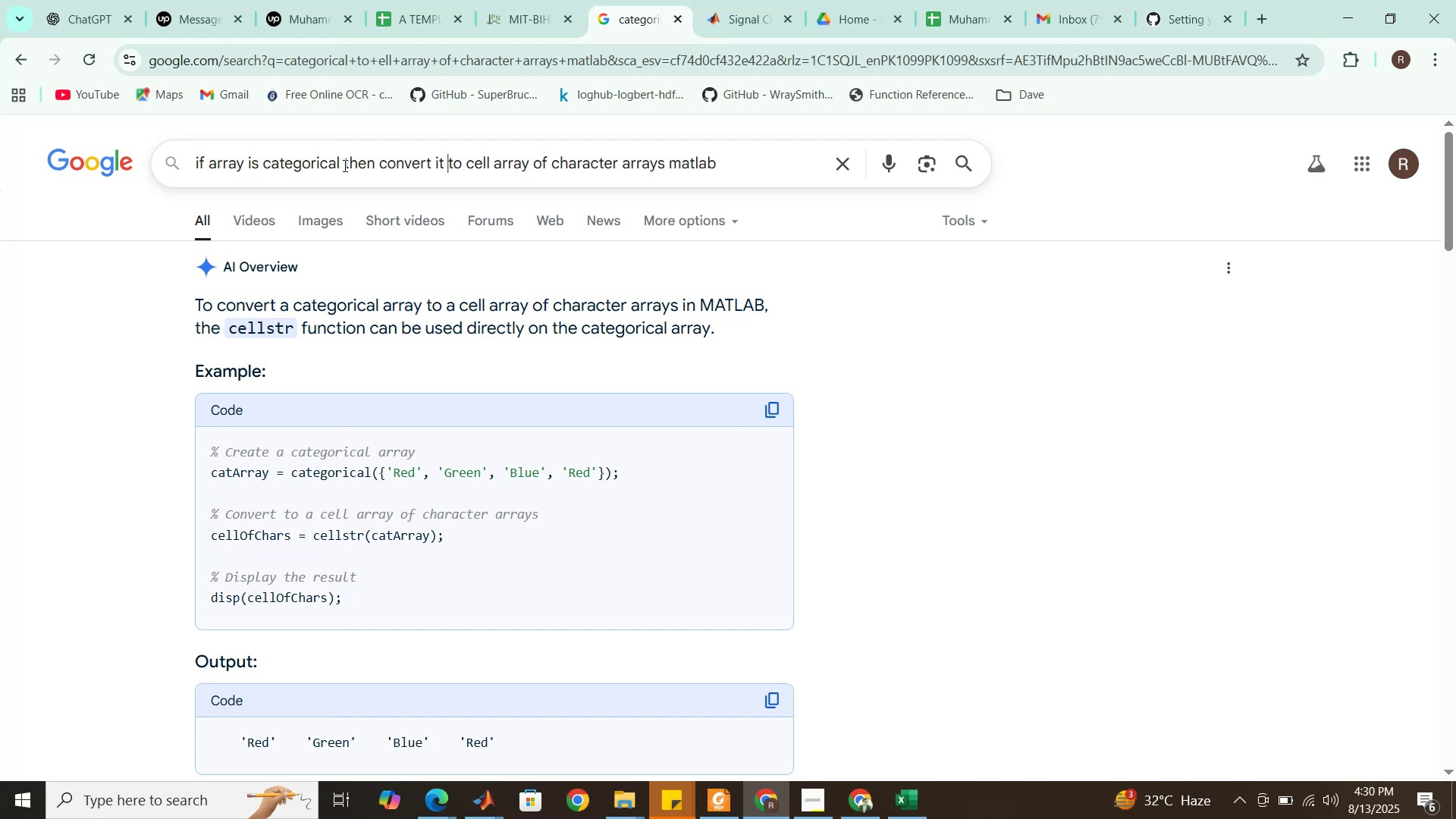 
key(Enter)
 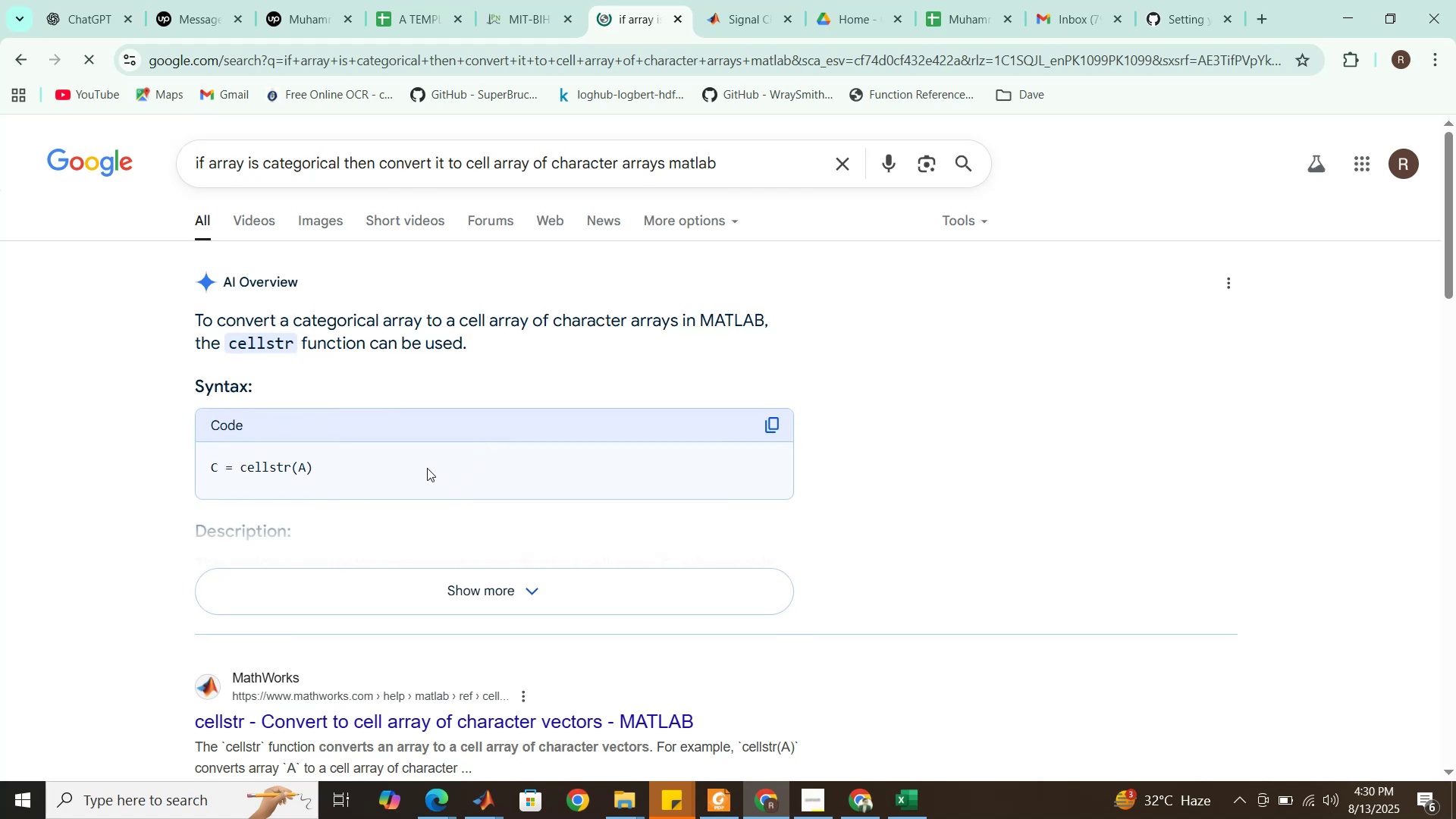 
wait(6.26)
 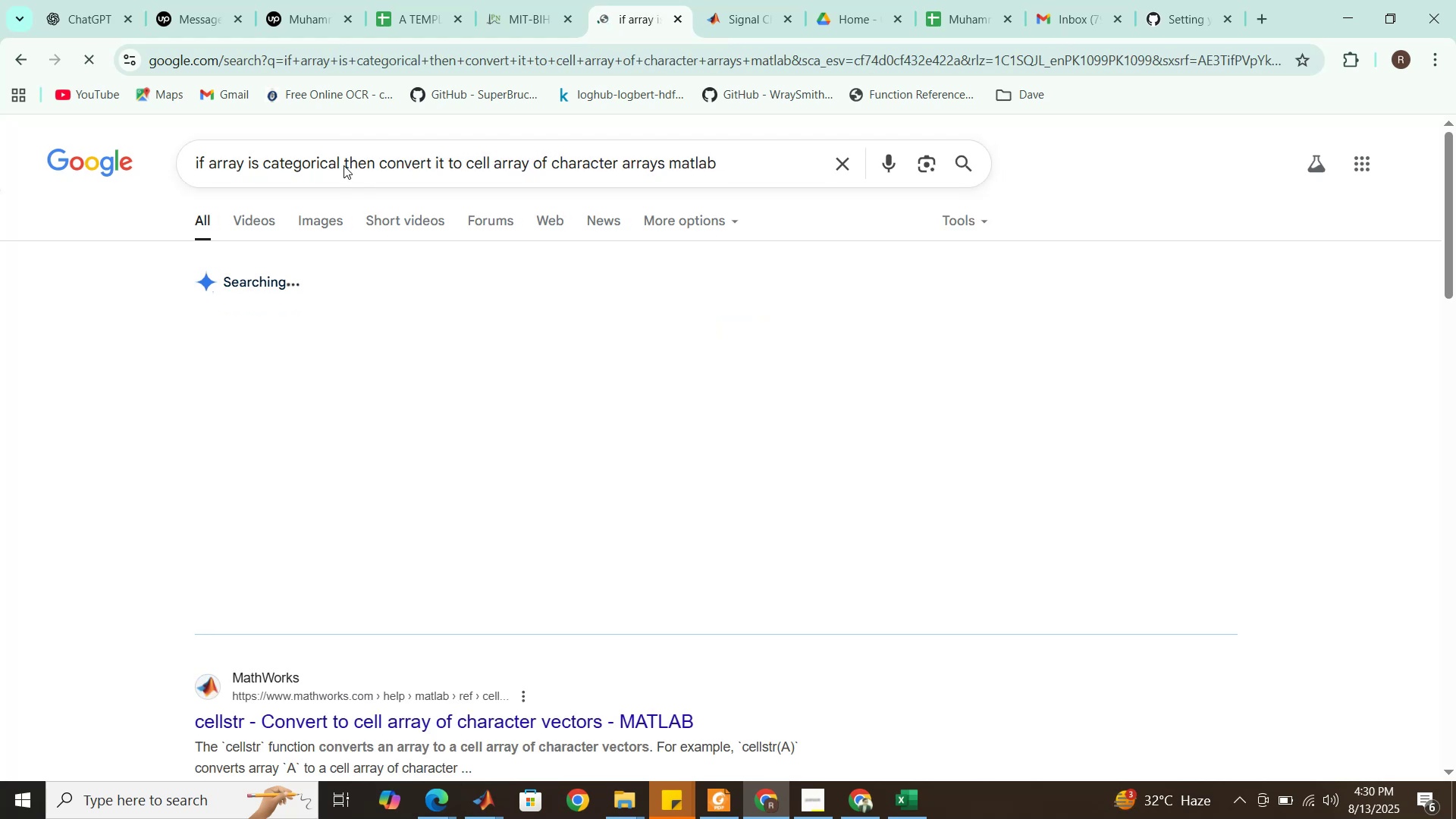 
scroll: coordinate [426, 472], scroll_direction: down, amount: 4.0
 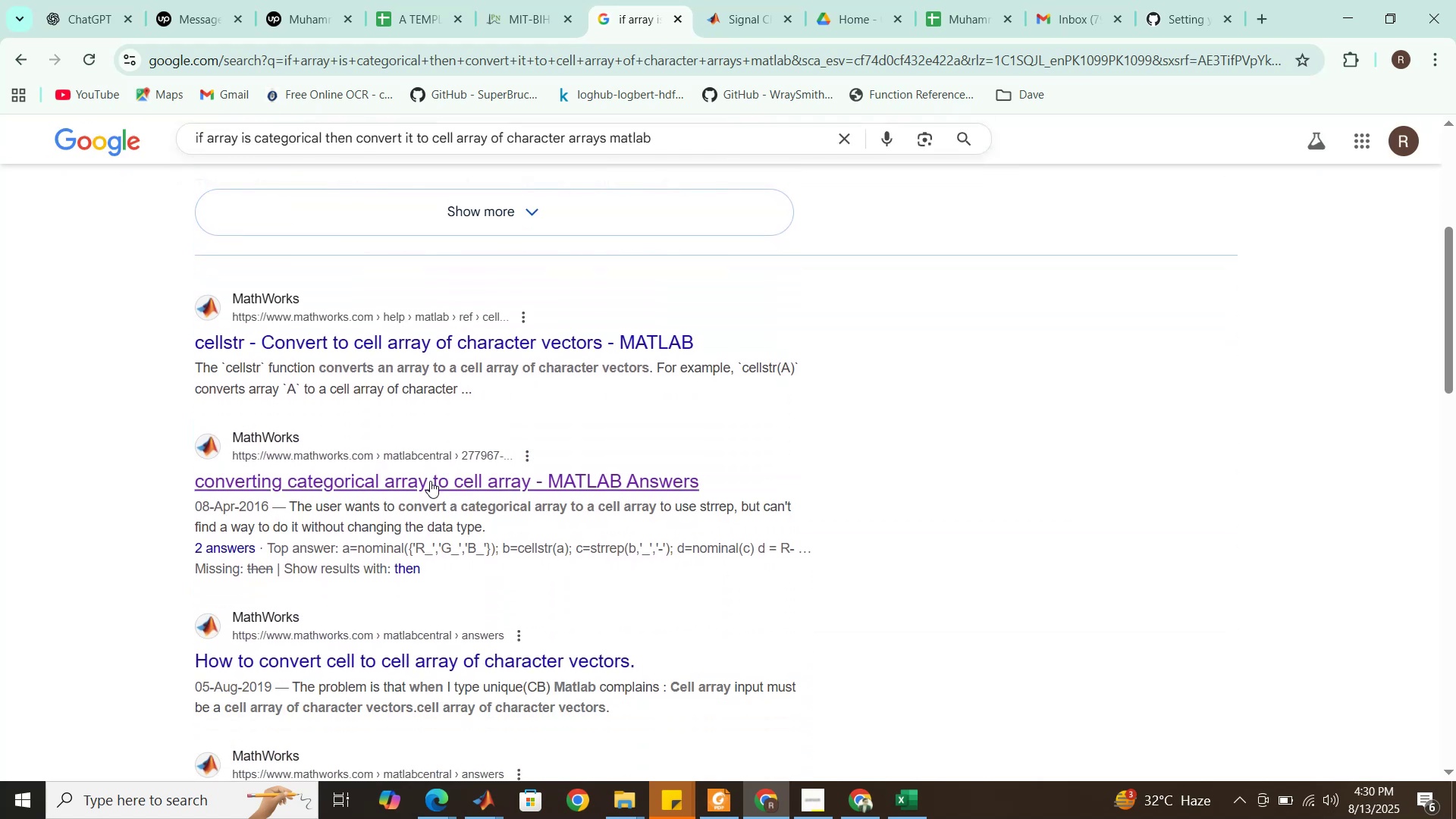 
right_click([431, 481])
 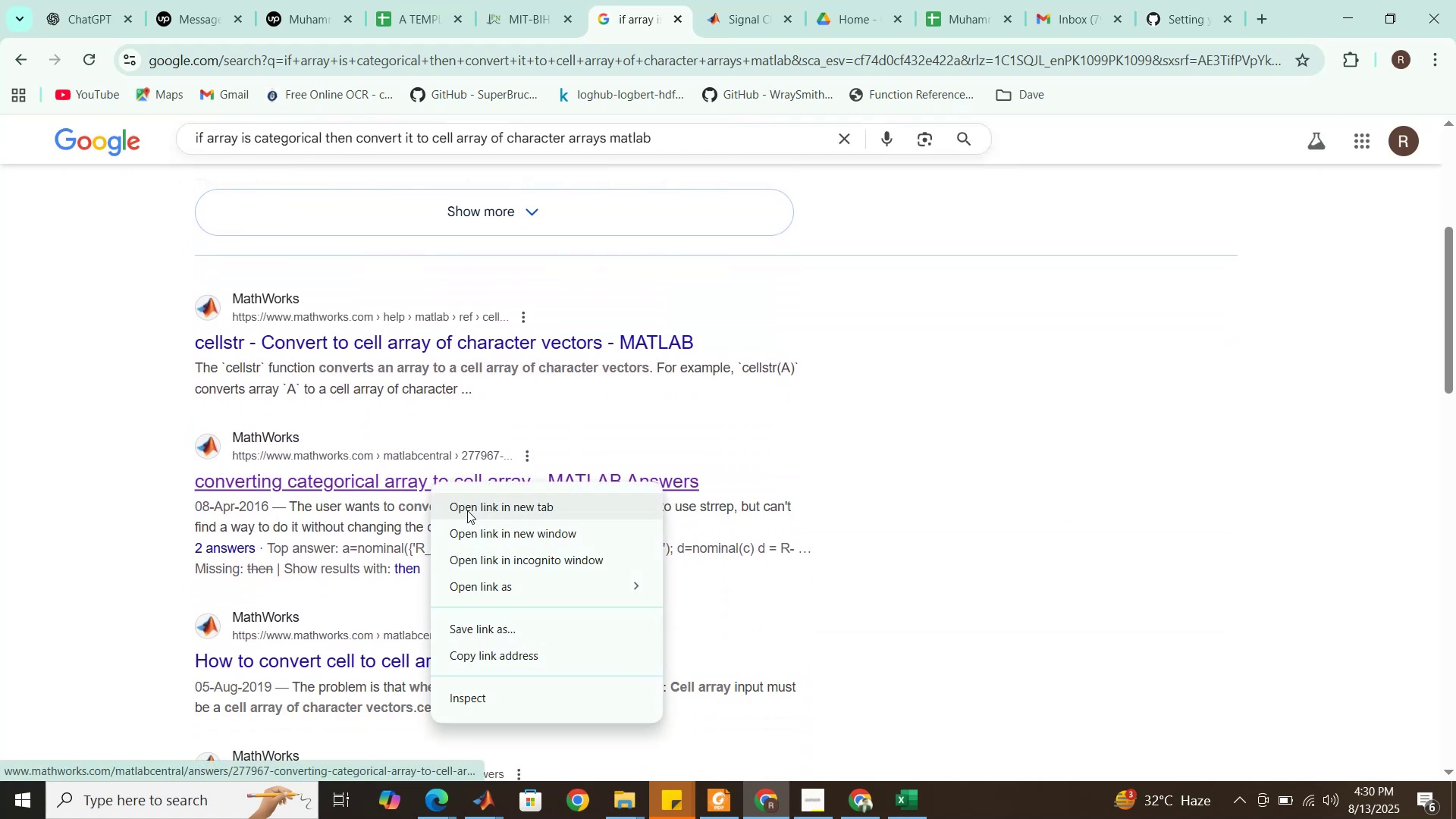 
left_click([467, 510])
 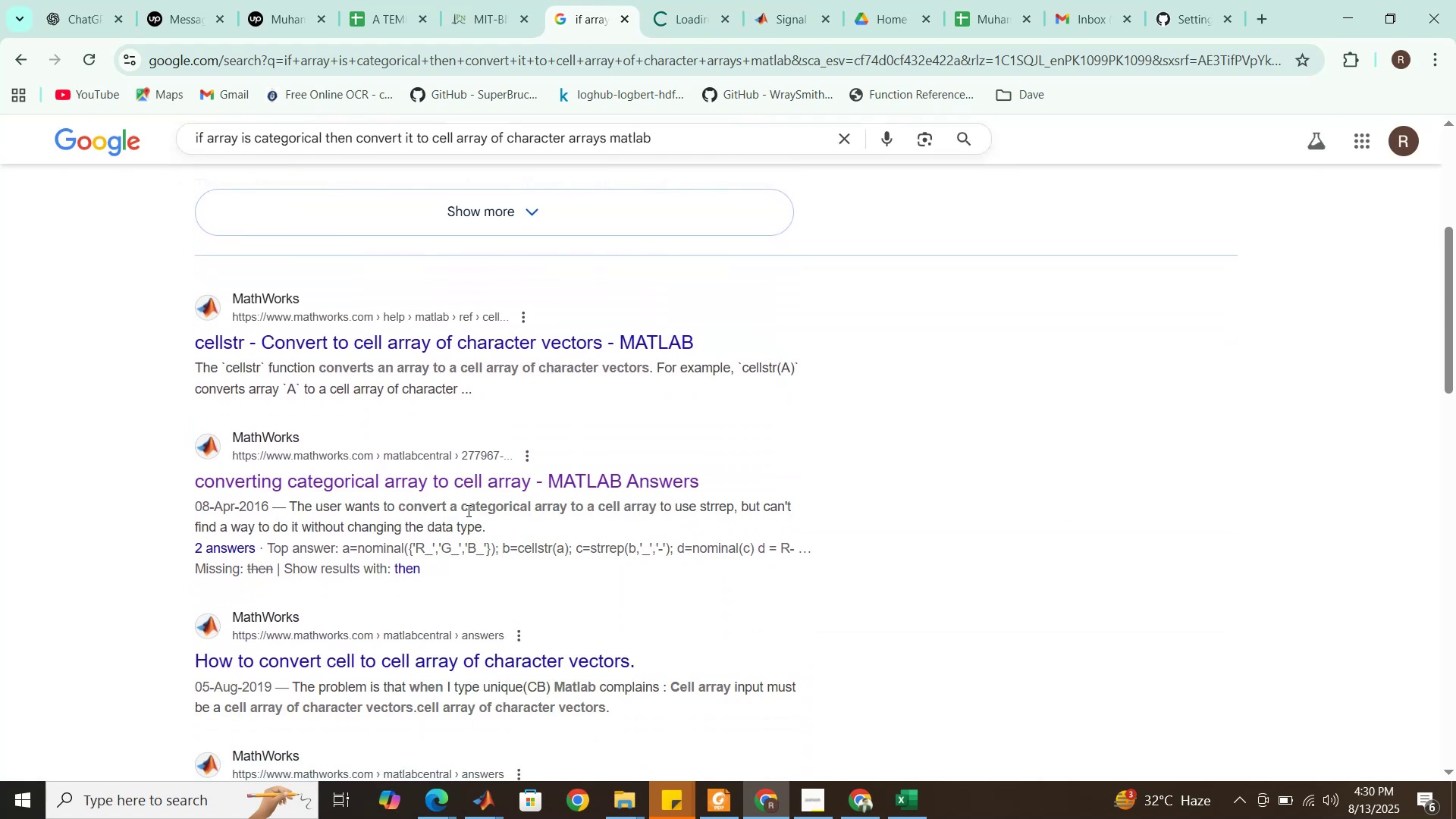 
scroll: coordinate [467, 510], scroll_direction: down, amount: 1.0
 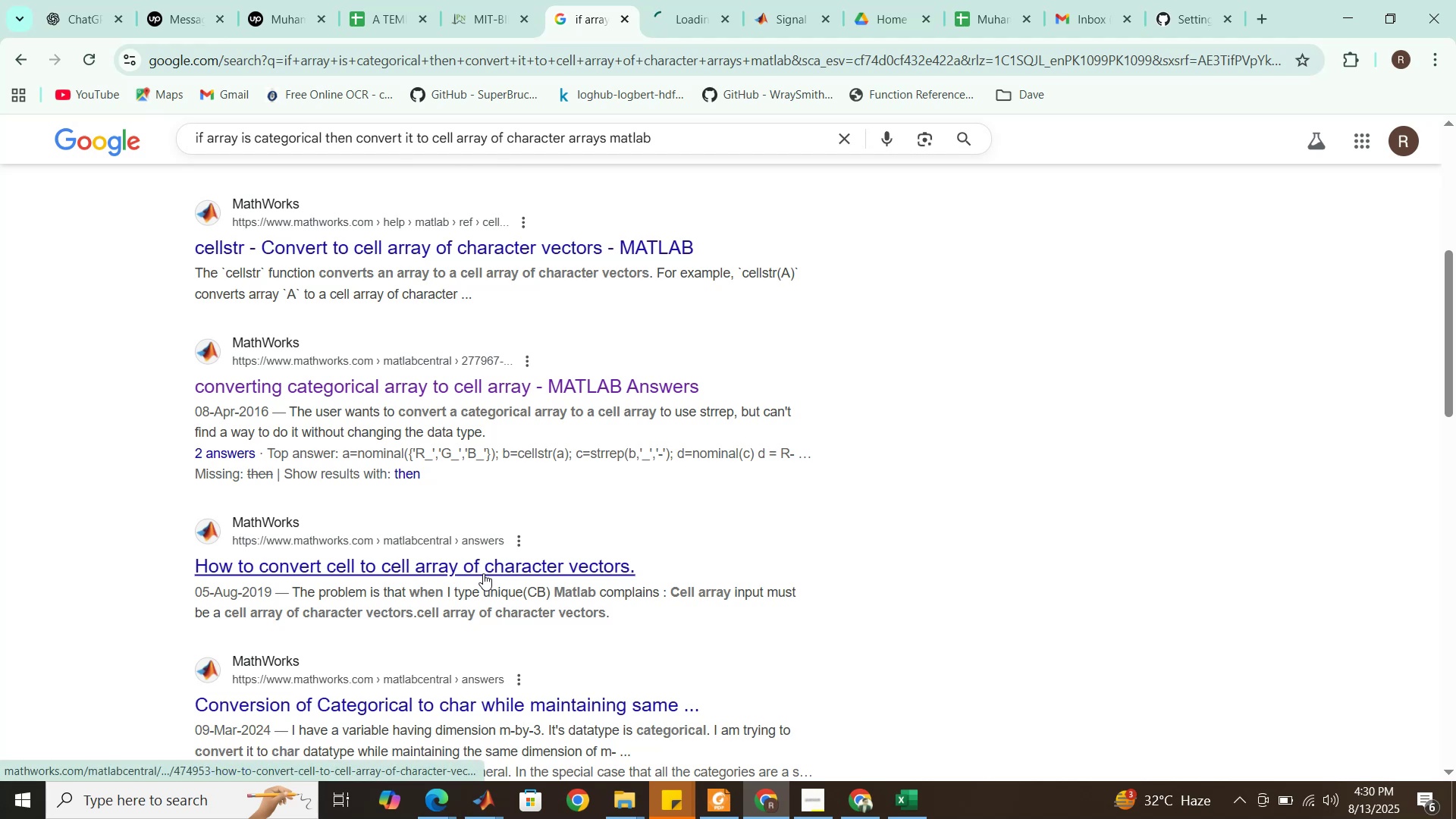 
right_click([488, 567])
 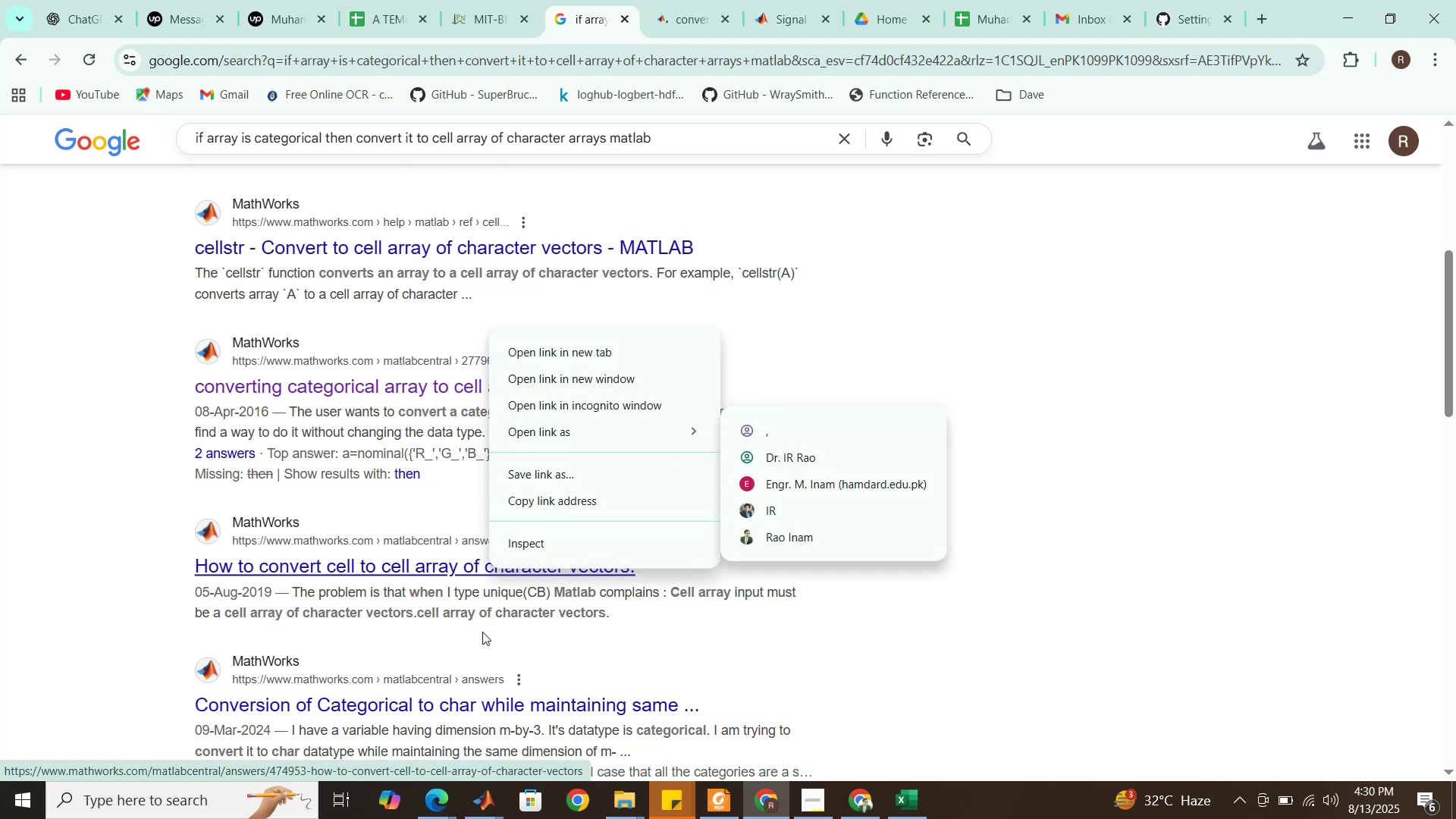 
scroll: coordinate [494, 617], scroll_direction: down, amount: 3.0
 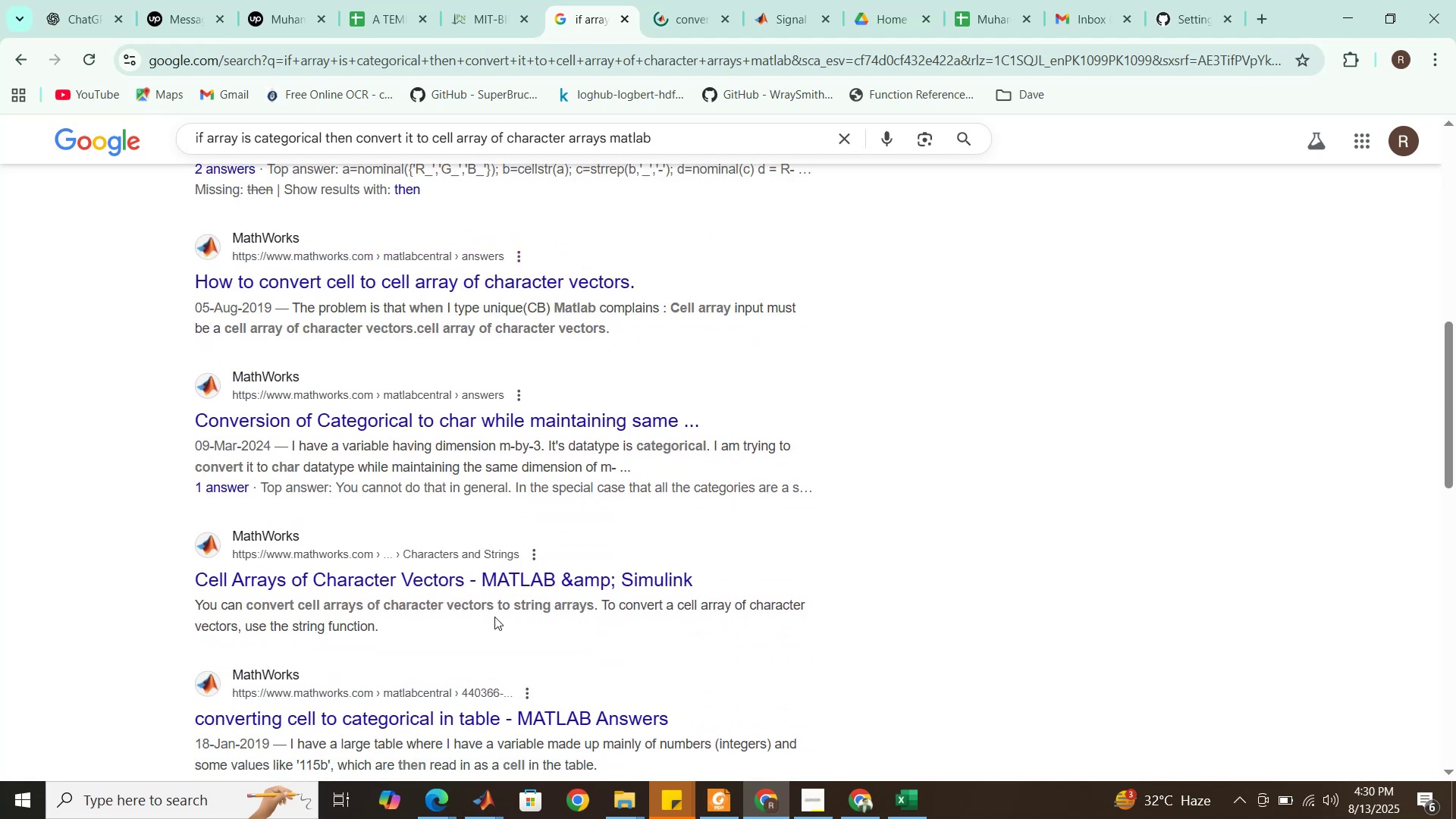 
scroll: coordinate [496, 605], scroll_direction: up, amount: 8.0
 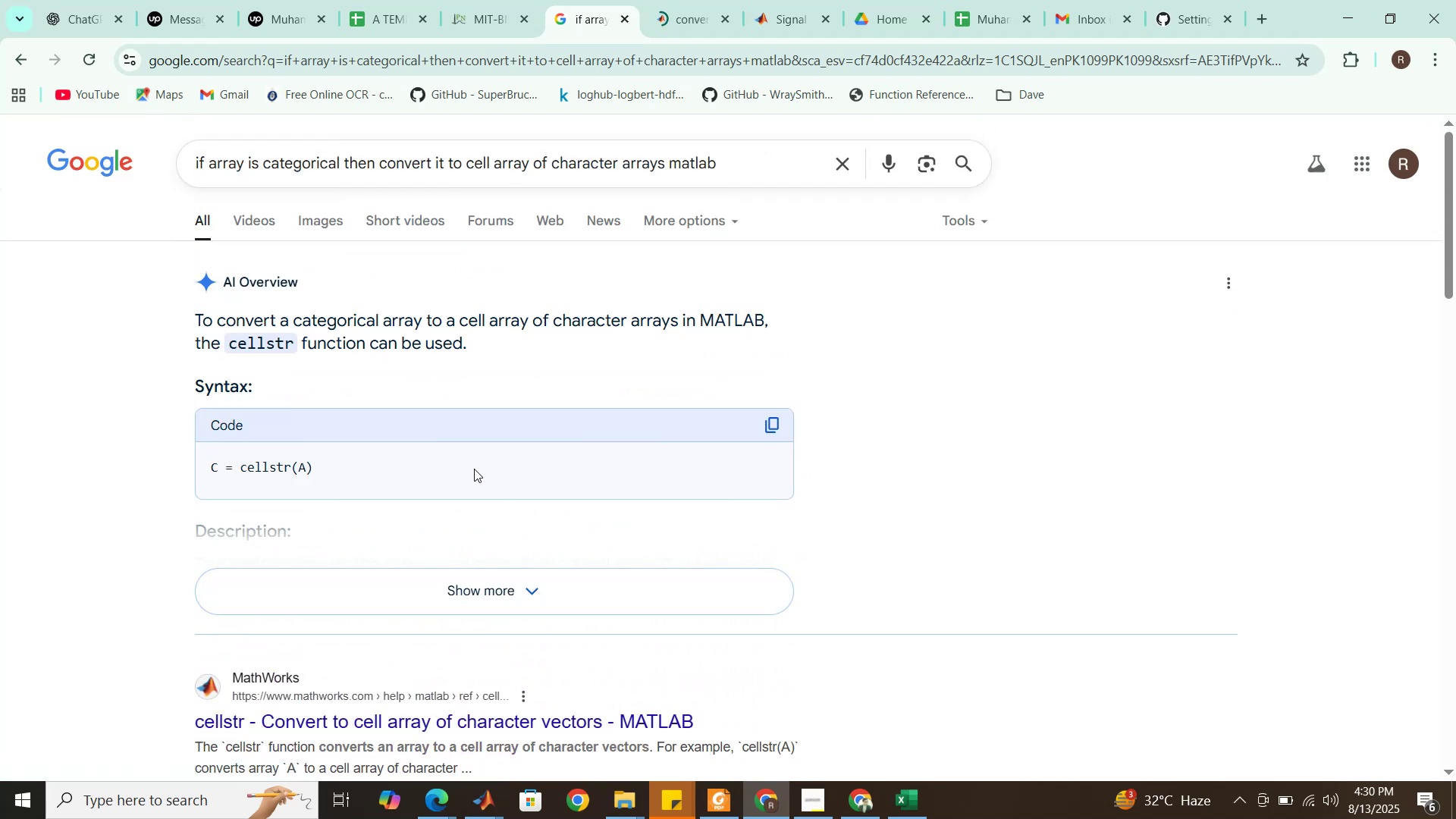 
left_click([474, 472])
 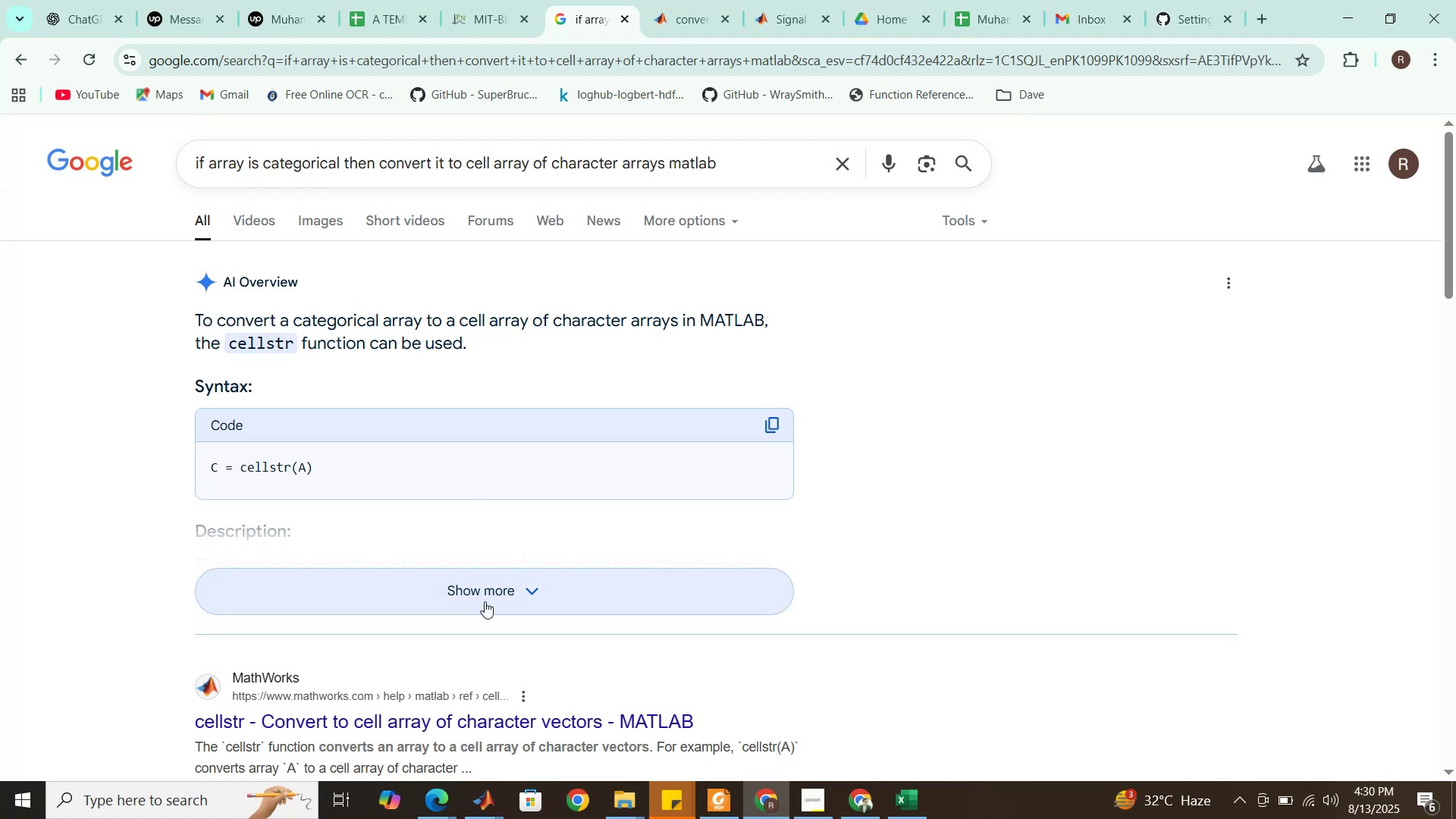 
left_click([488, 605])
 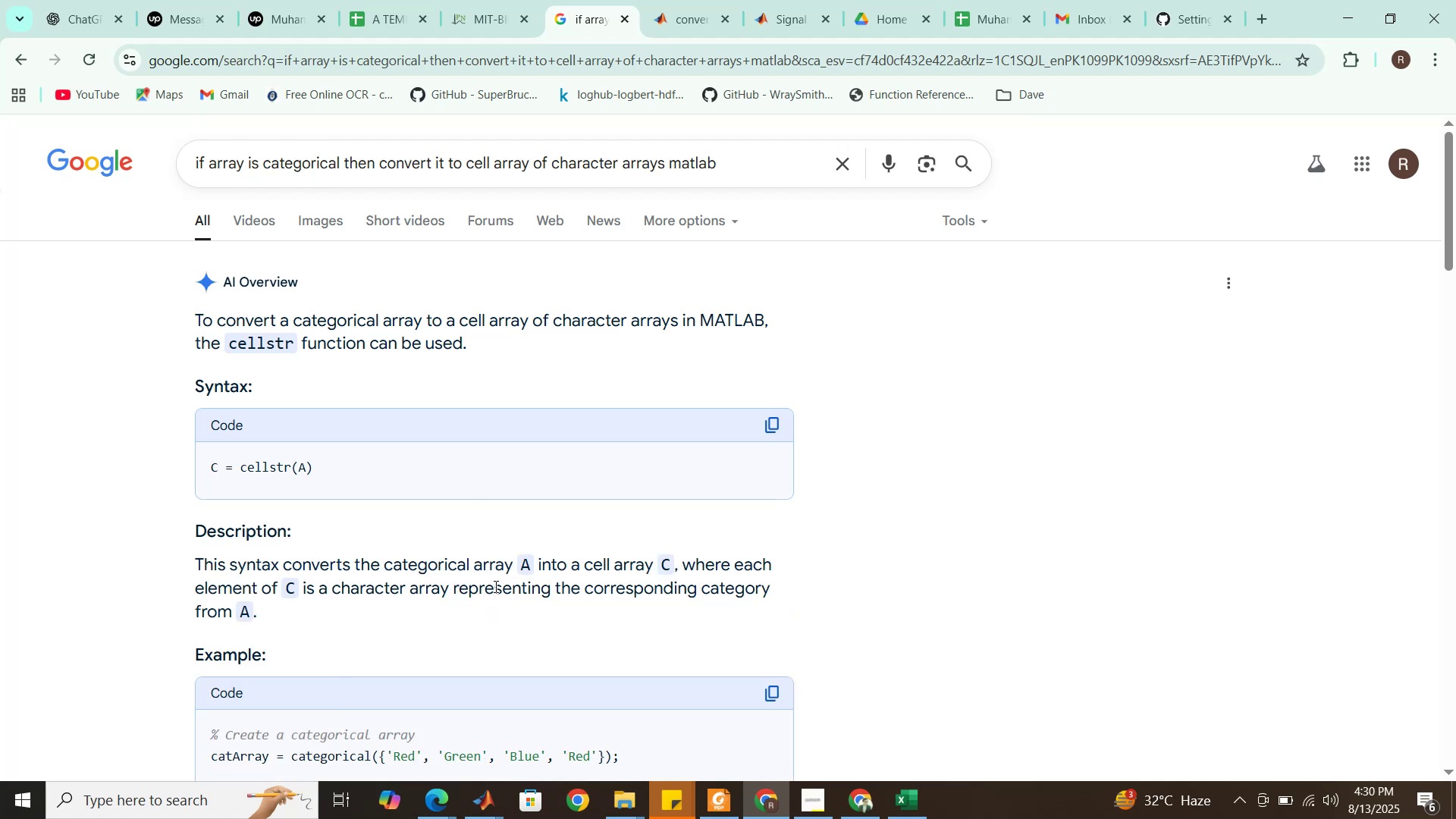 
scroll: coordinate [494, 576], scroll_direction: down, amount: 2.0
 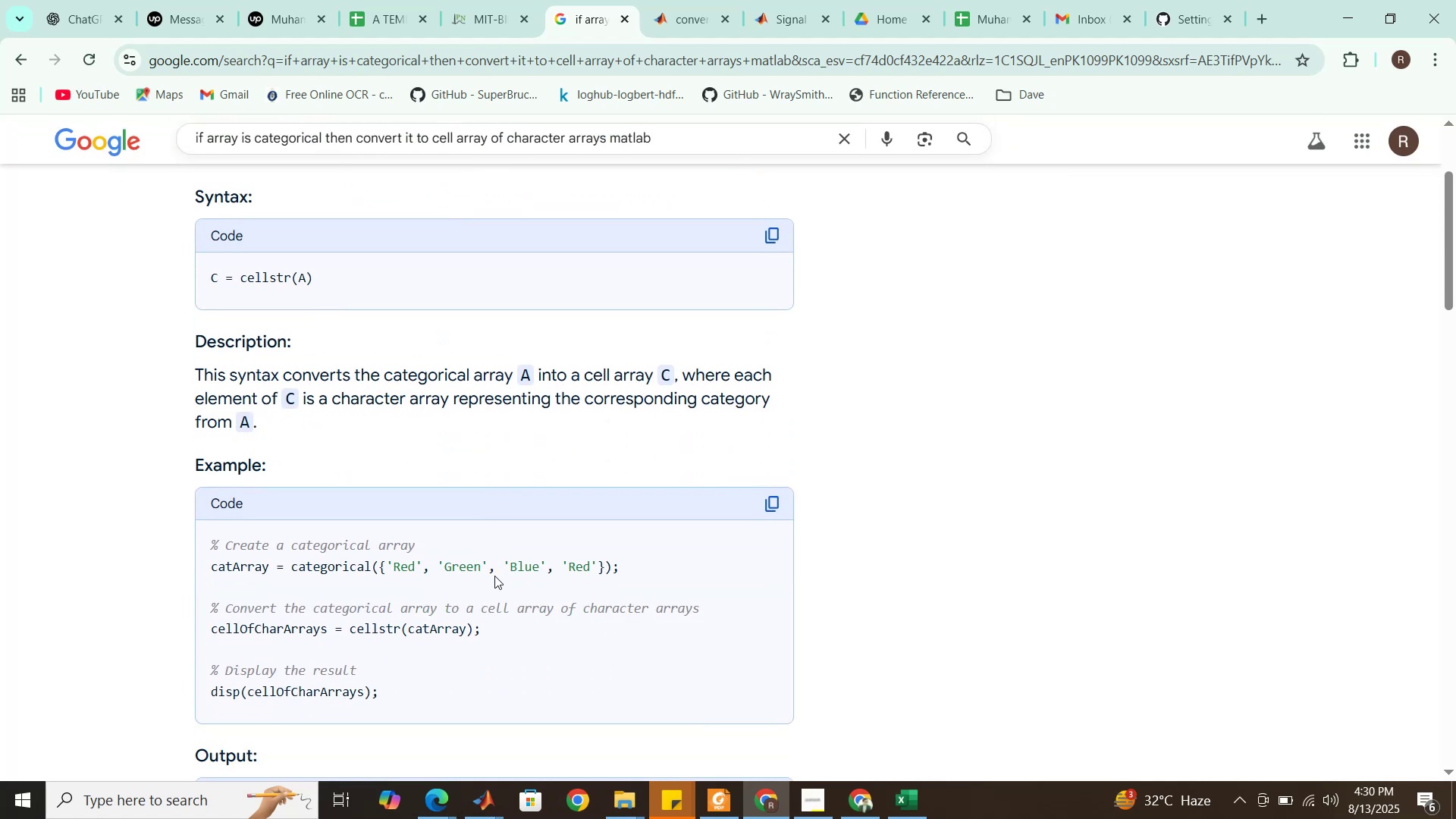 
scroll: coordinate [495, 508], scroll_direction: up, amount: 5.0
 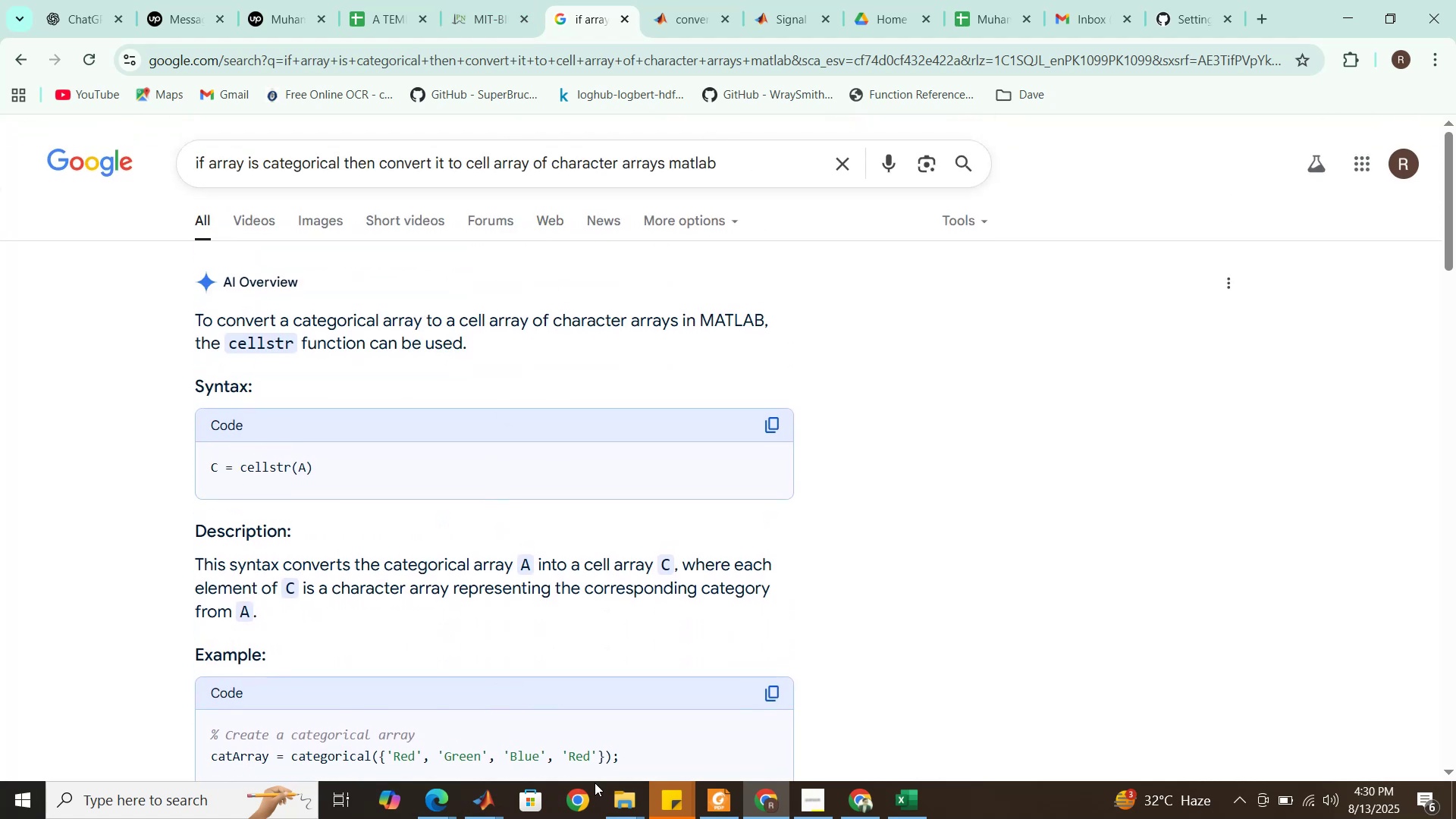 
left_click([494, 799])
 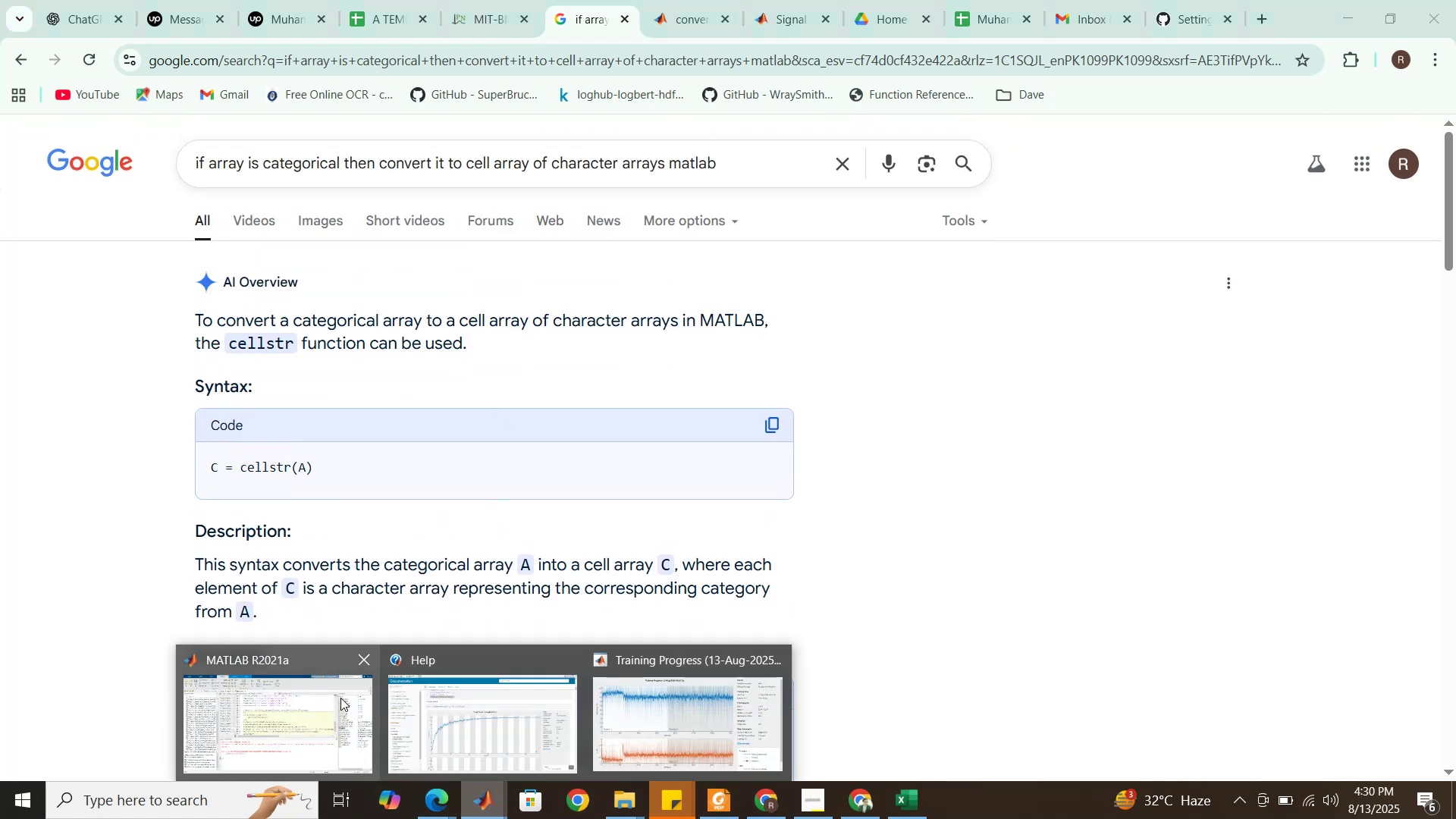 
left_click([331, 698])
 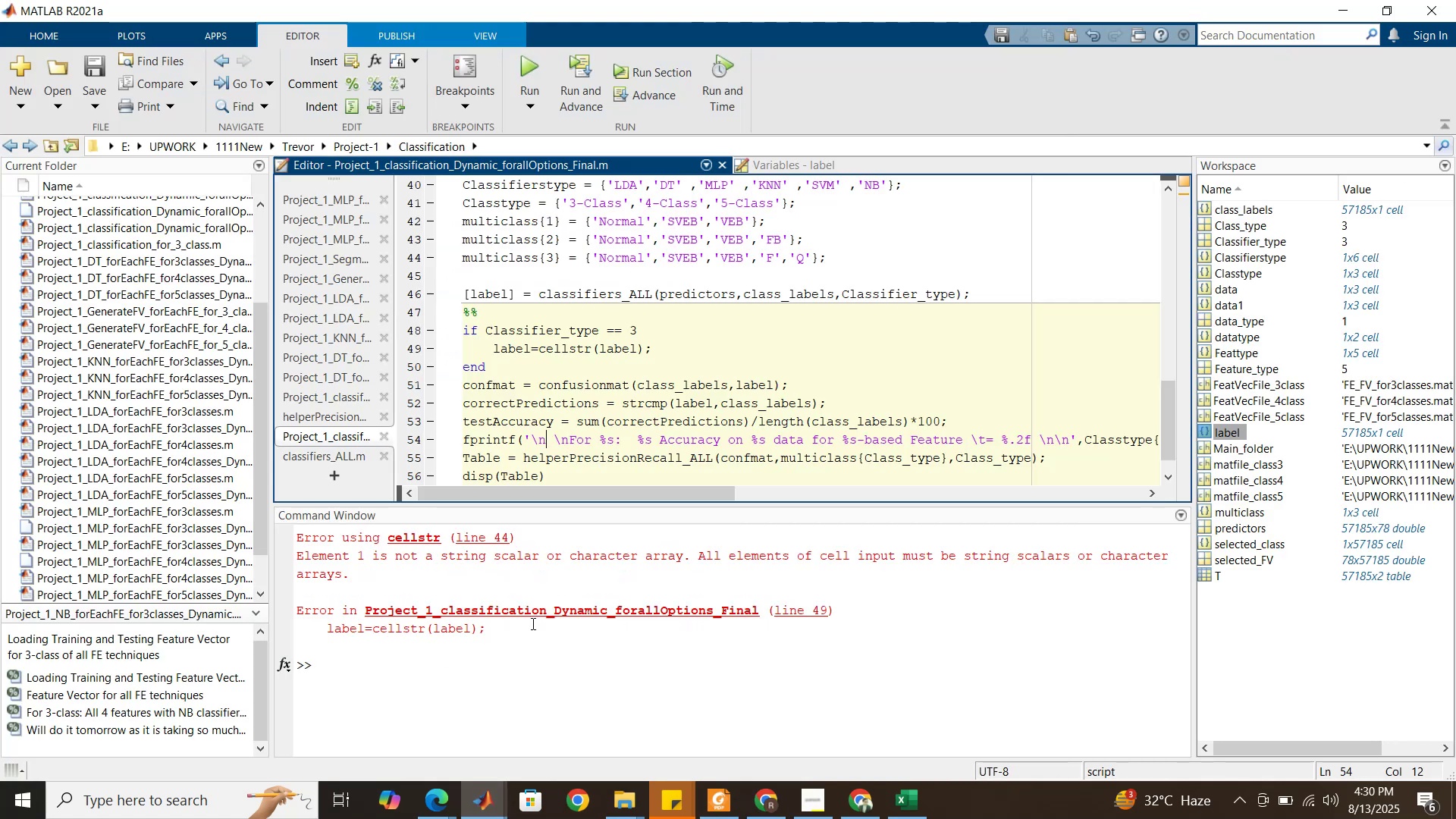 
scroll: coordinate [650, 304], scroll_direction: up, amount: 28.0
 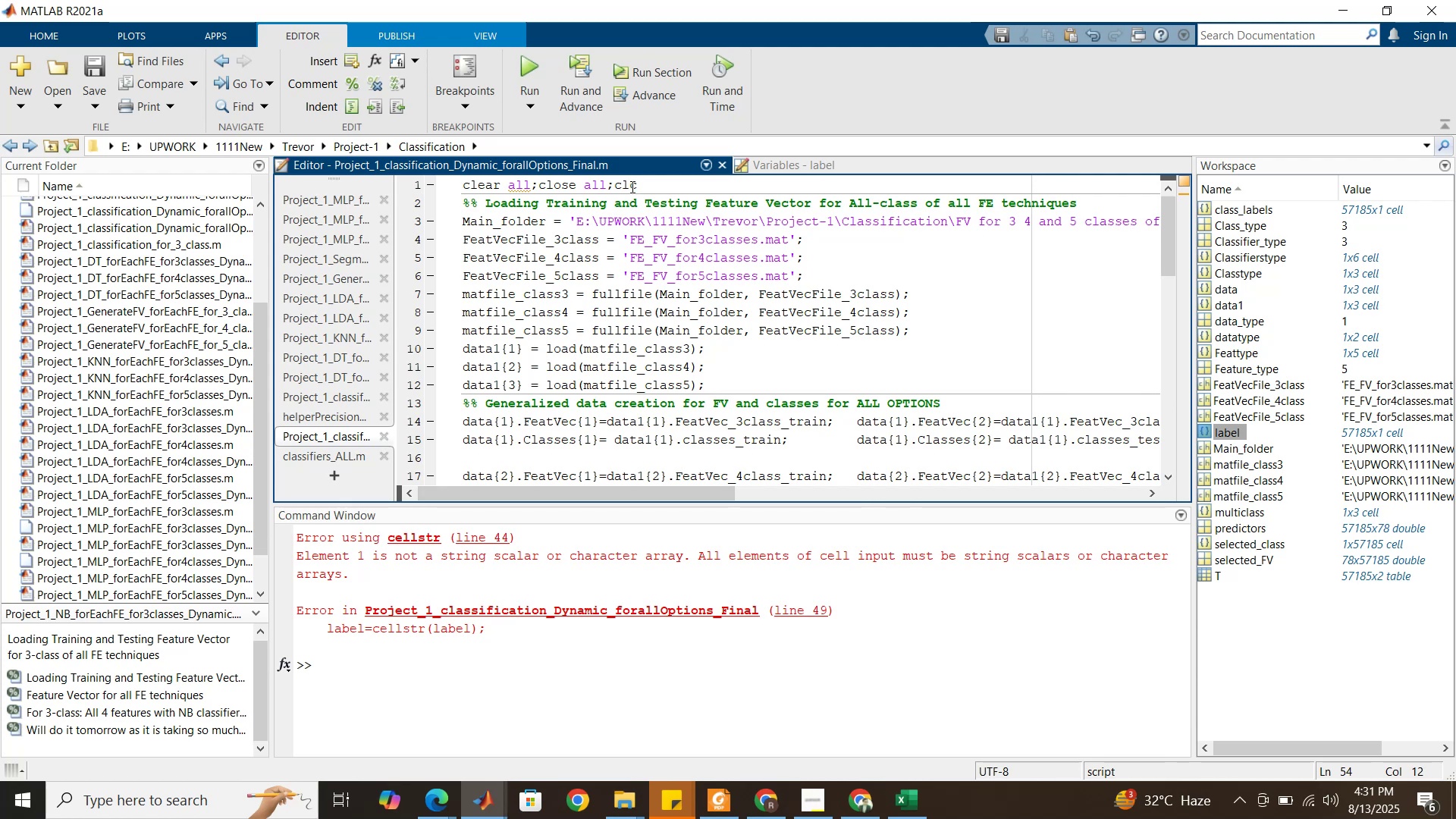 
left_click([630, 180])
 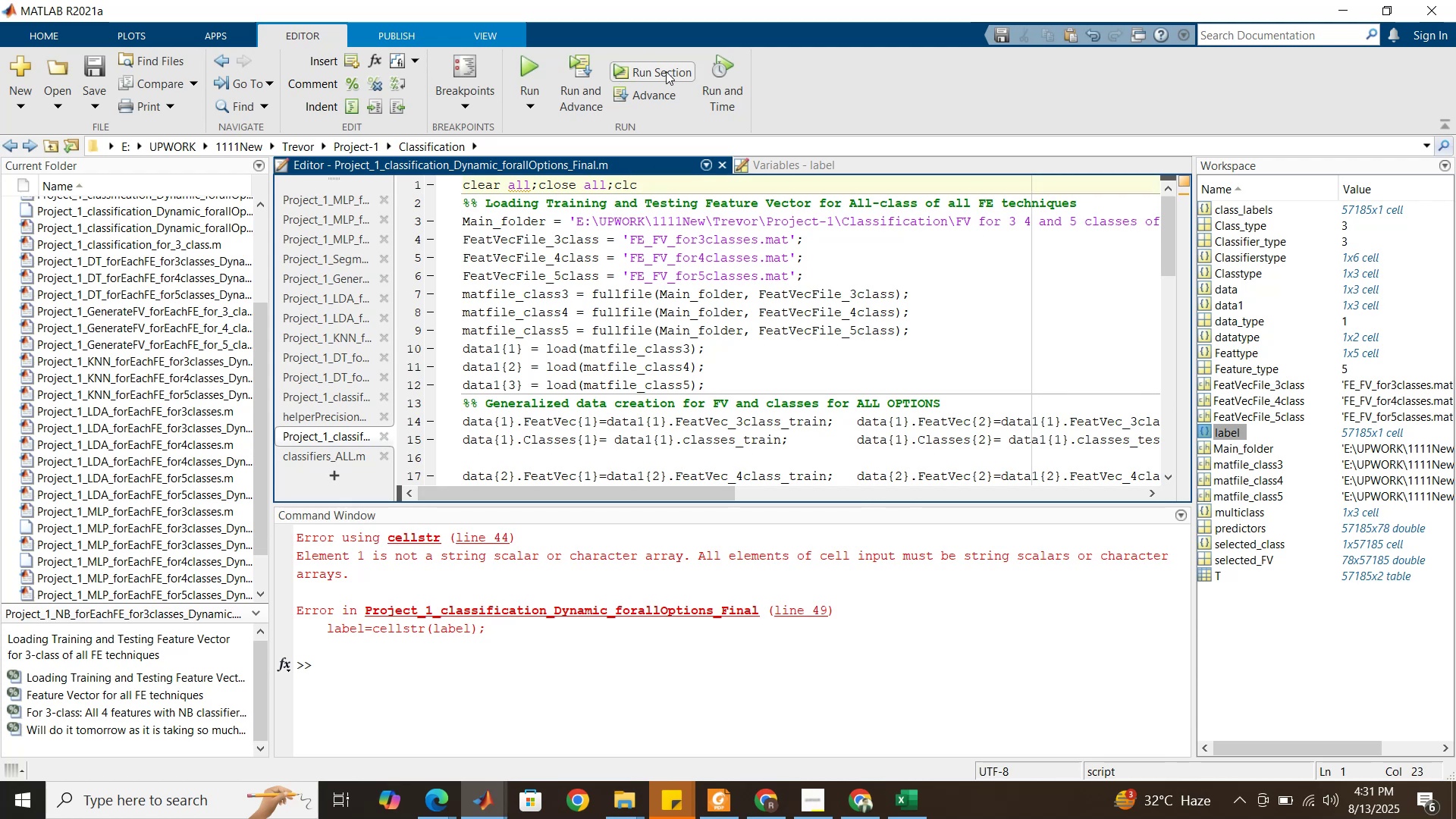 
left_click([665, 71])
 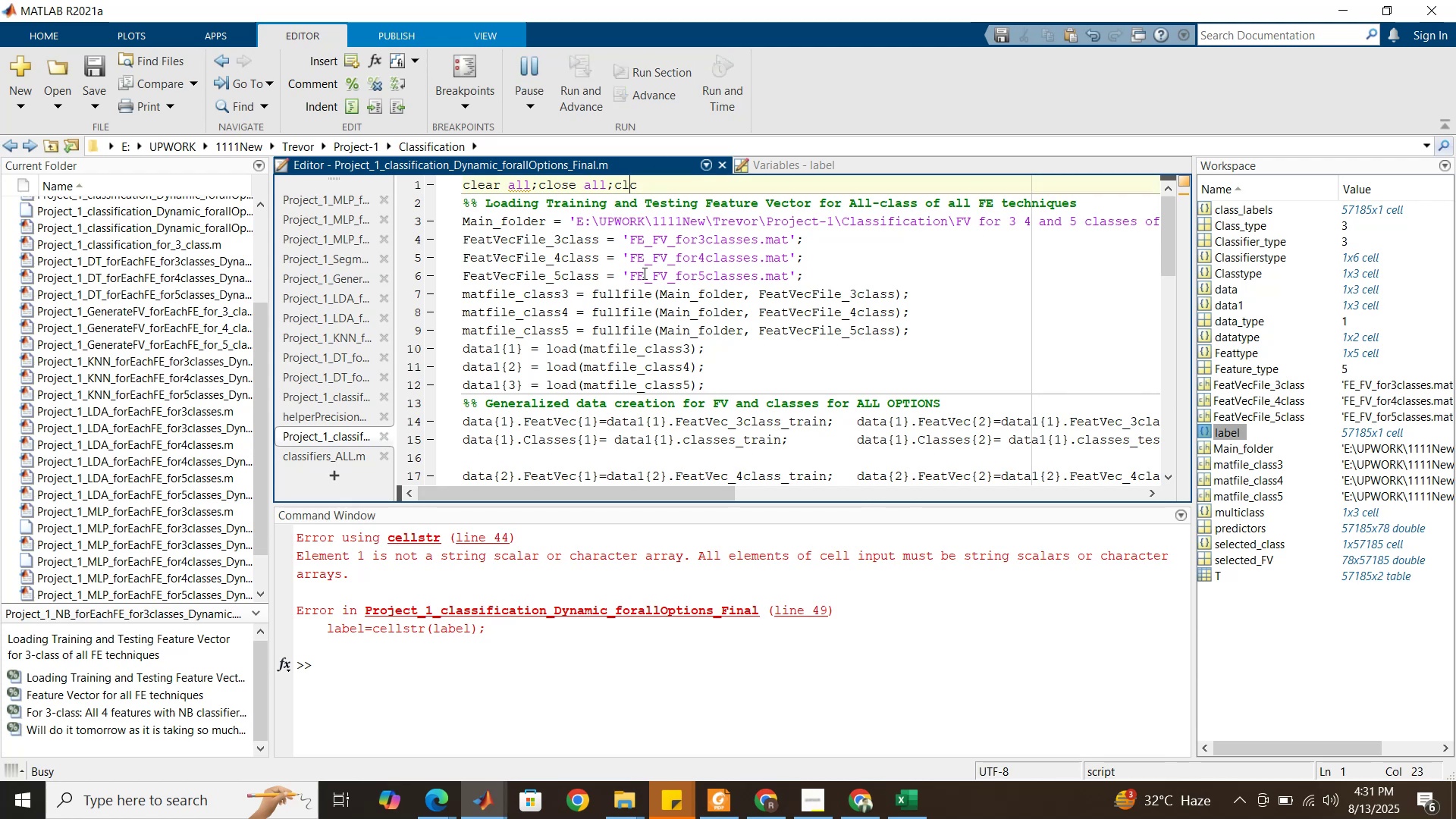 
left_click([642, 274])
 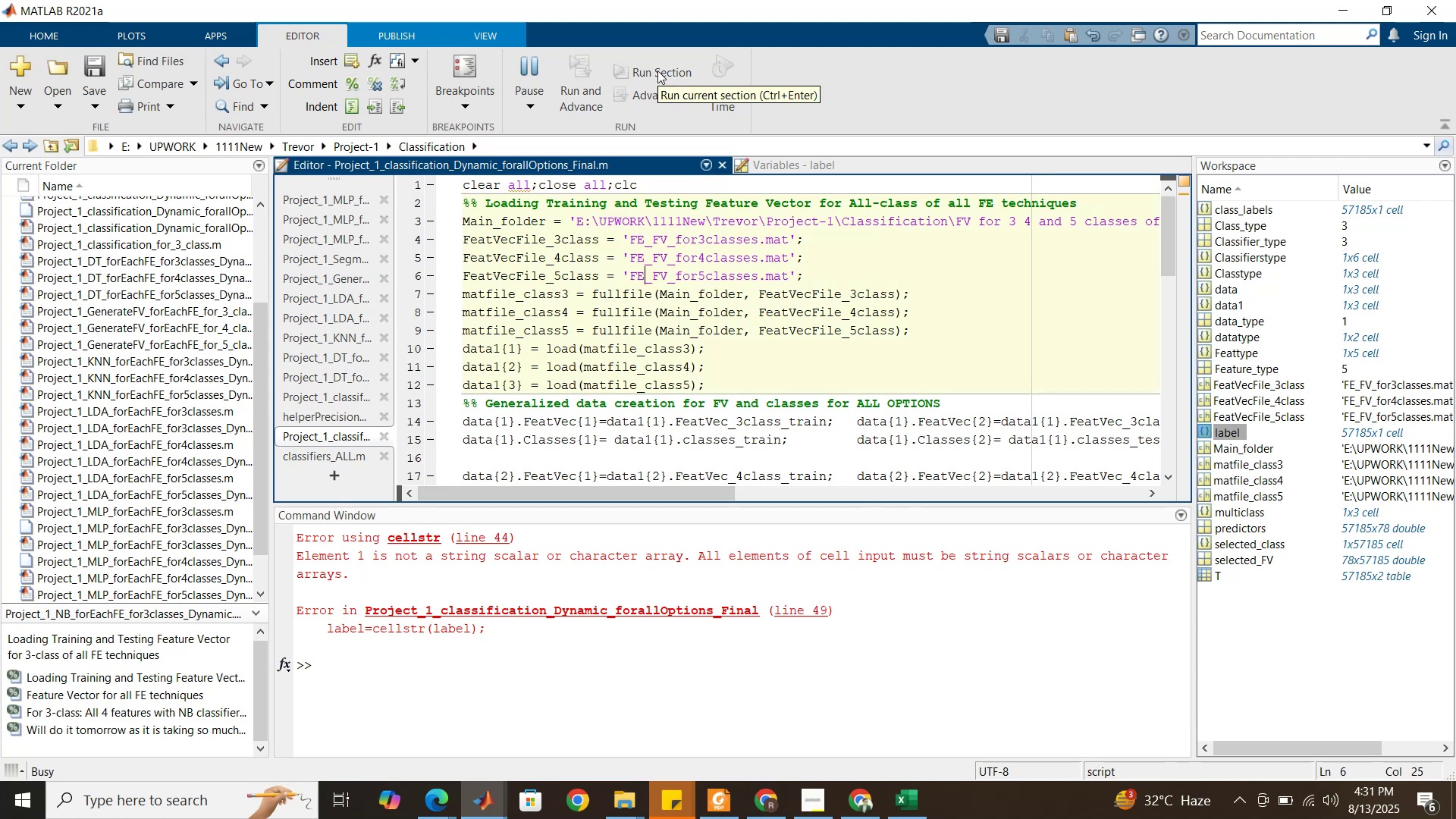 
double_click([657, 71])
 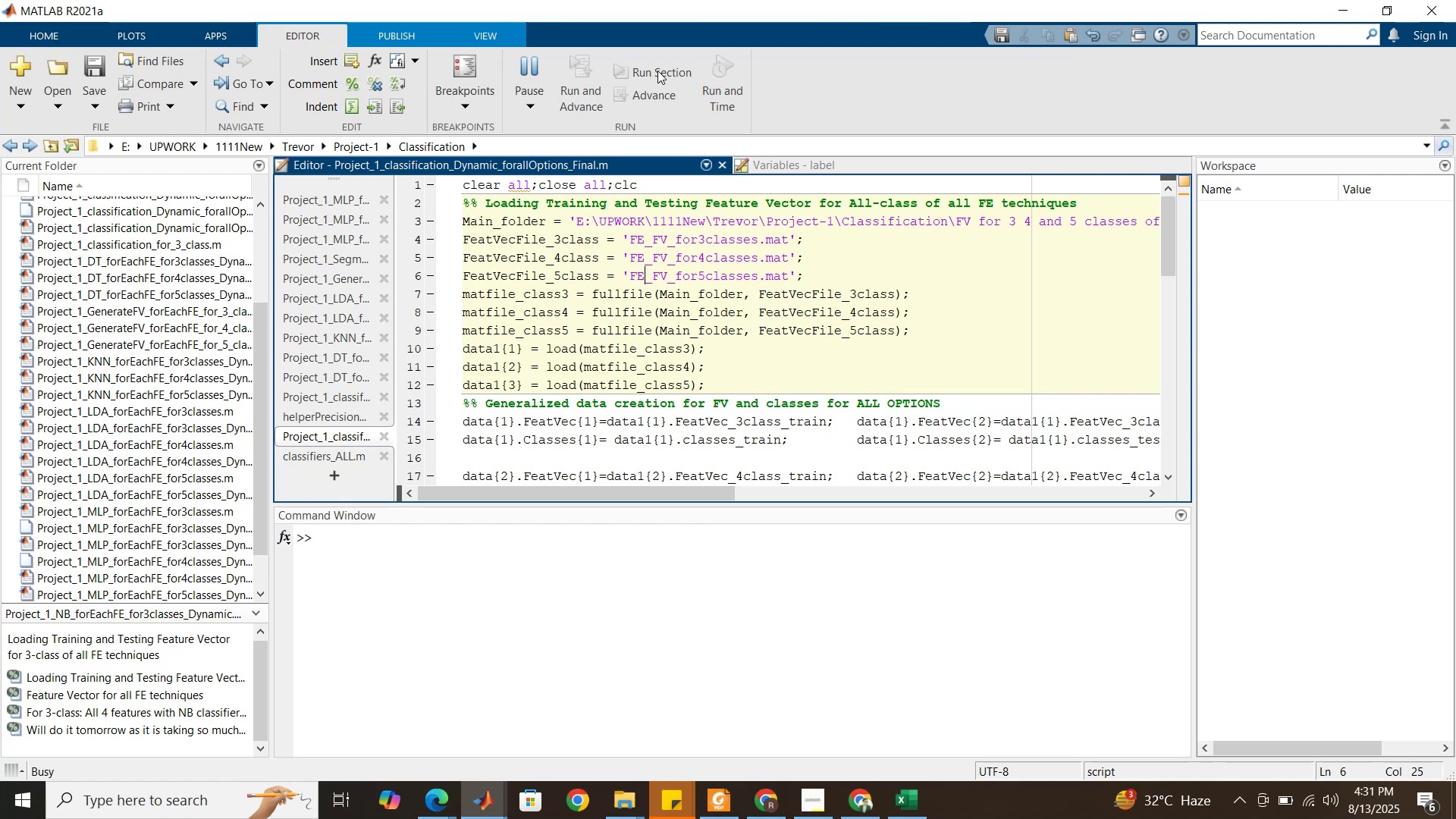 
scroll: coordinate [613, 340], scroll_direction: down, amount: 3.0
 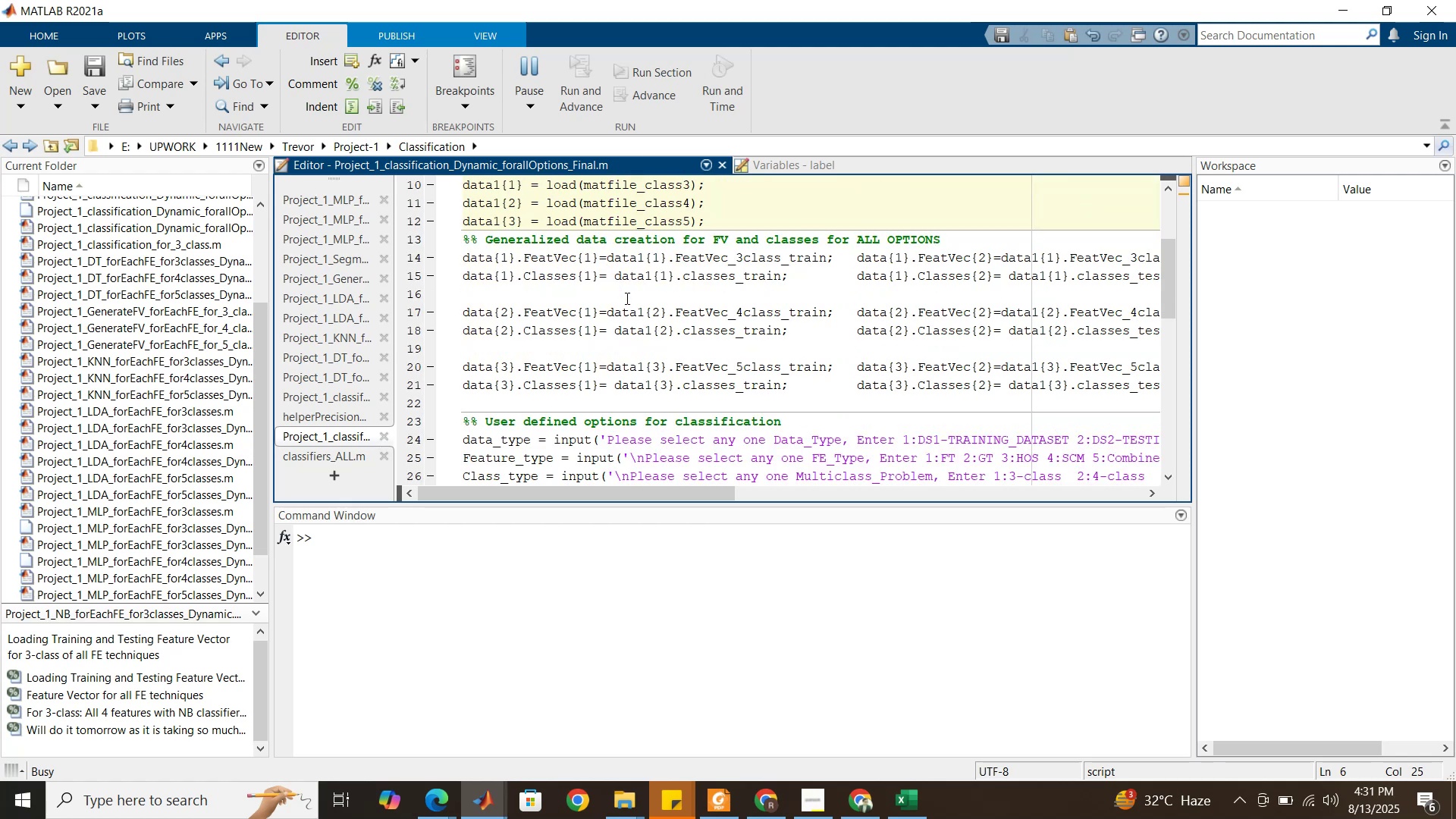 
scroll: coordinate [626, 298], scroll_direction: up, amount: 5.0
 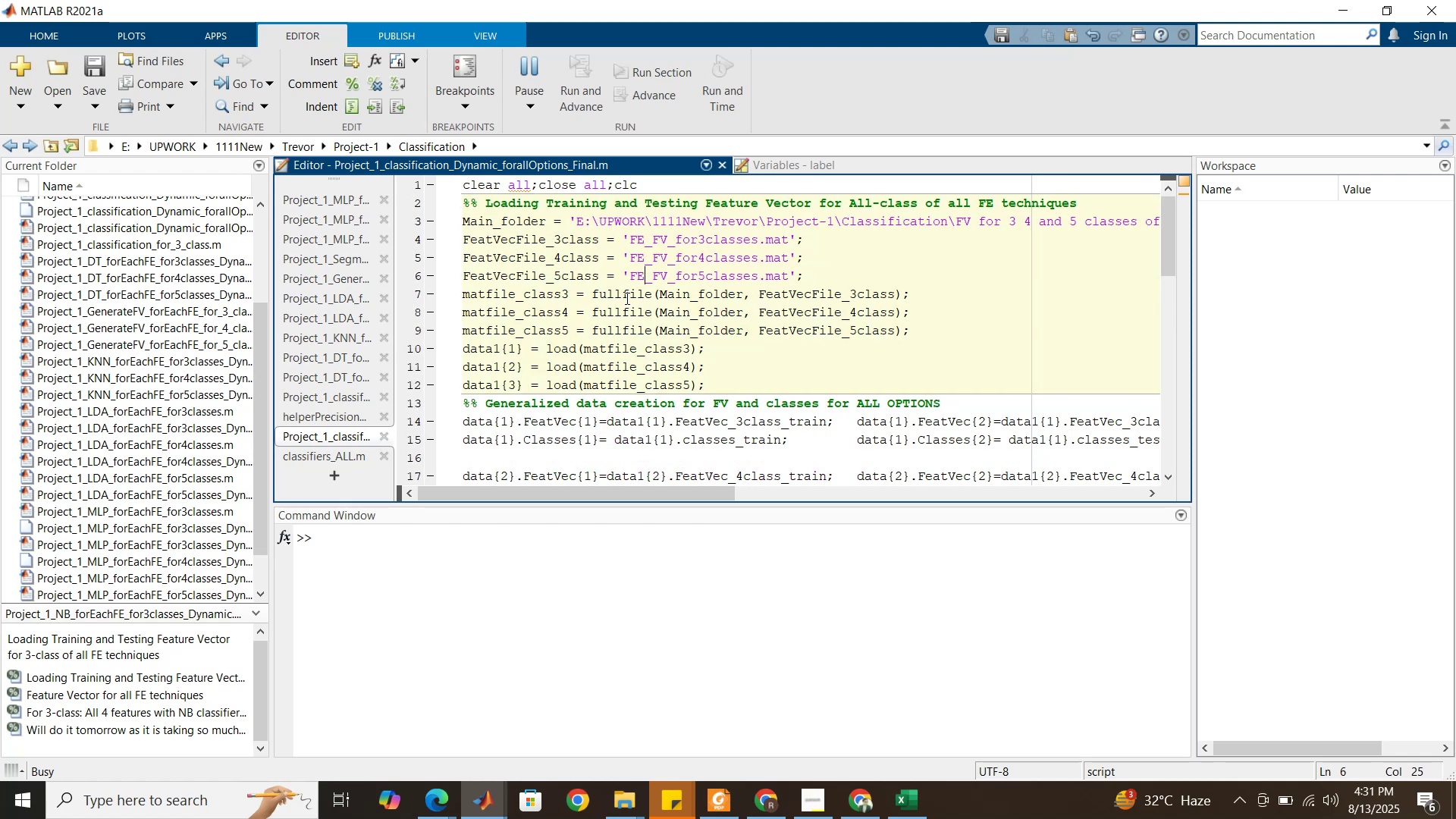 
scroll: coordinate [626, 298], scroll_direction: down, amount: 2.0
 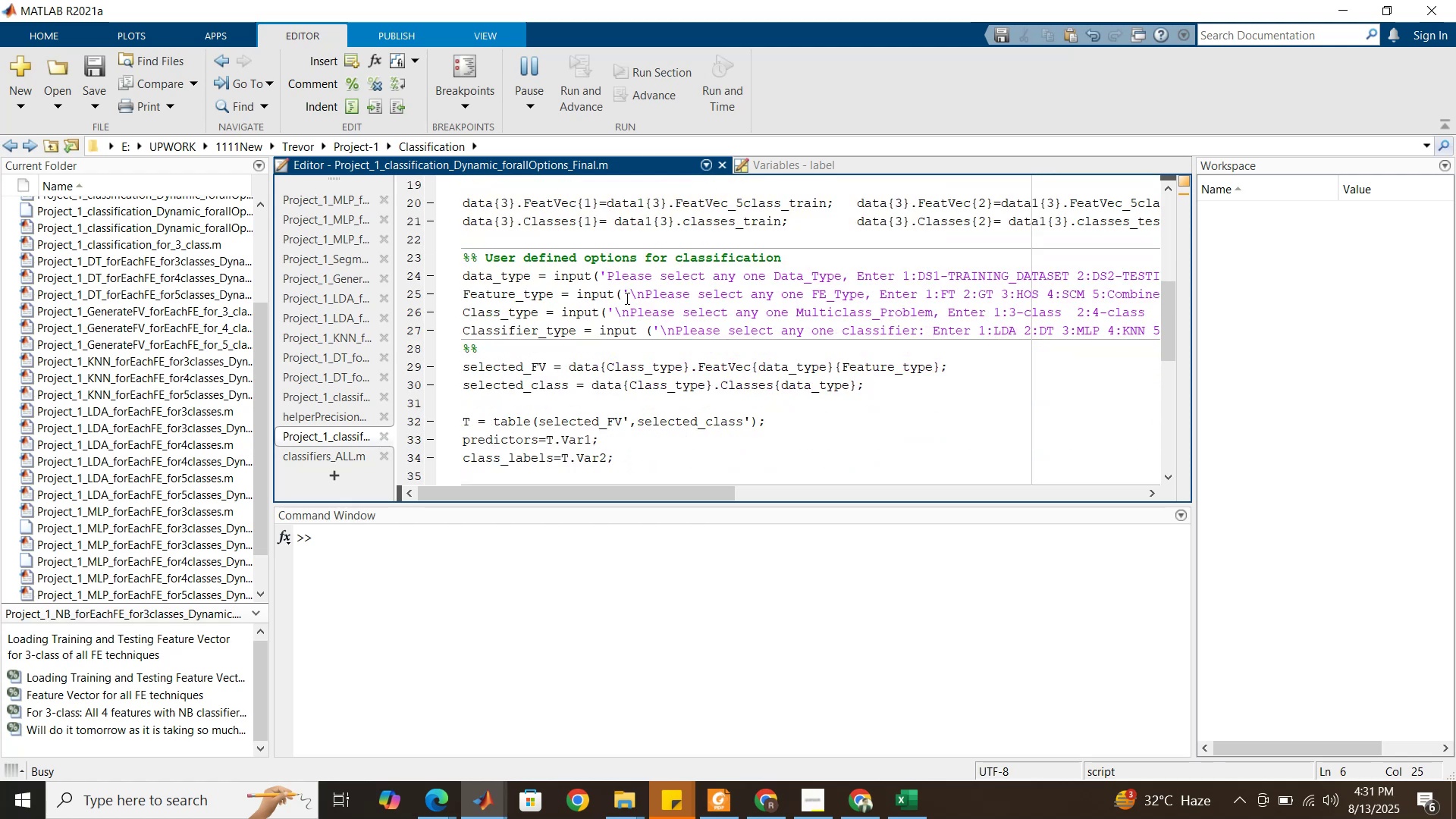 
scroll: coordinate [612, 334], scroll_direction: up, amount: 3.0
 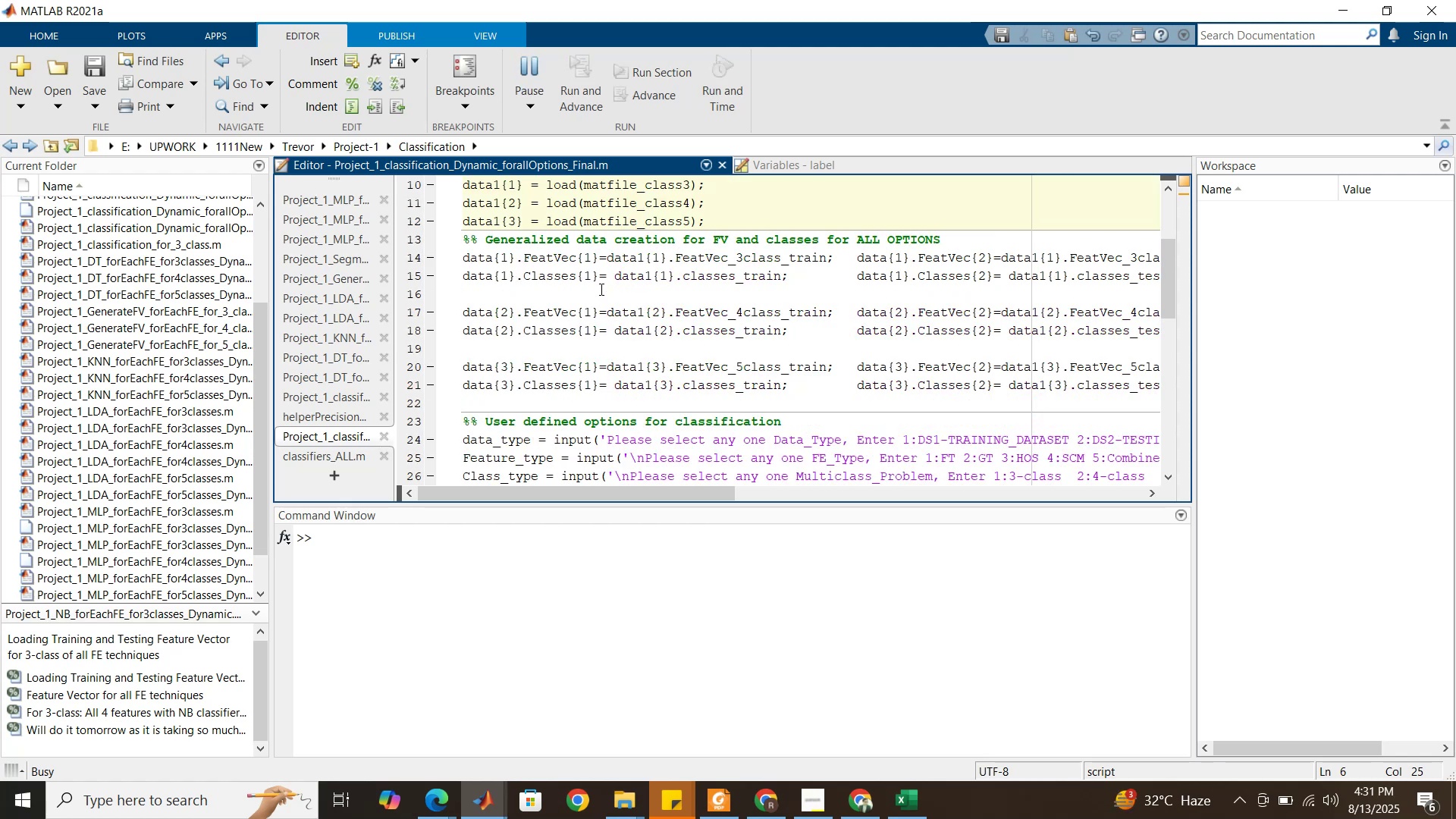 
wait(12.15)
 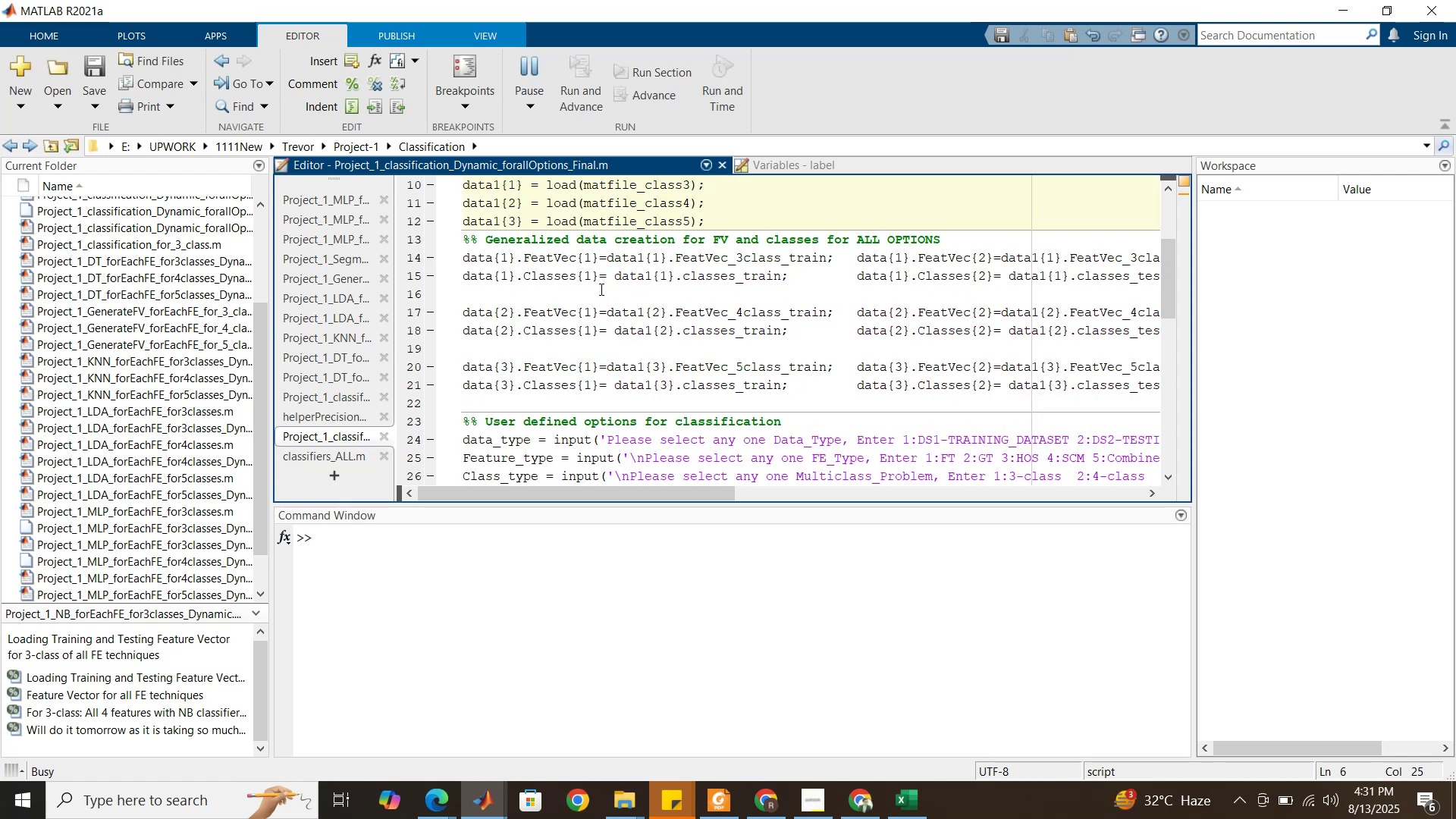 
scroll: coordinate [607, 328], scroll_direction: up, amount: 2.0
 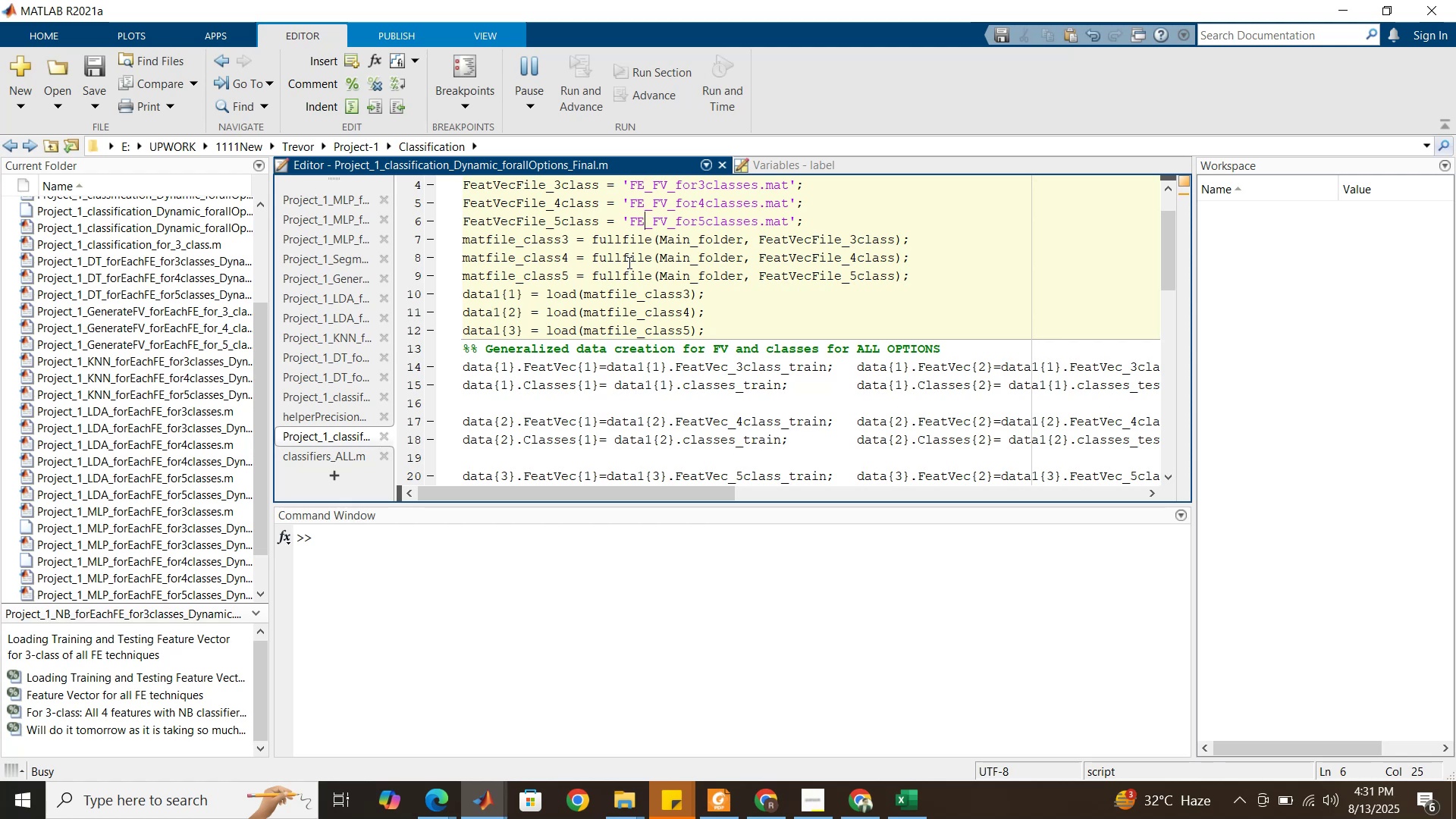 
wait(27.42)
 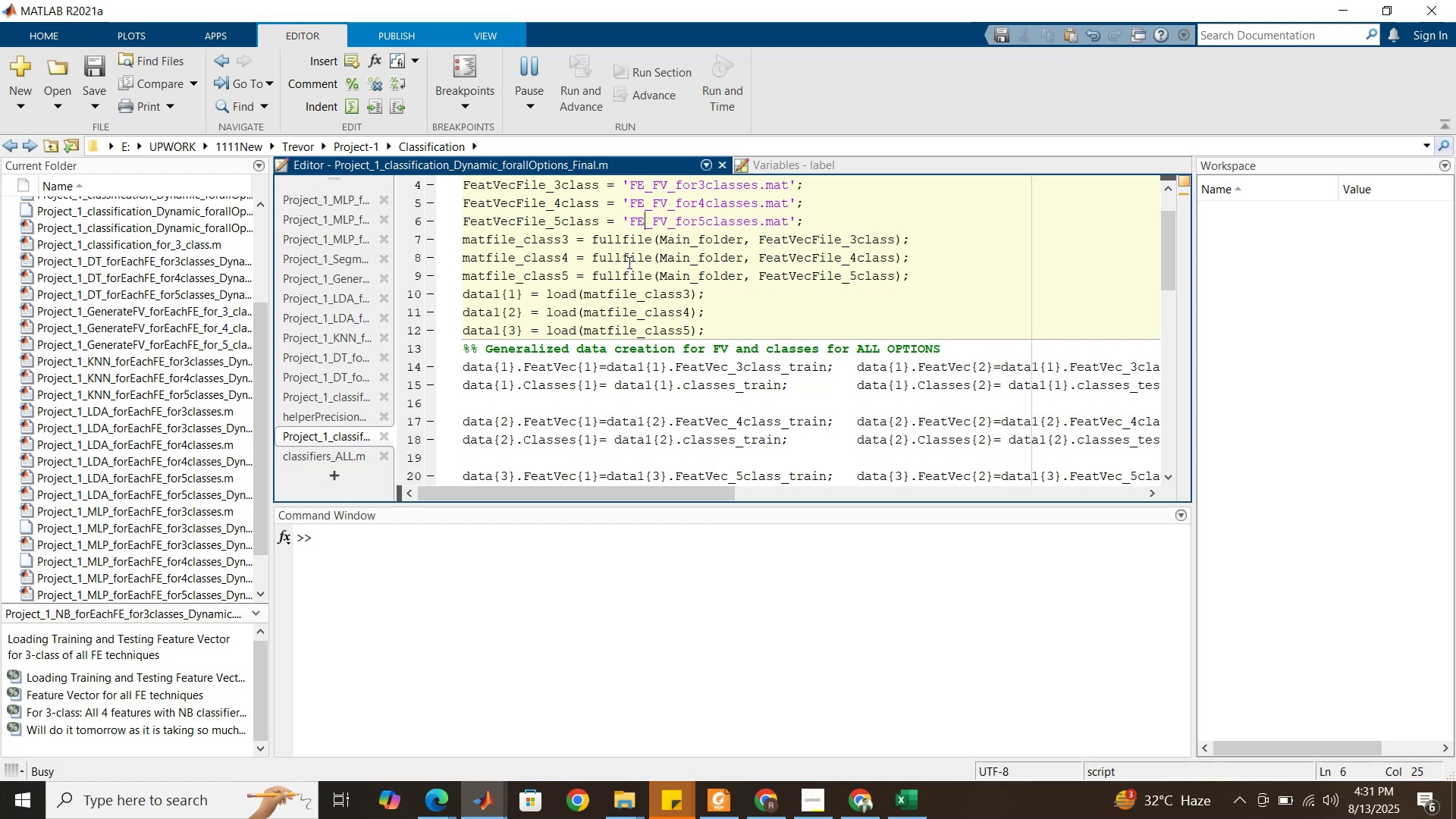 
scroll: coordinate [629, 261], scroll_direction: down, amount: 3.0
 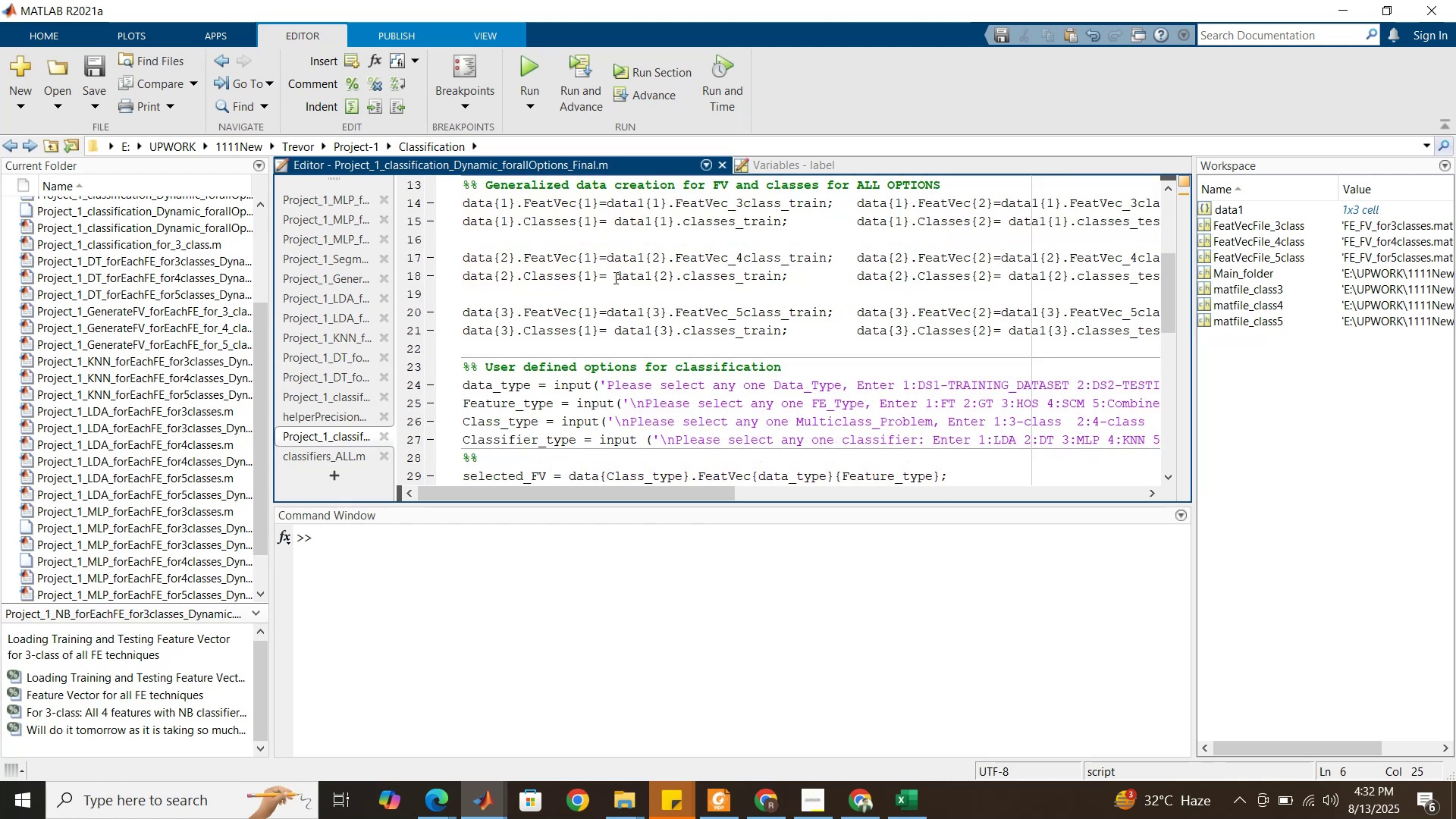 
left_click([614, 278])
 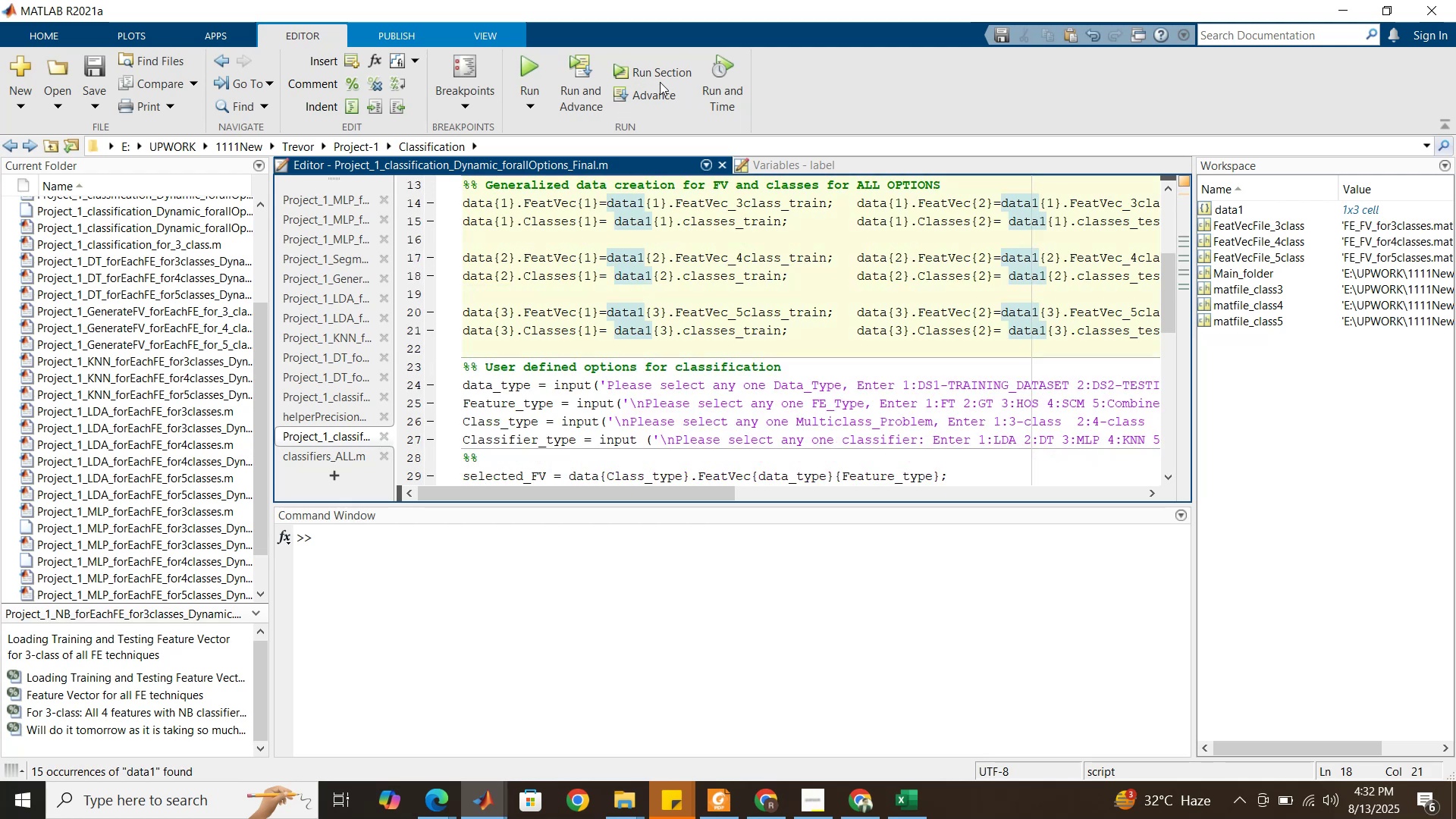 
left_click([663, 75])
 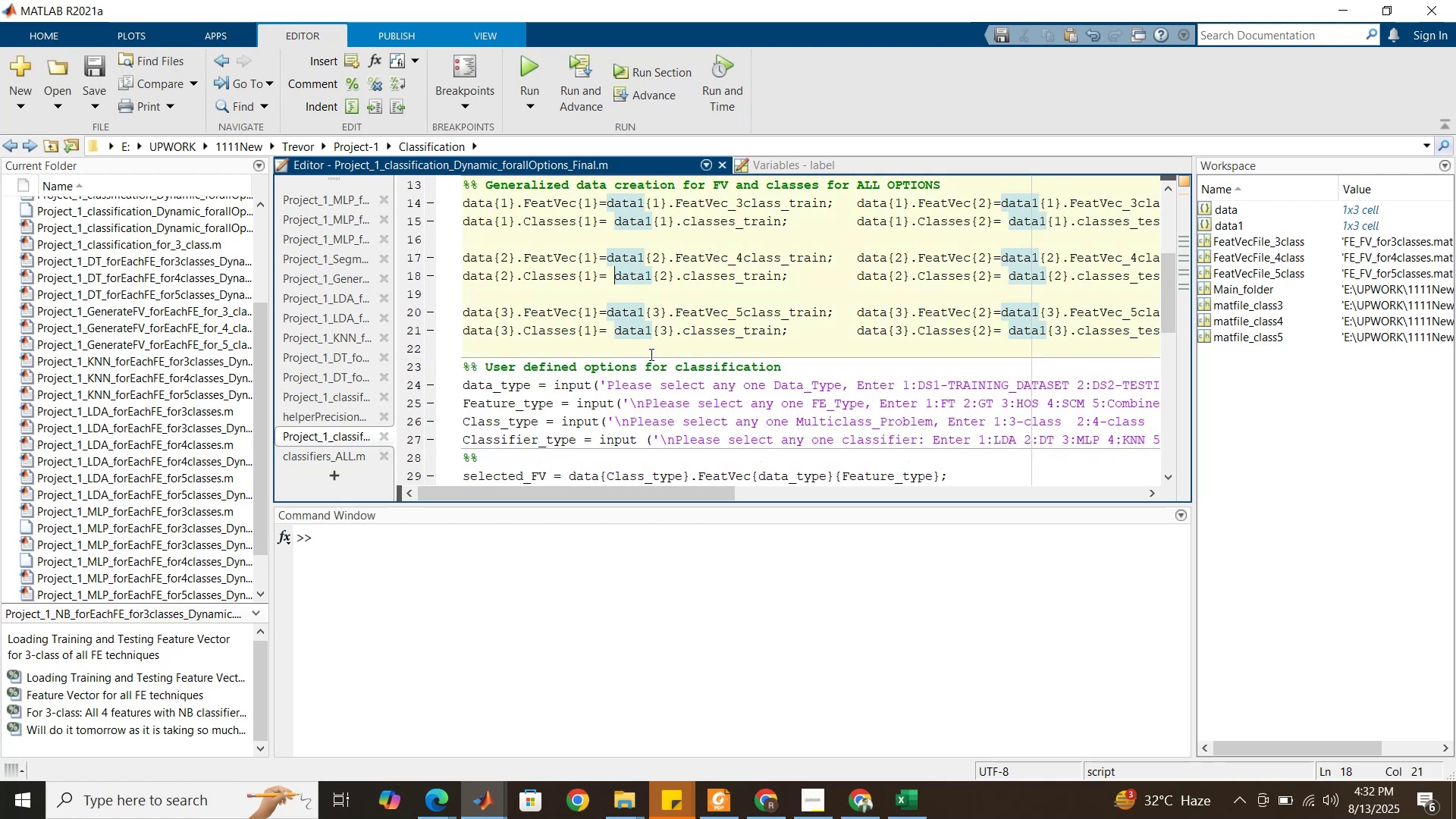 
left_click([646, 403])
 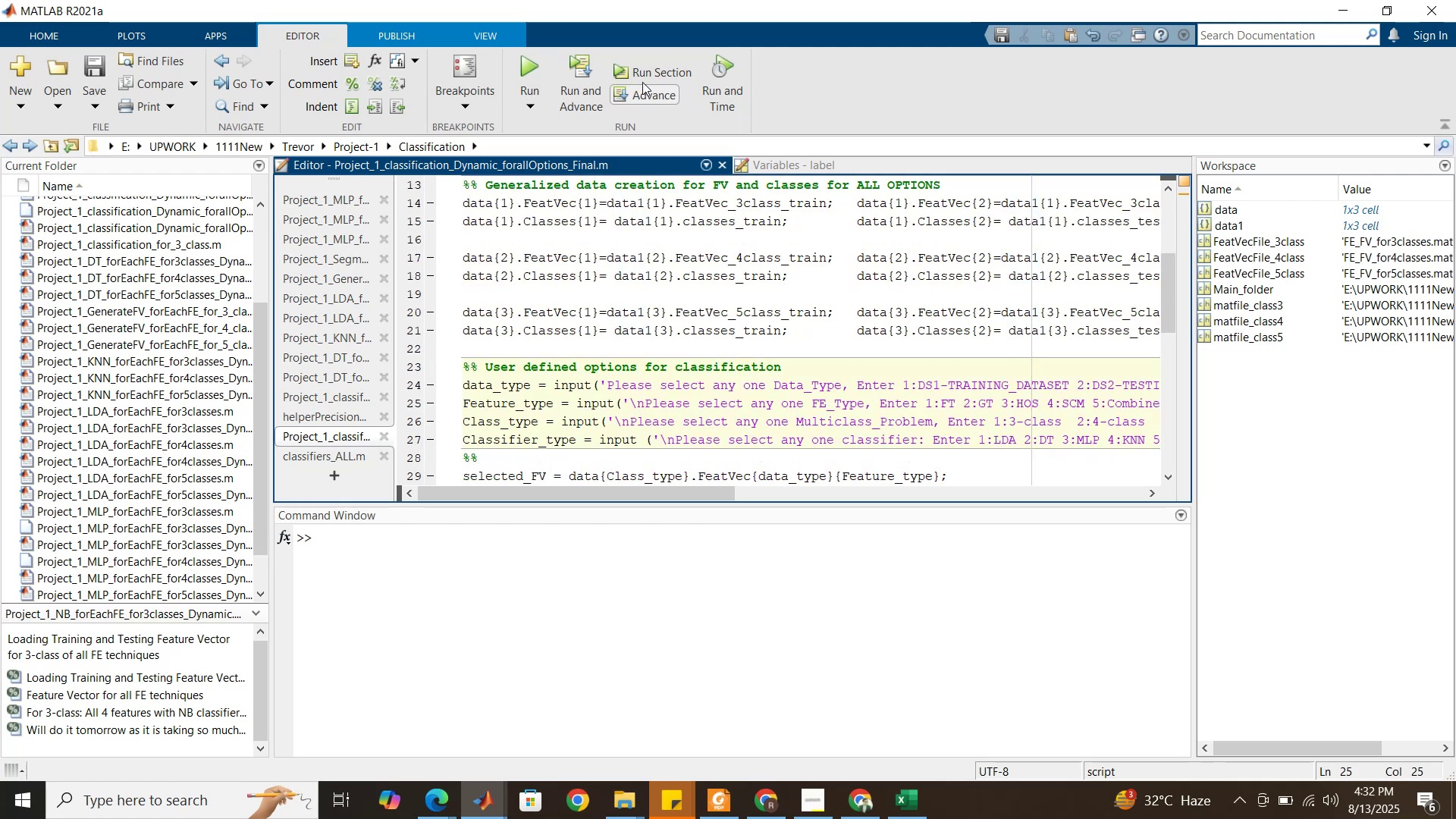 
left_click([645, 77])
 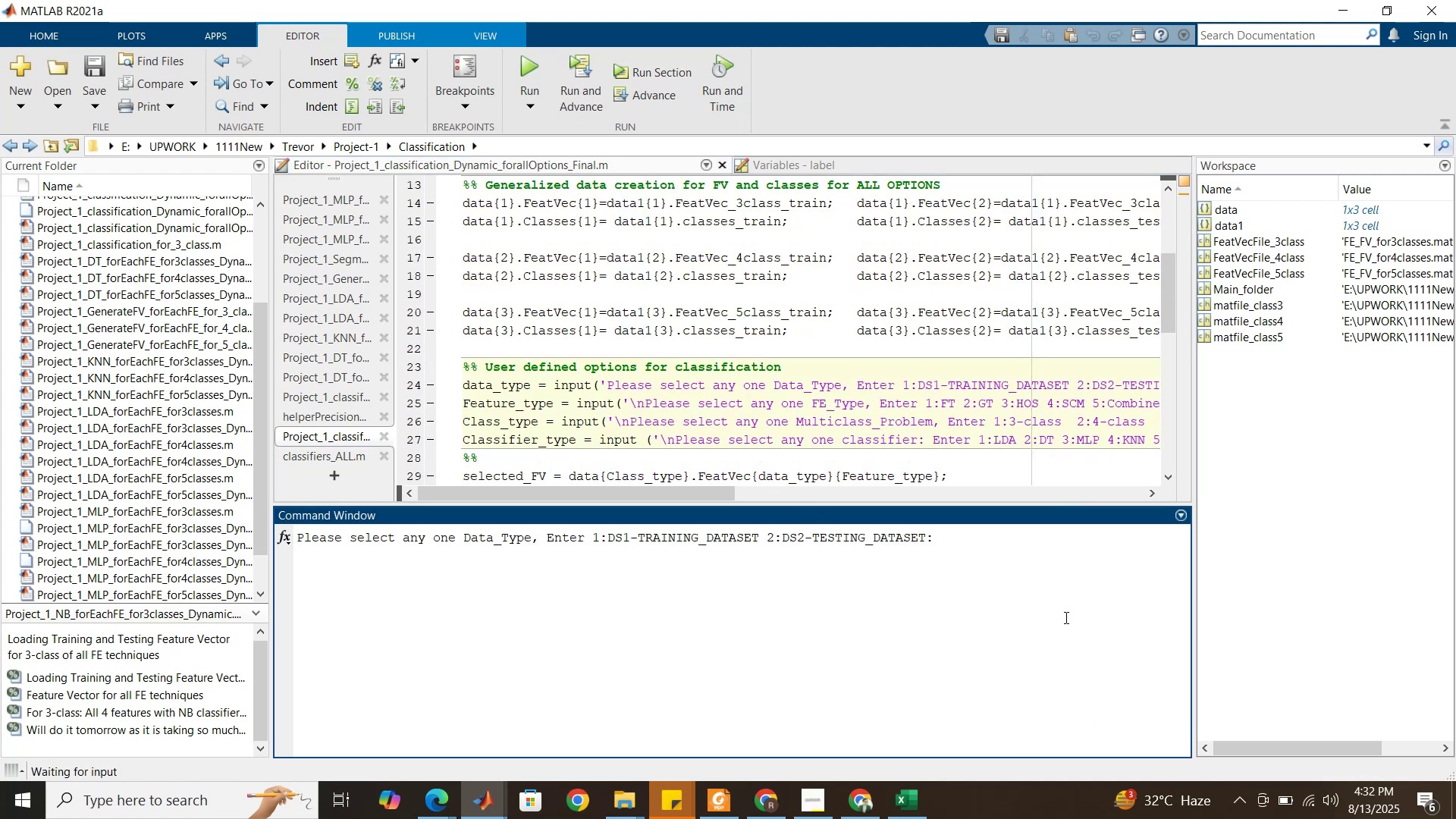 
key(2)
 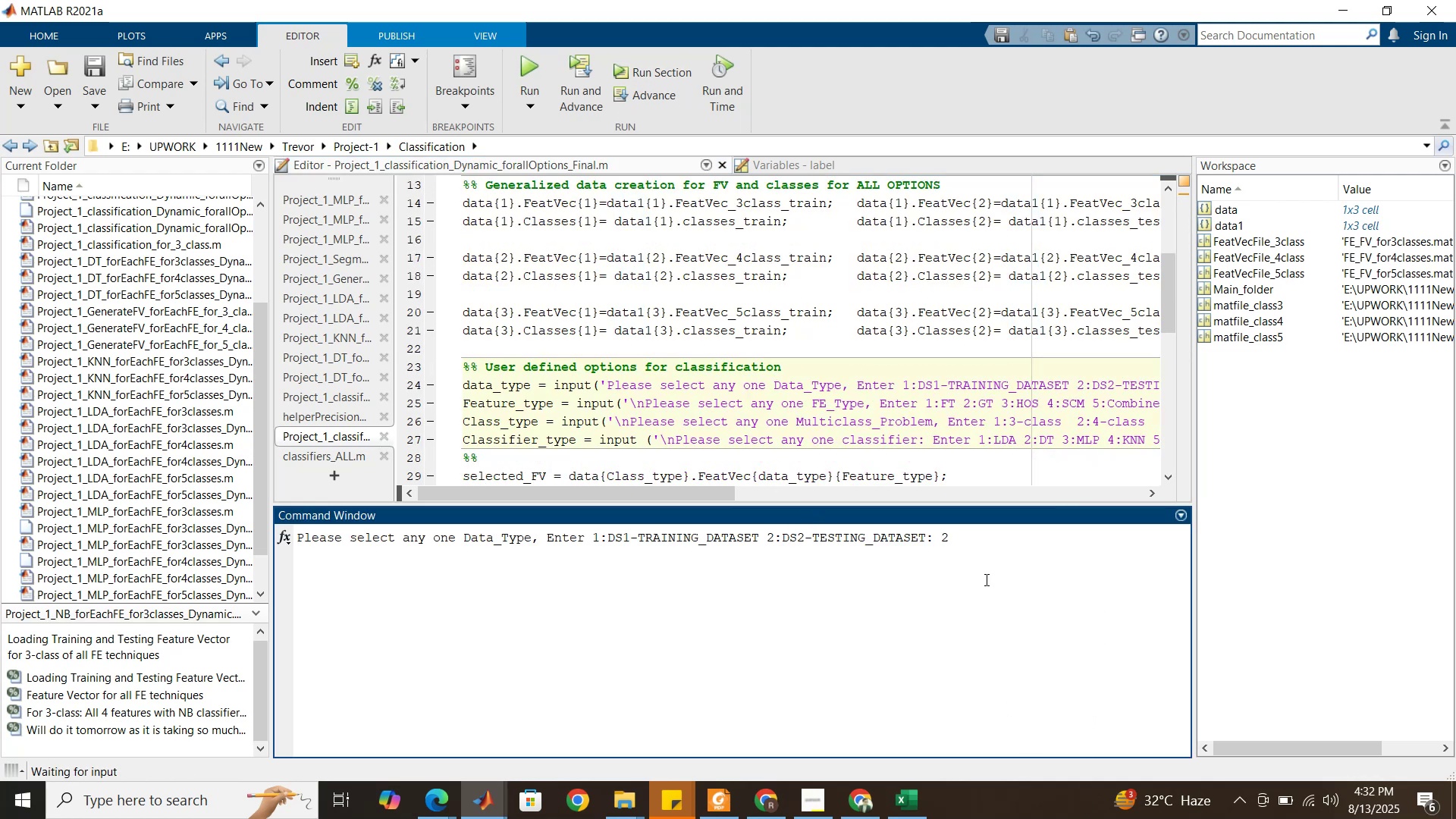 
key(Enter)
 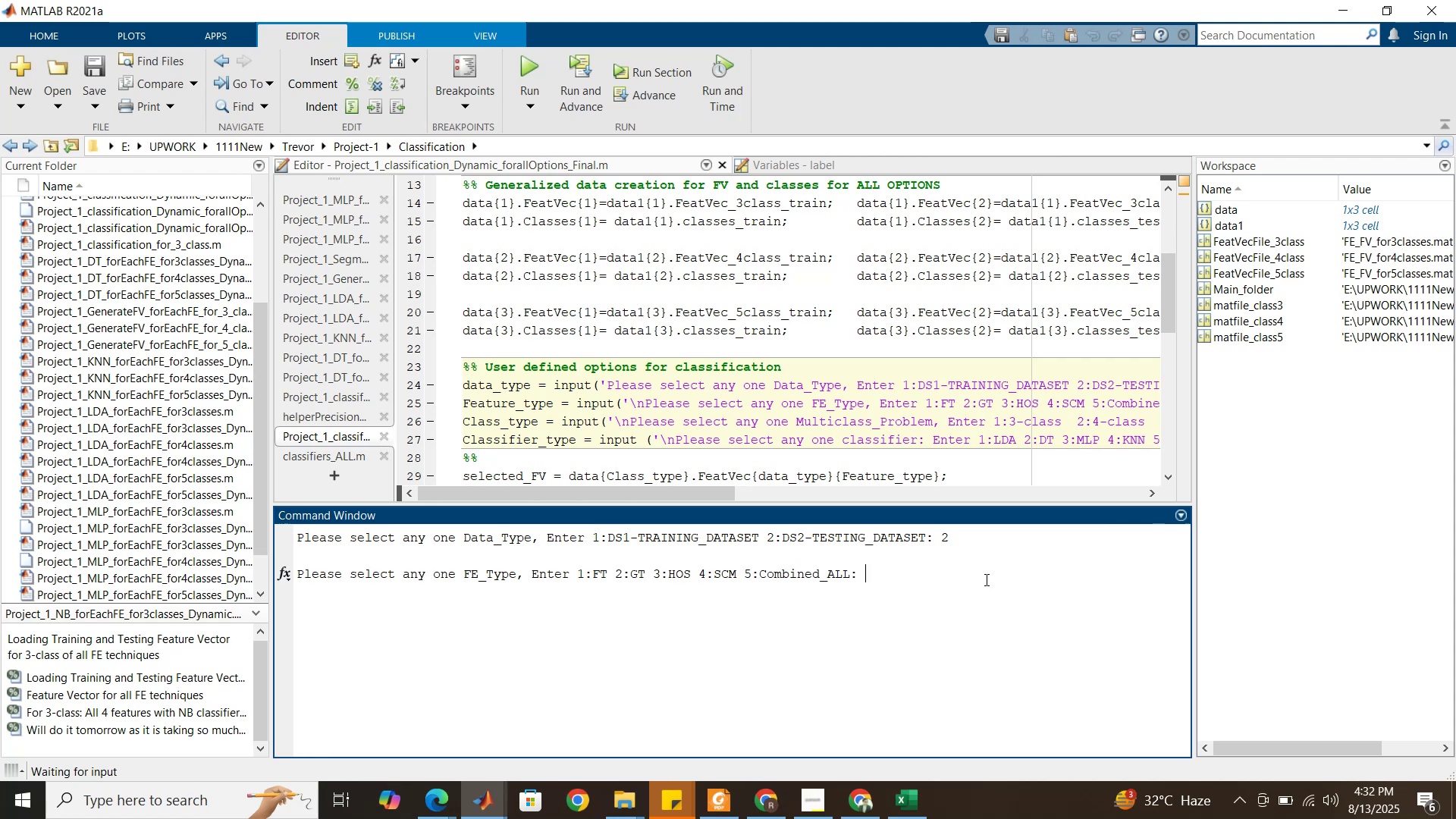 
key(5)
 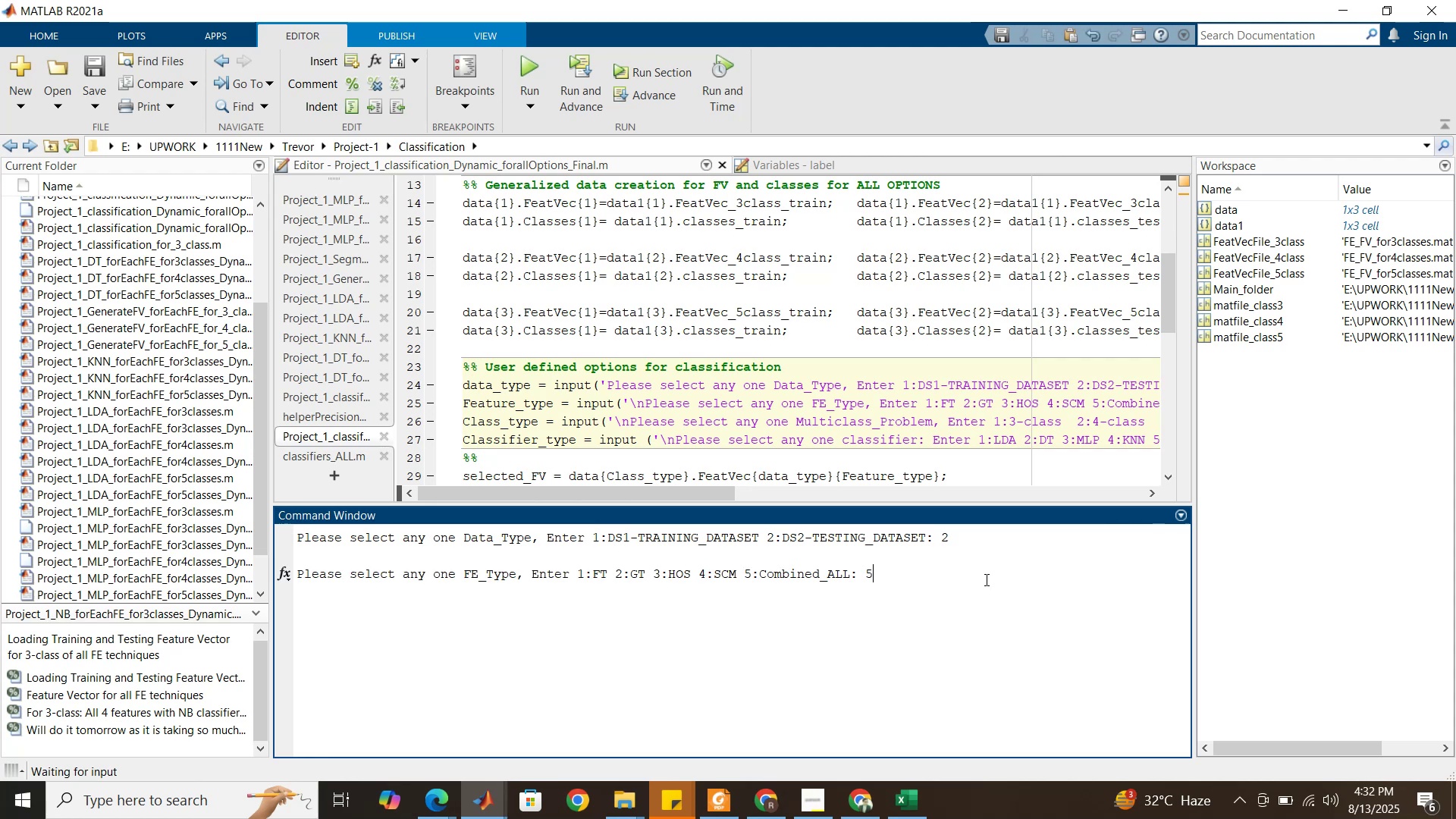 
key(Enter)
 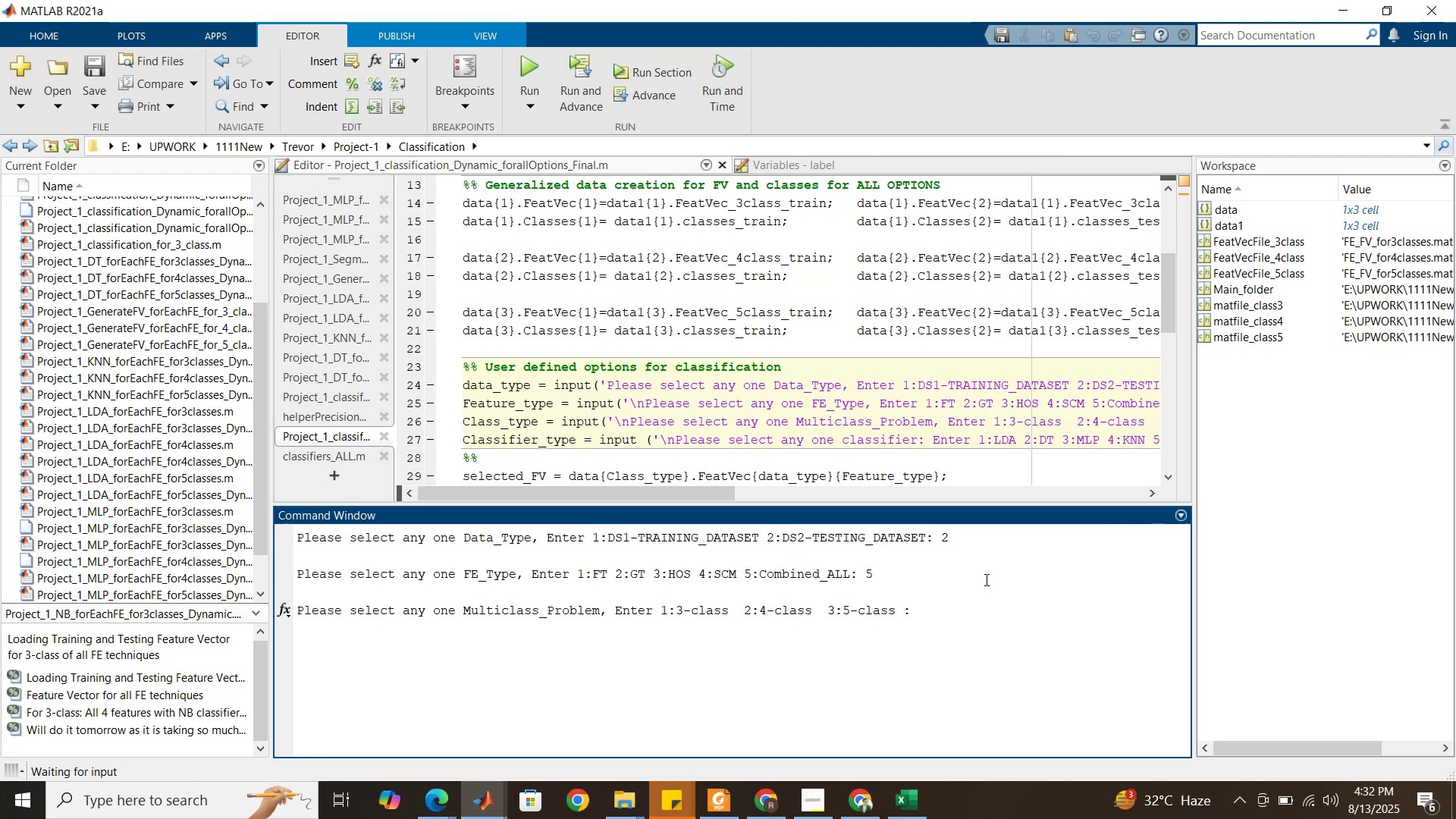 
key(3)
 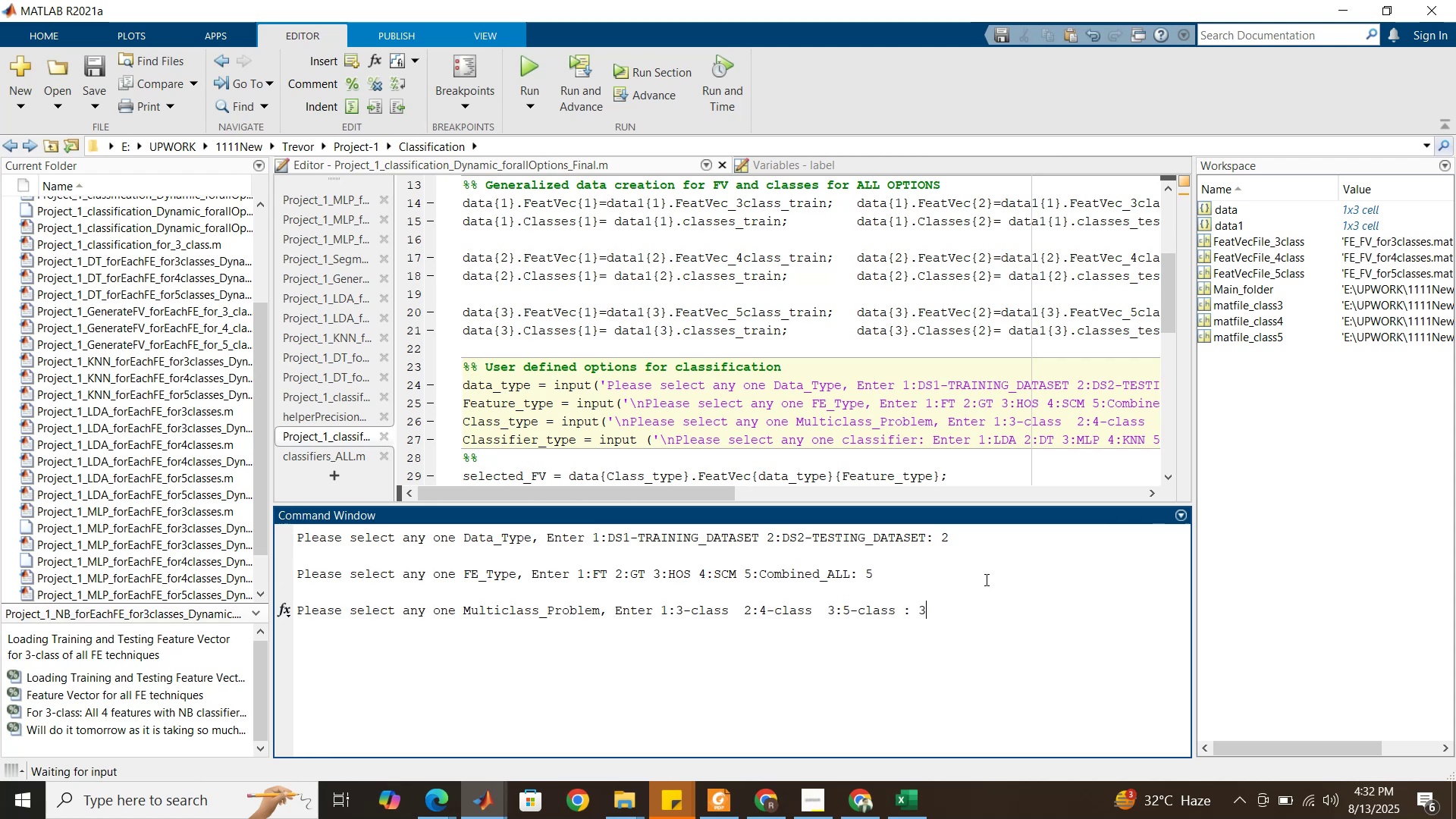 
key(Enter)
 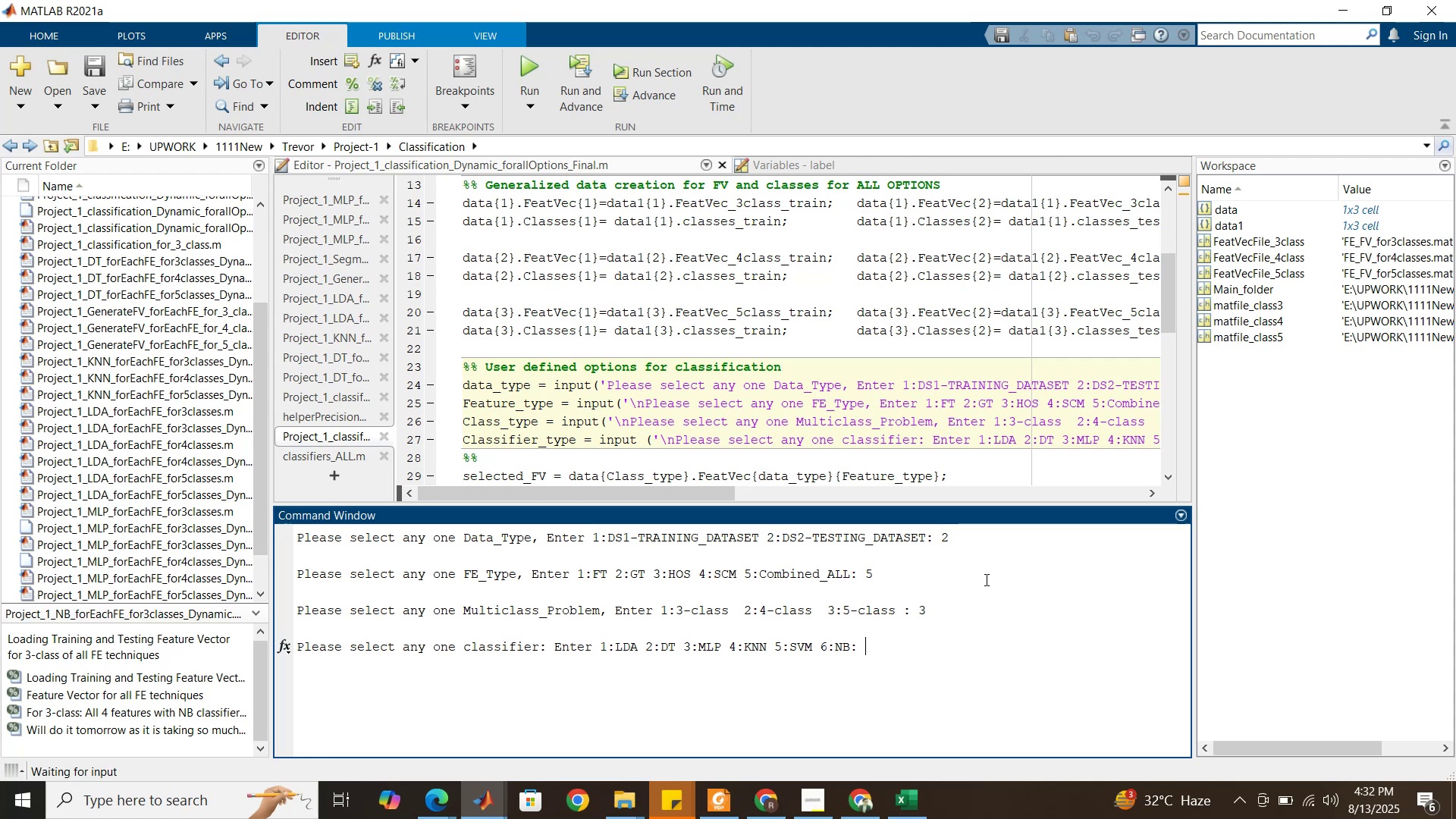 
key(3)
 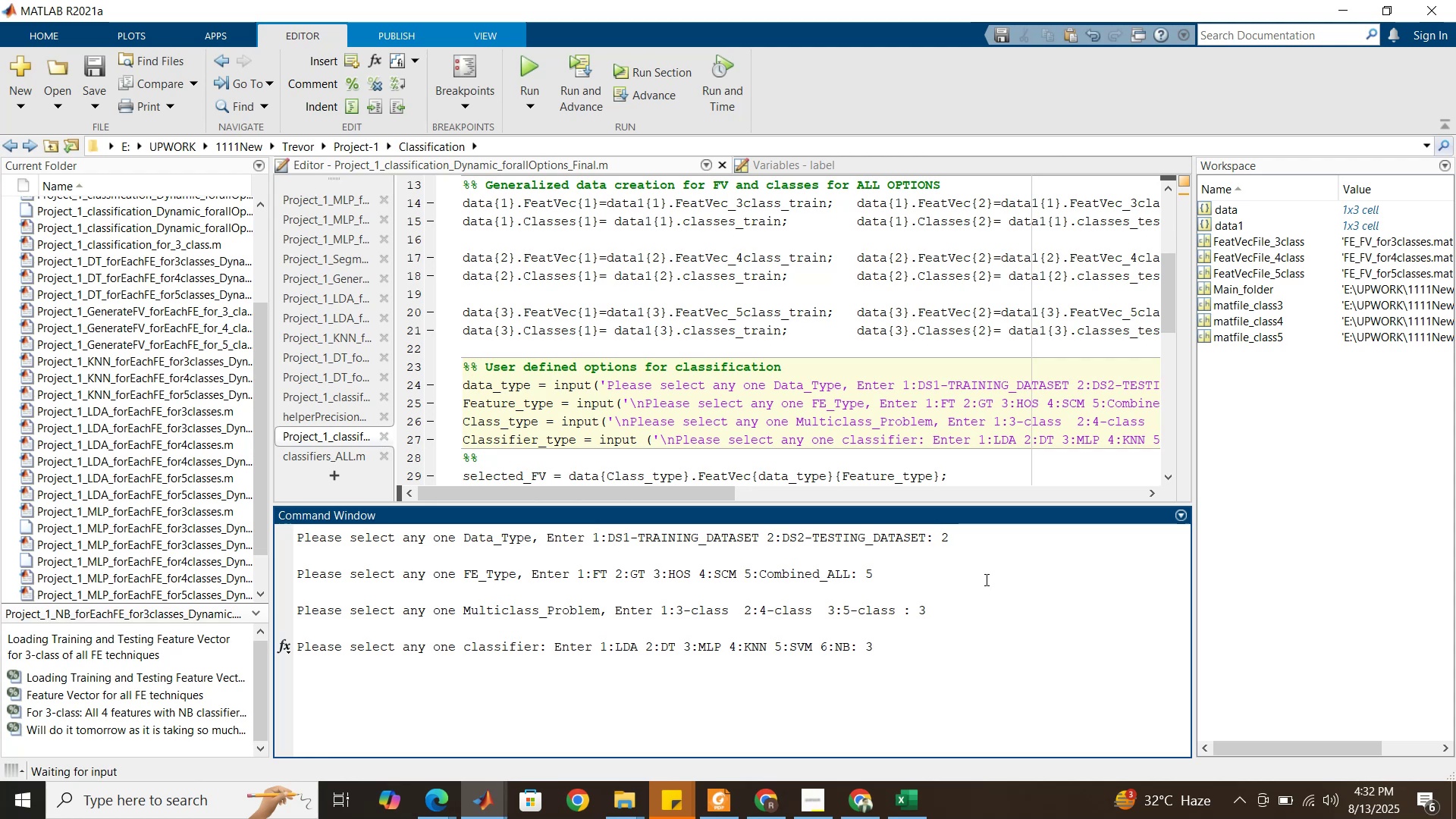 
key(Enter)
 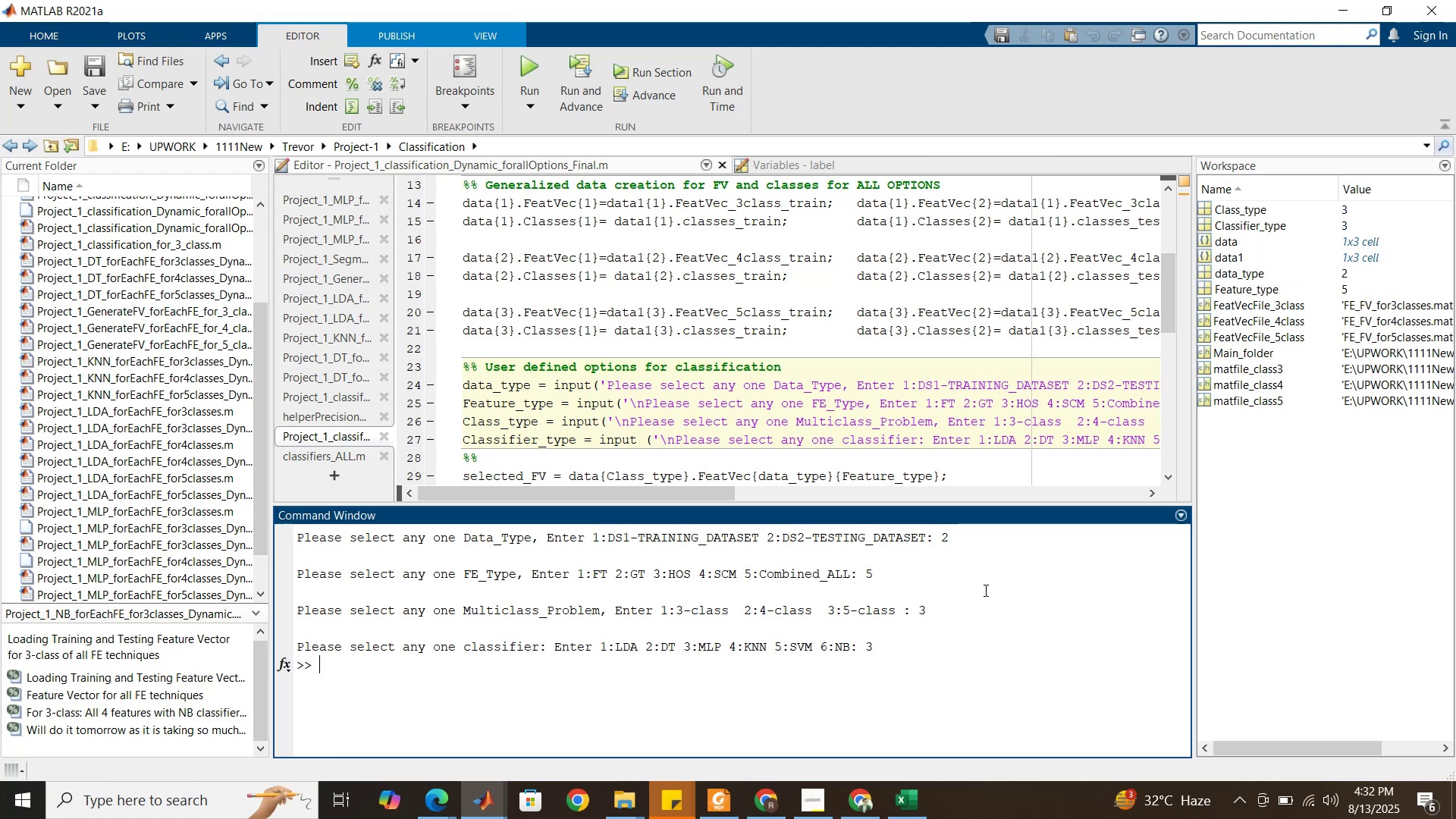 
wait(6.45)
 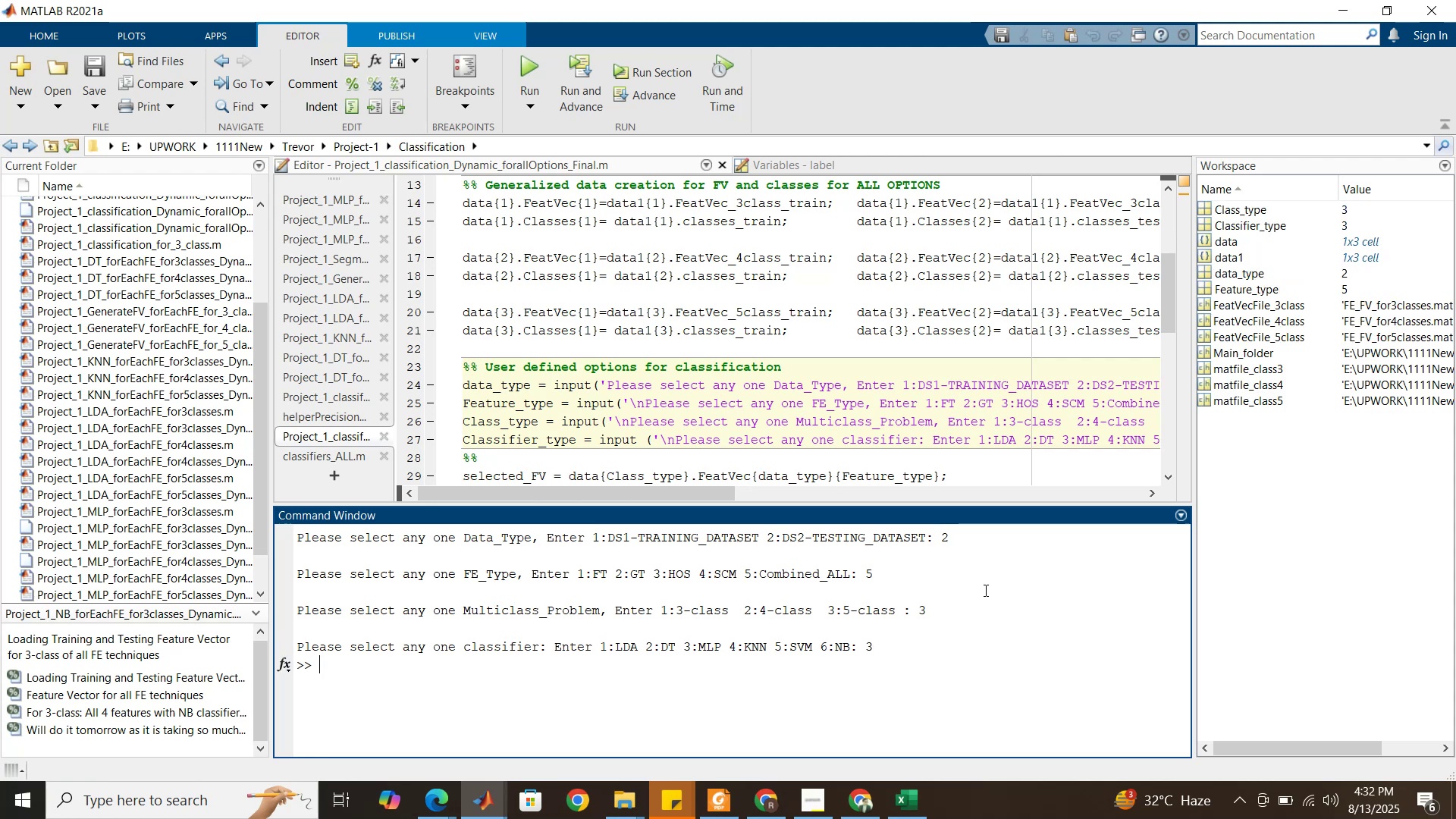 
scroll: coordinate [703, 314], scroll_direction: down, amount: 3.0
 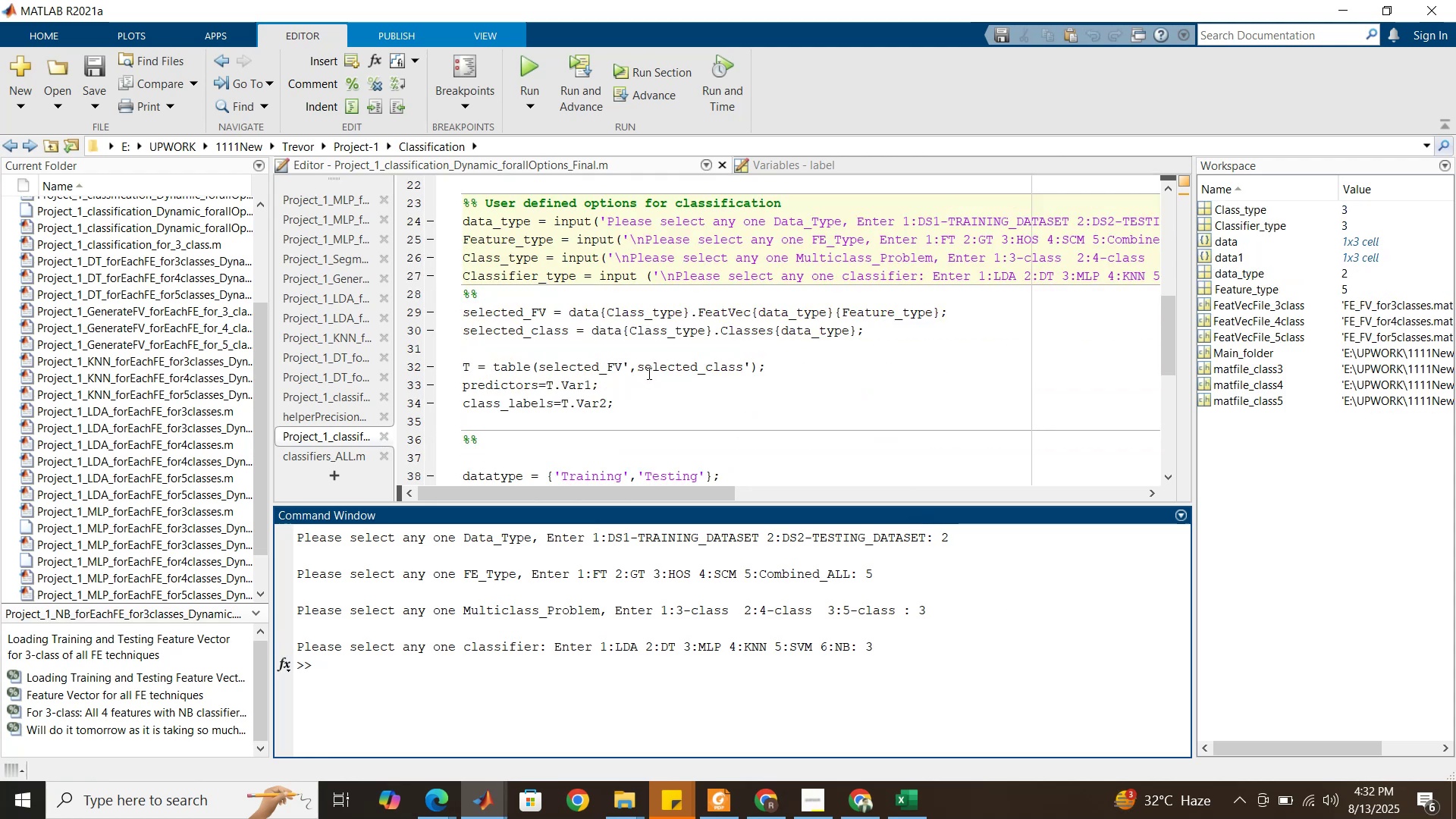 
left_click([648, 373])
 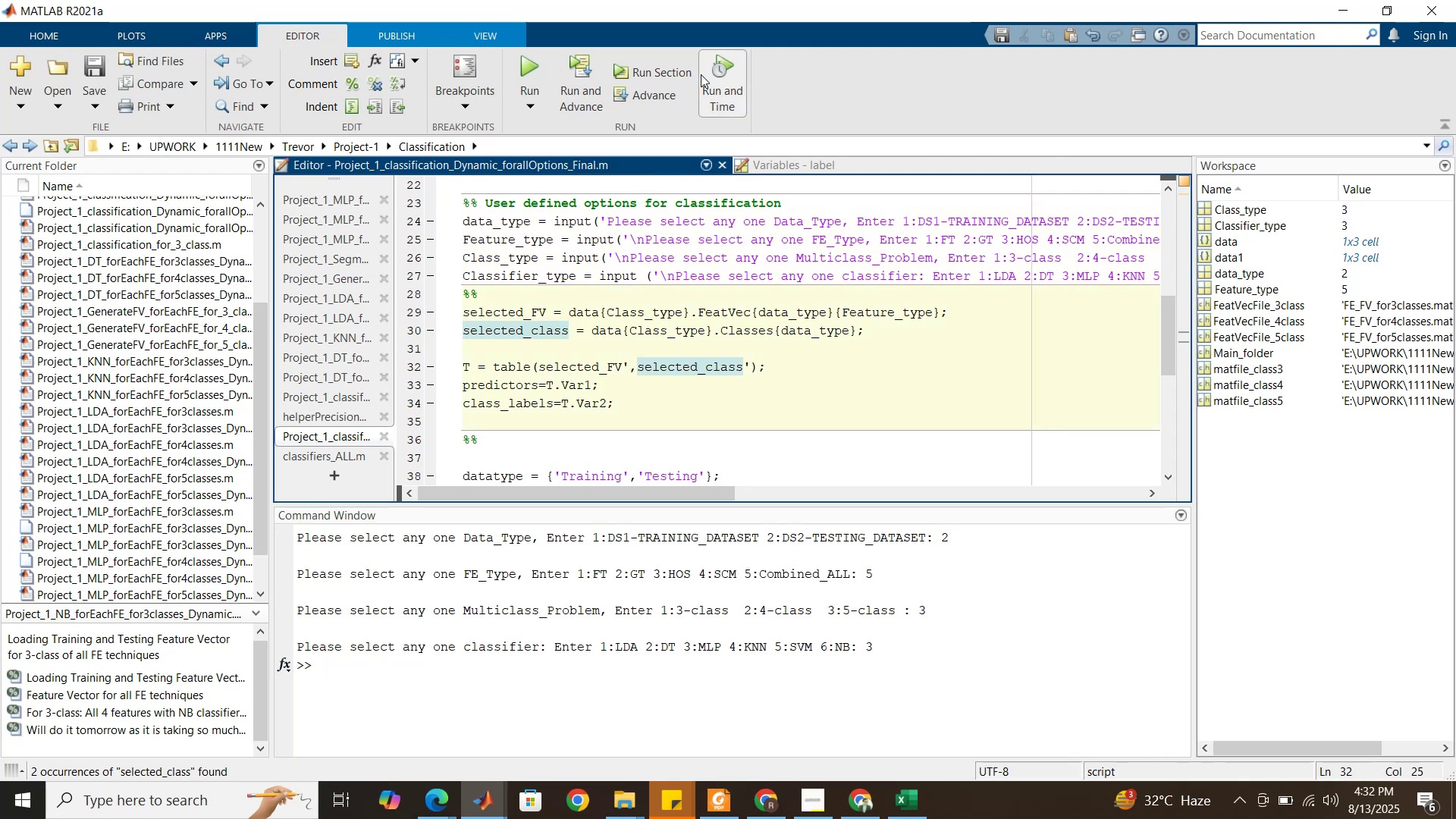 
left_click([668, 80])
 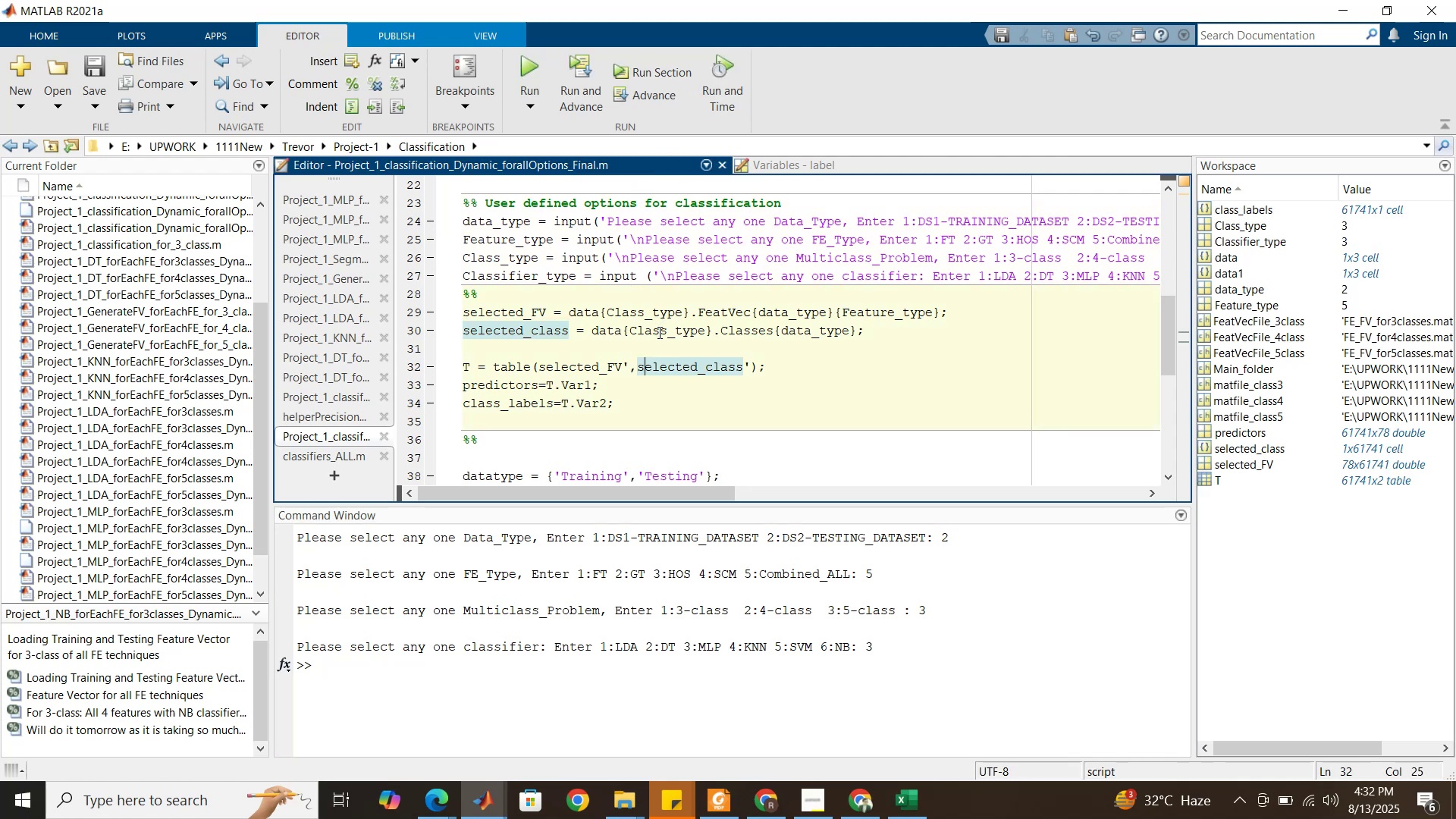 
scroll: coordinate [632, 367], scroll_direction: down, amount: 5.0
 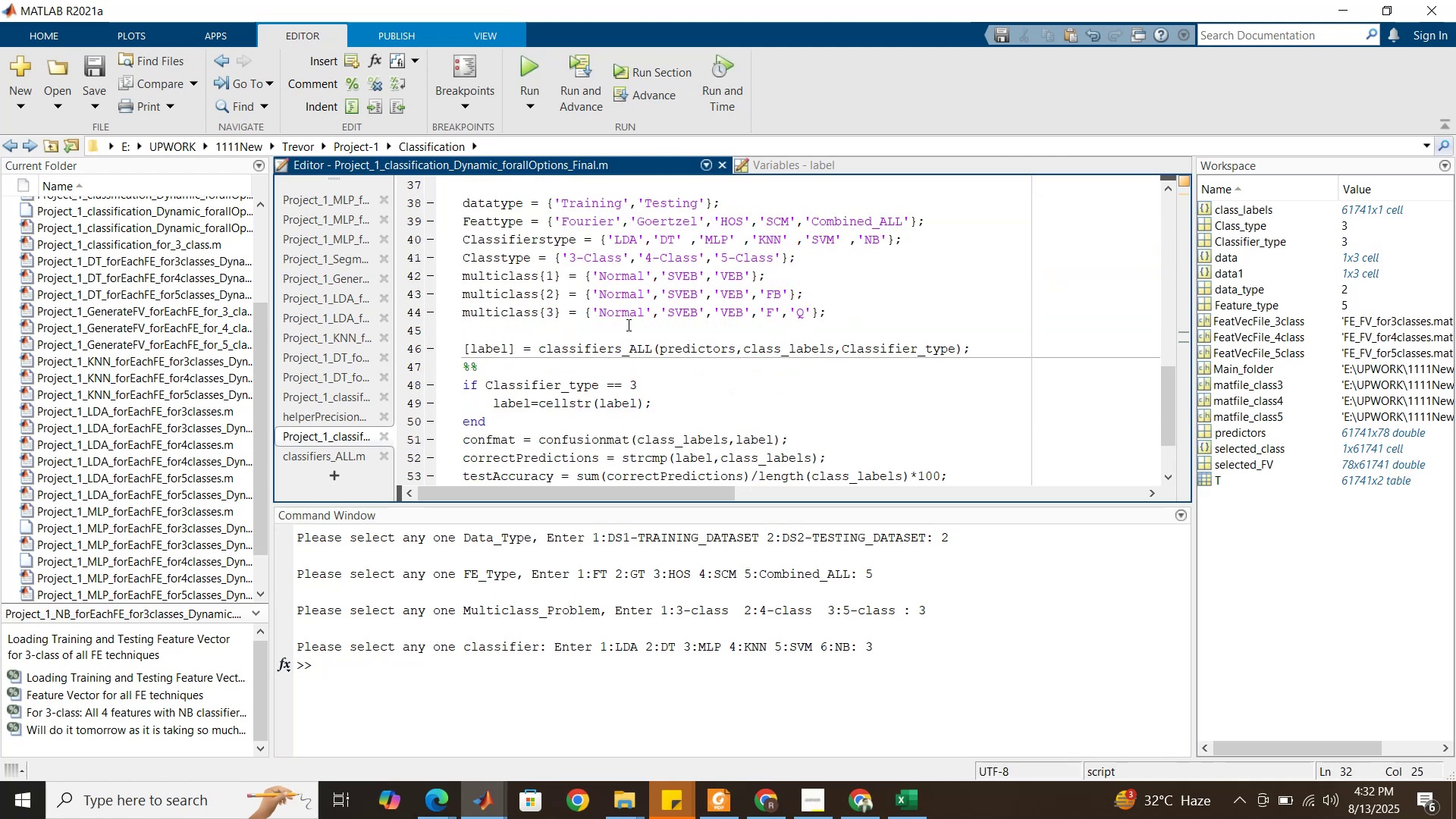 
left_click([627, 325])
 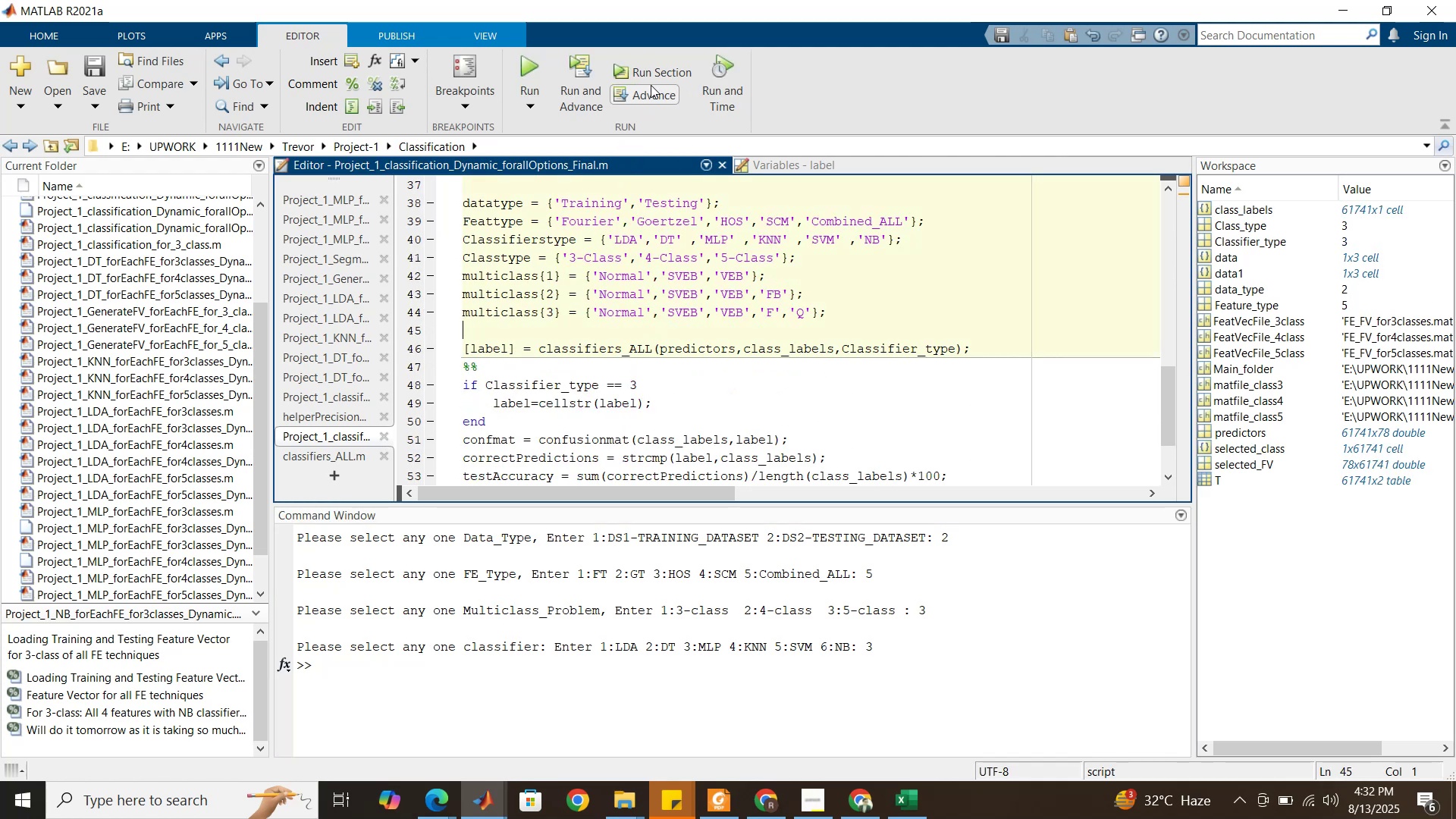 
left_click([660, 77])
 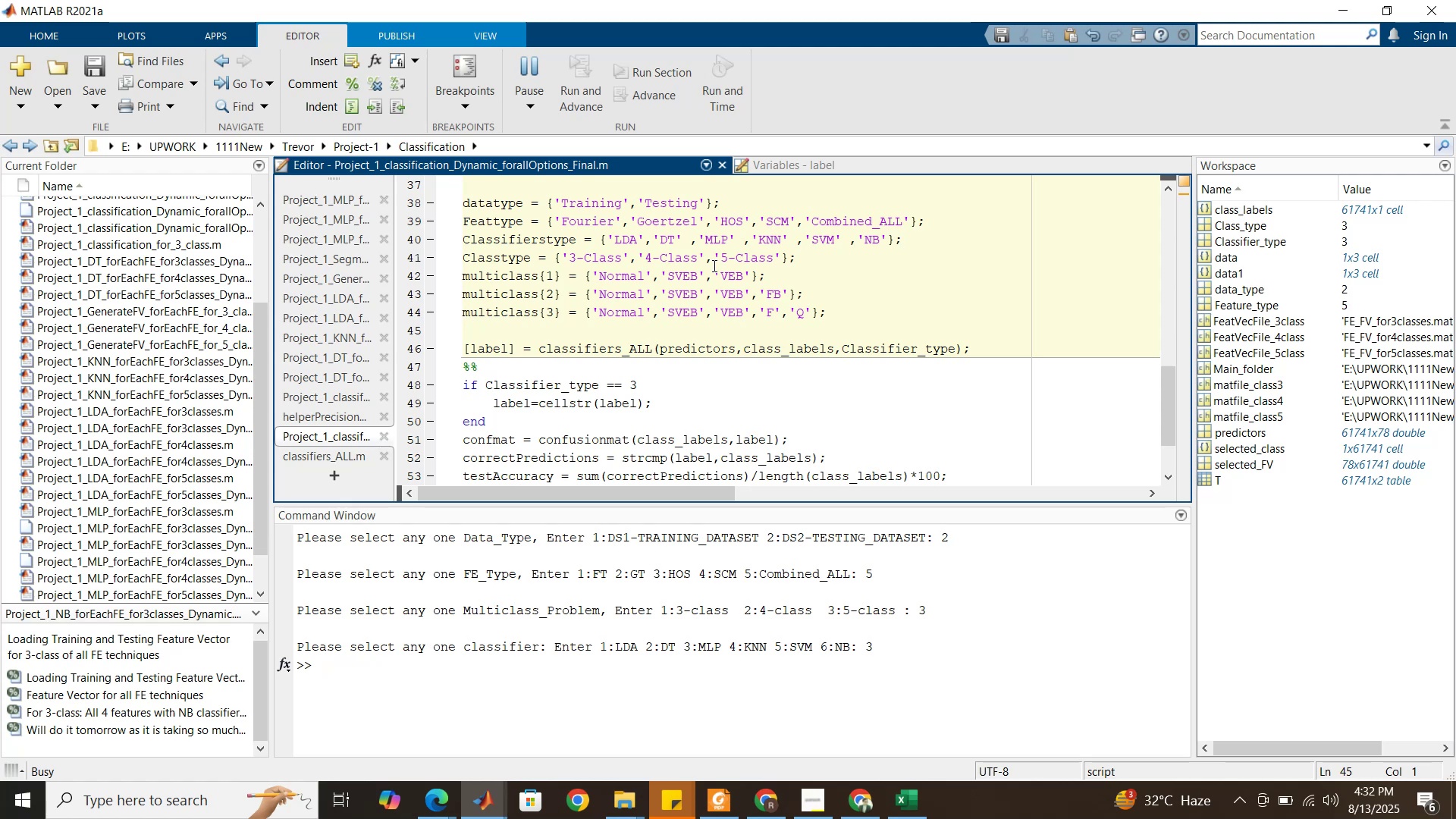 
wait(10.34)
 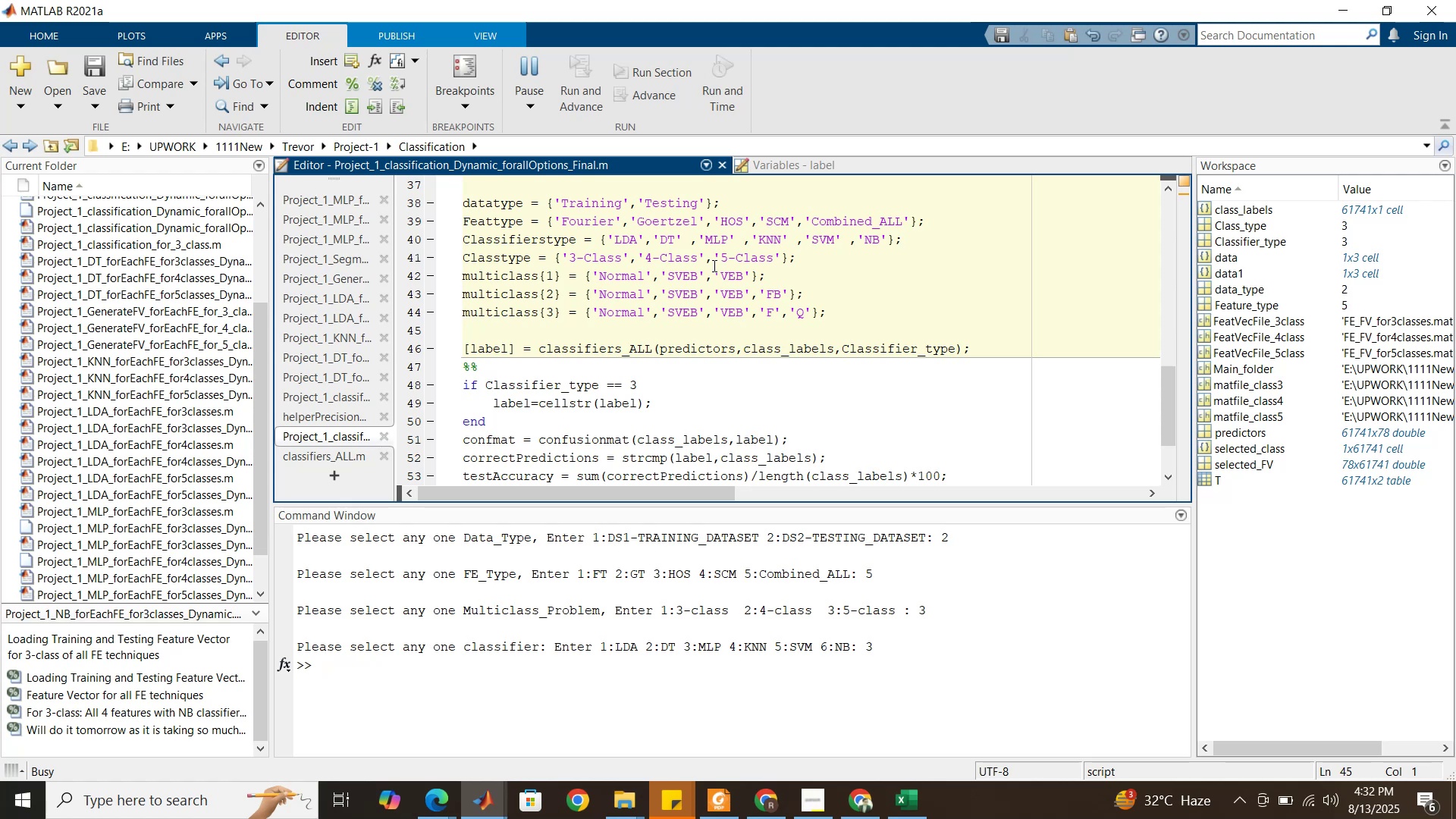 
scroll: coordinate [708, 314], scroll_direction: up, amount: 1.0
 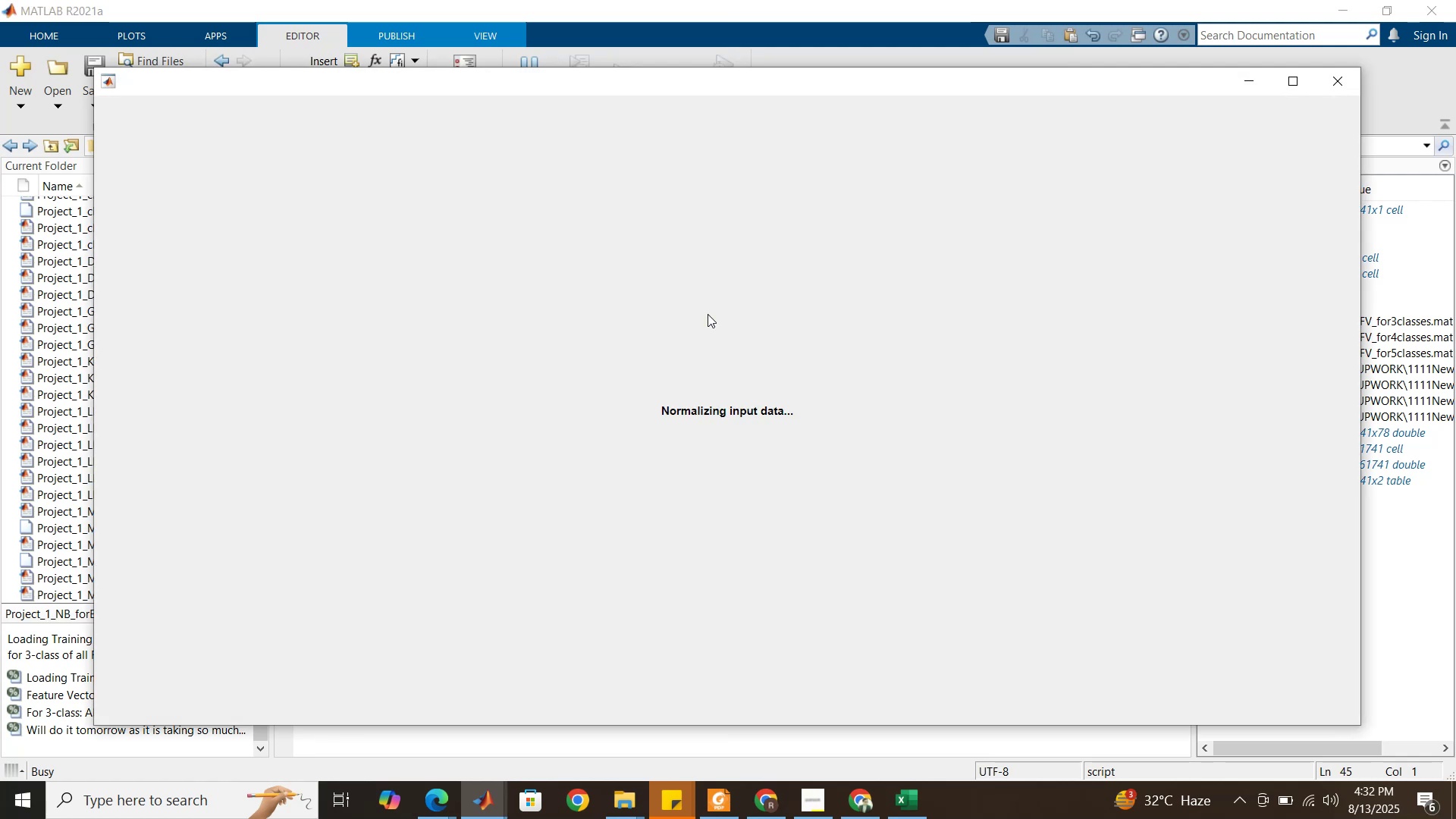 
wait(13.16)
 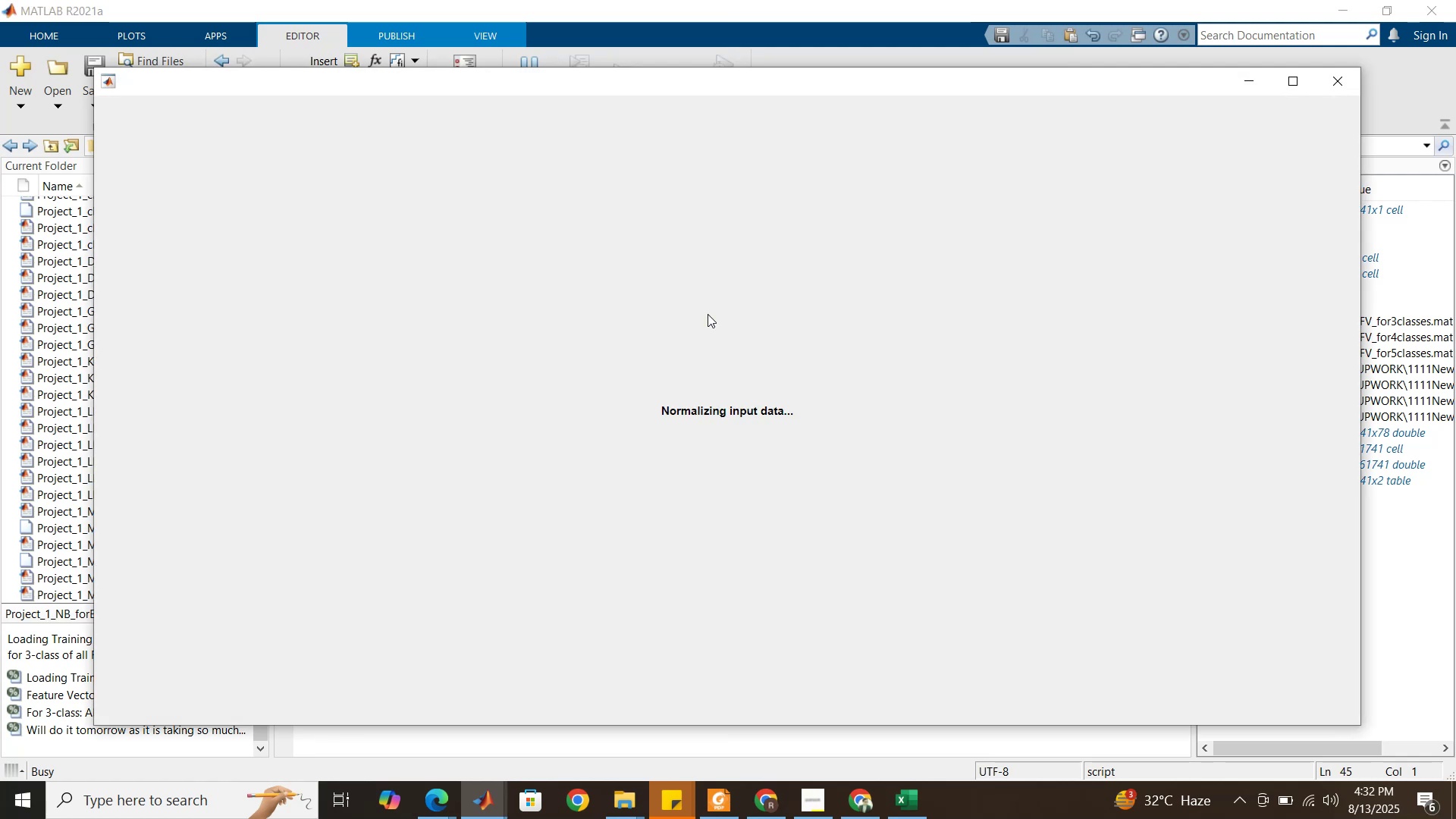 
left_click([166, 708])
 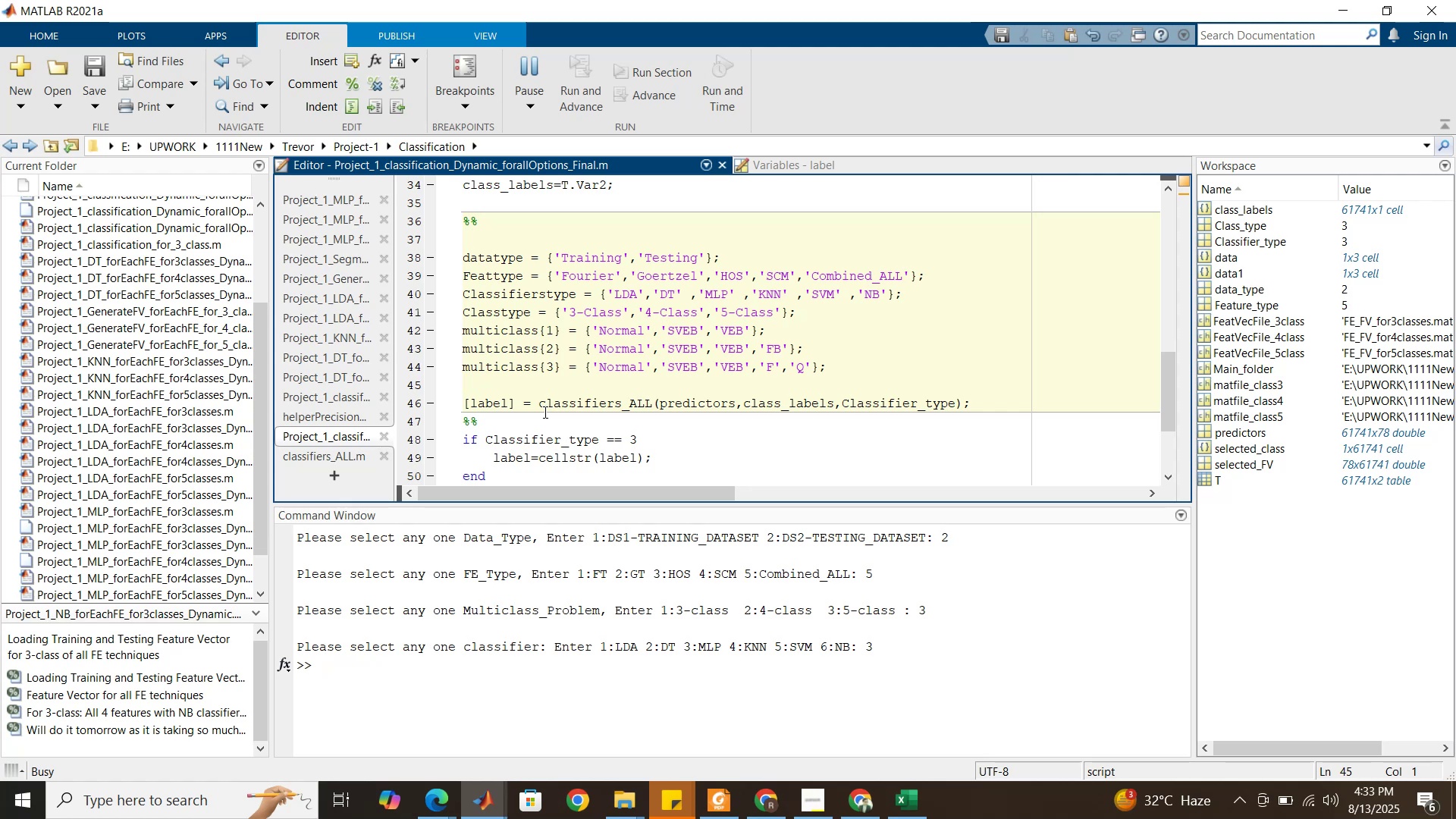 
wait(35.9)
 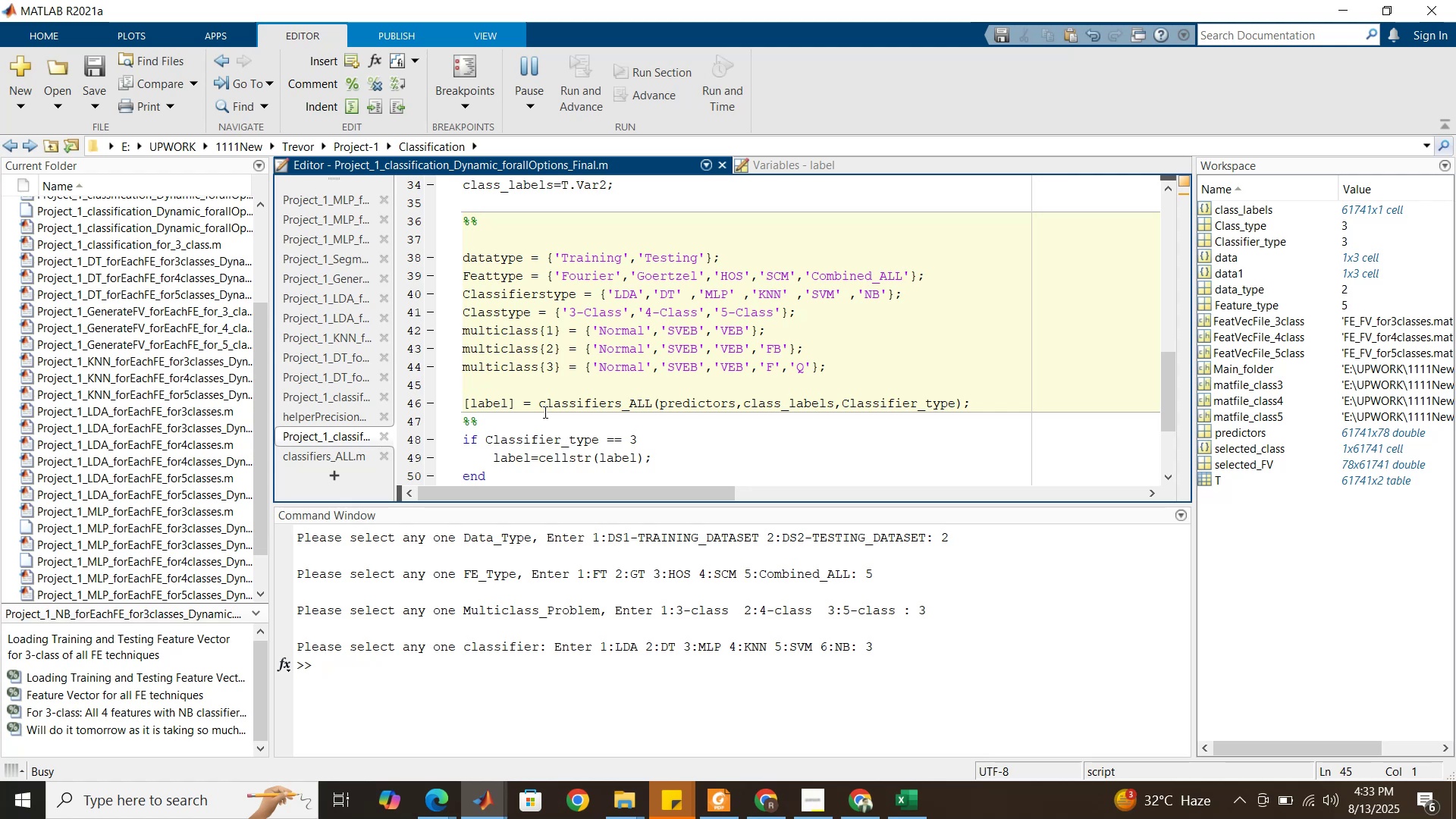 
left_click([441, 802])
 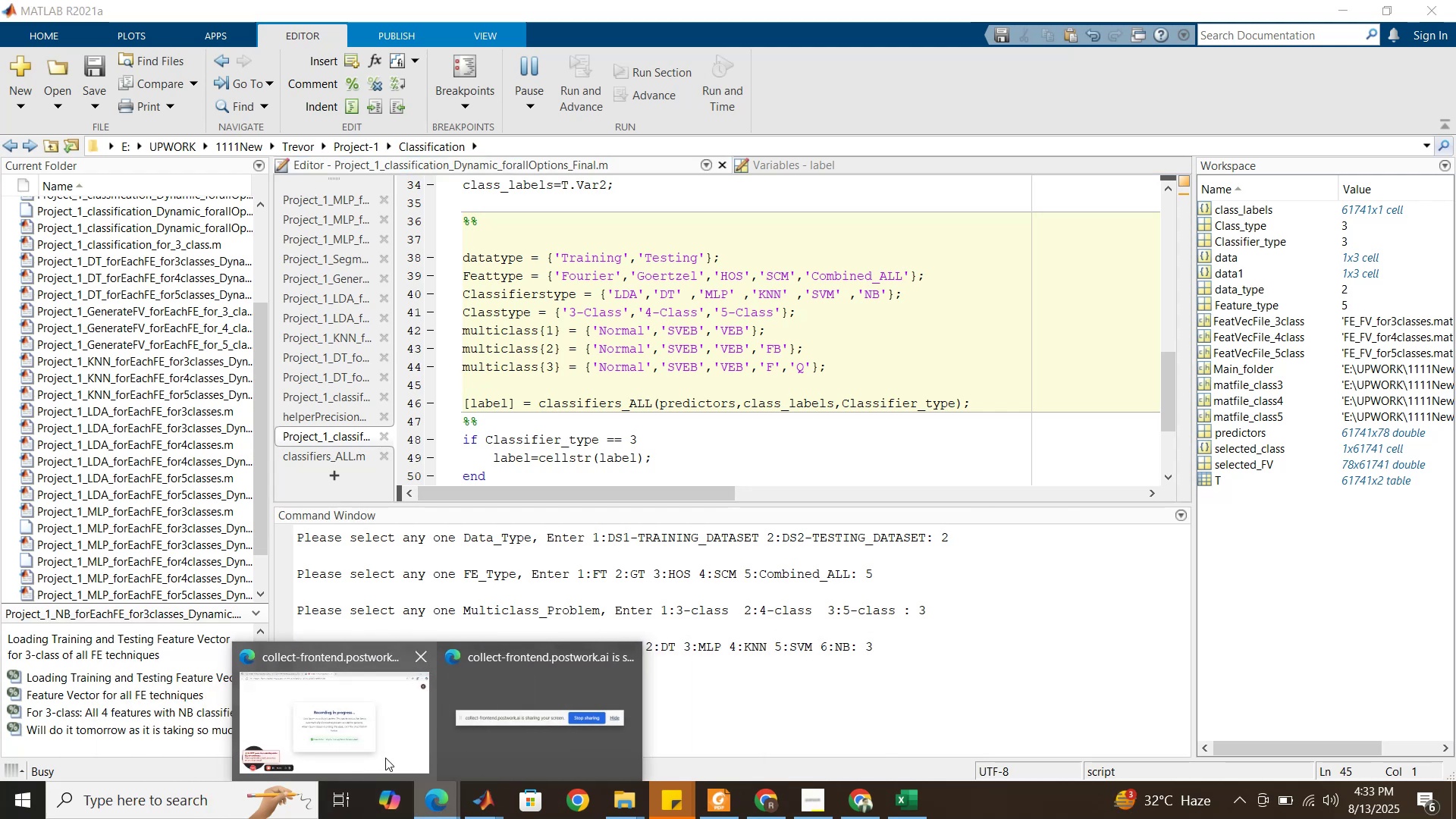 
left_click([387, 758])
 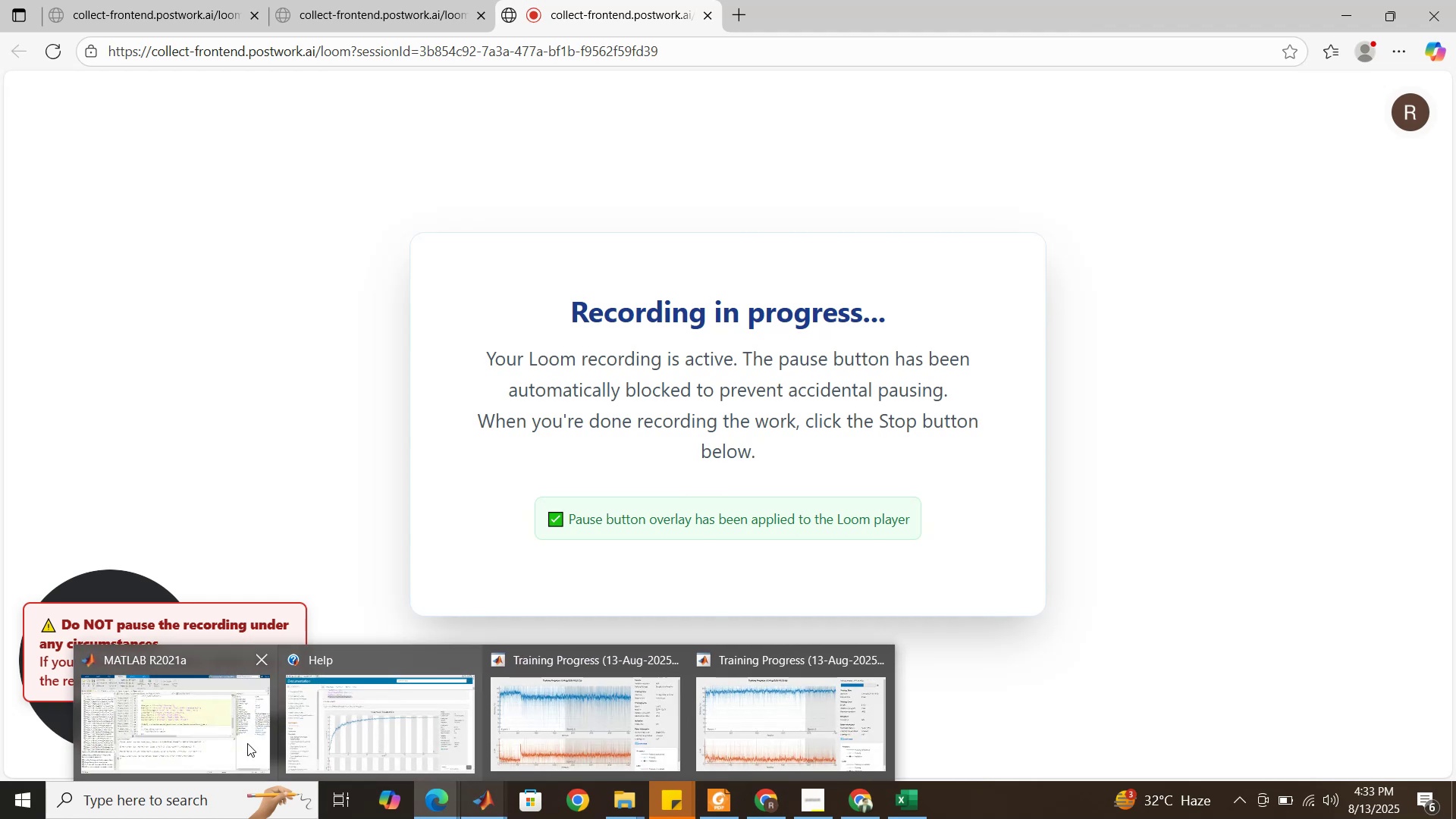 
wait(6.71)
 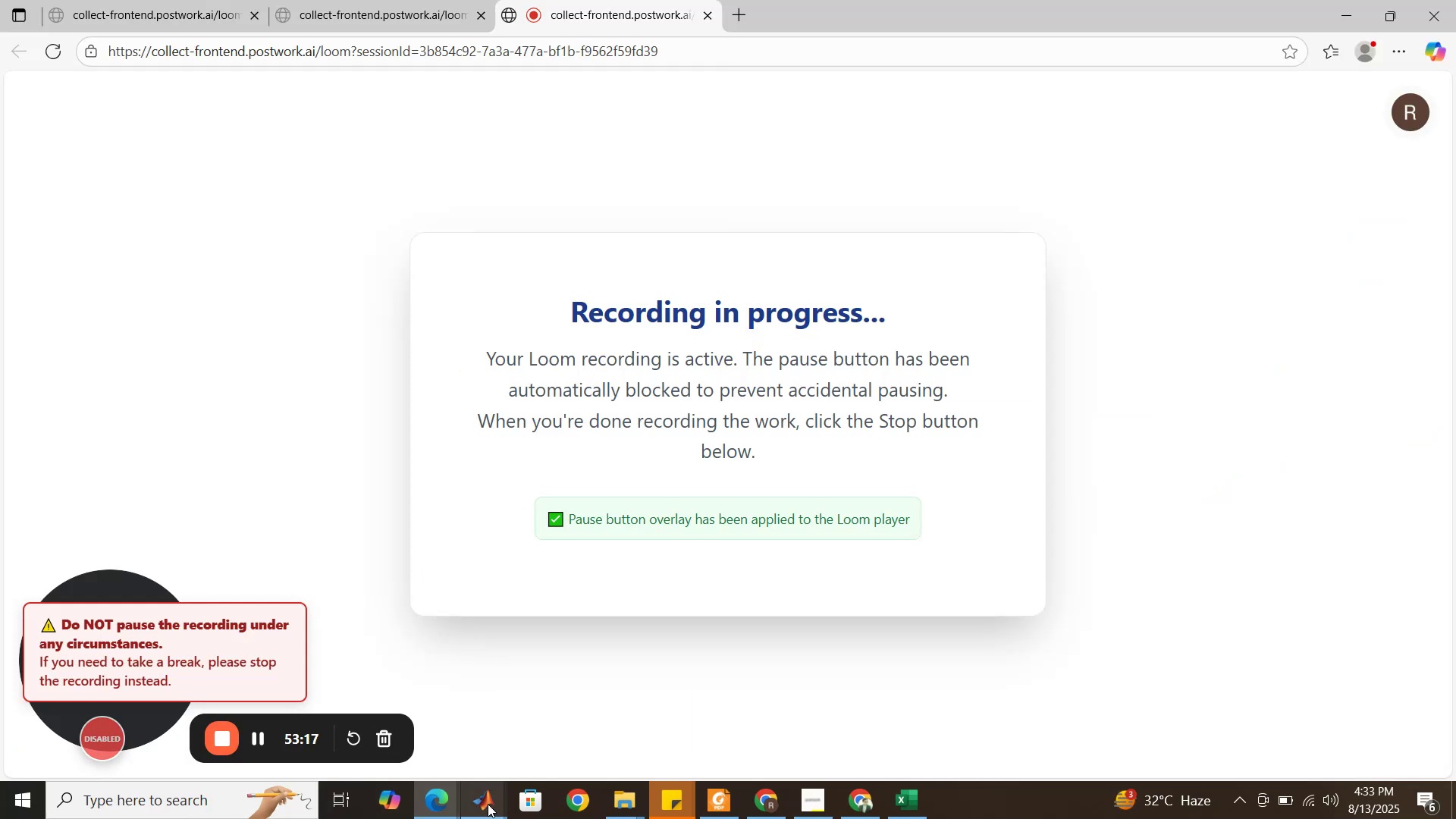 
left_click([780, 738])
 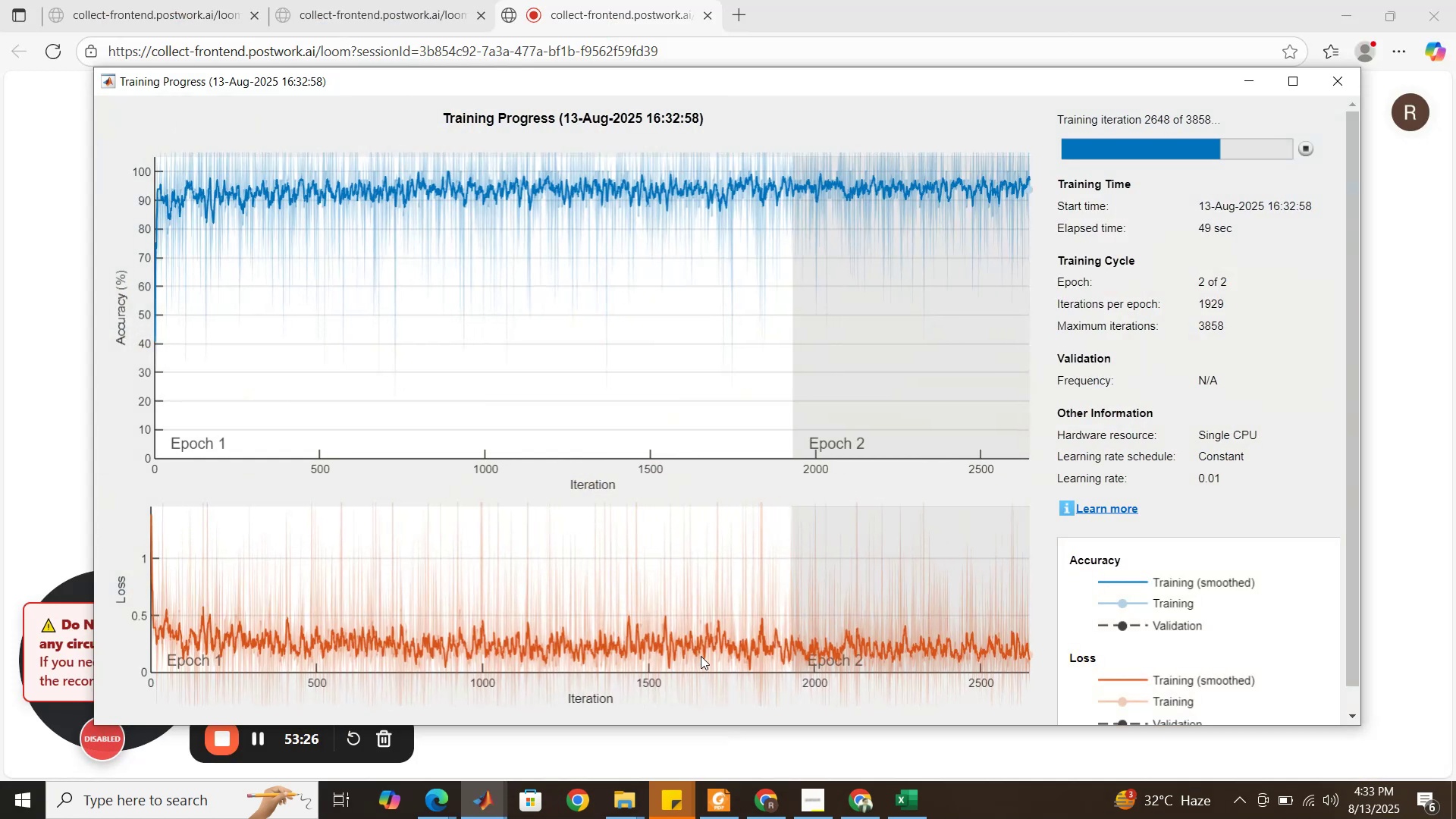 
wait(9.09)
 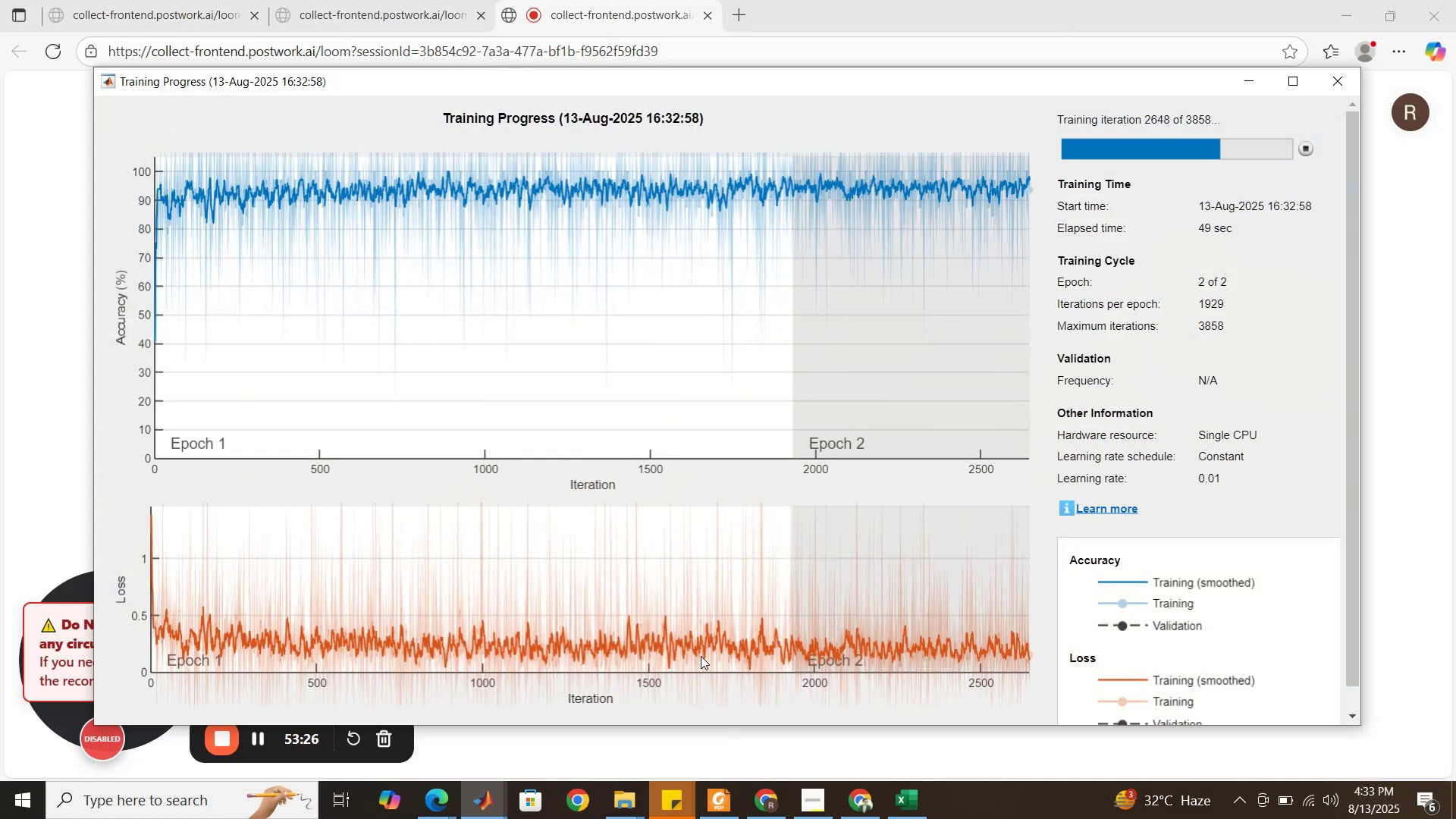 
left_click([235, 744])
 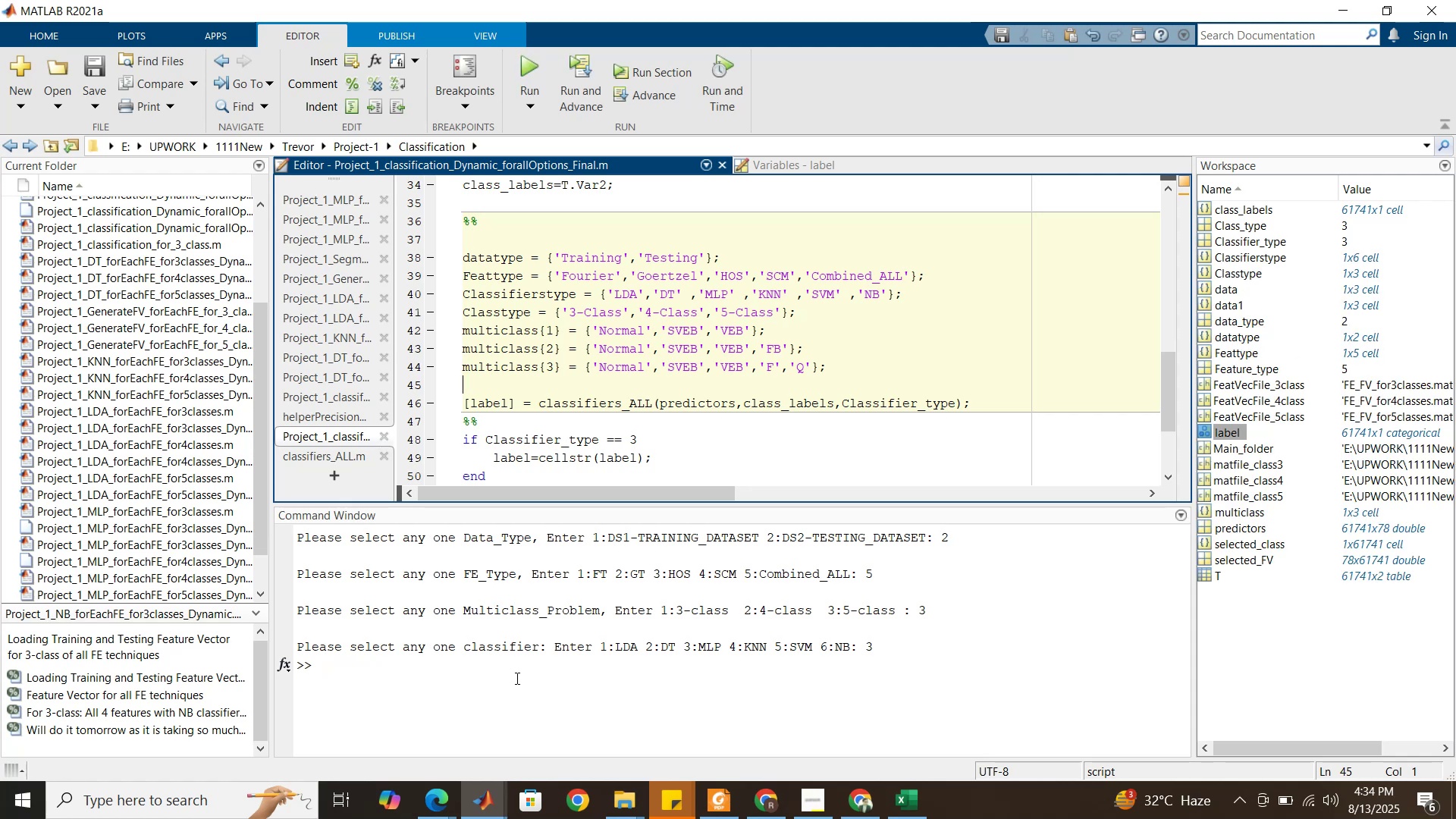 
wait(30.25)
 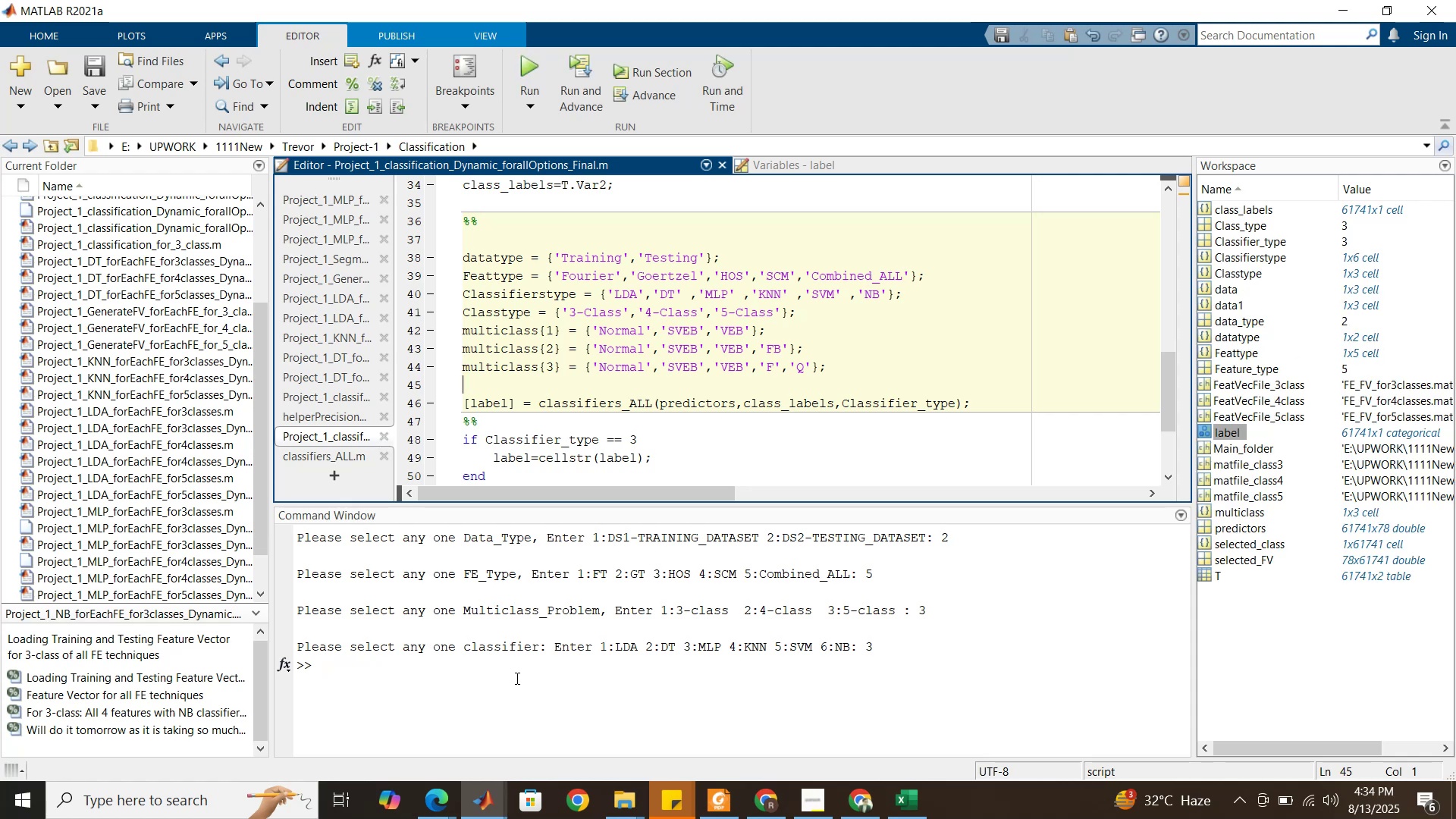 
left_click([1228, 581])
 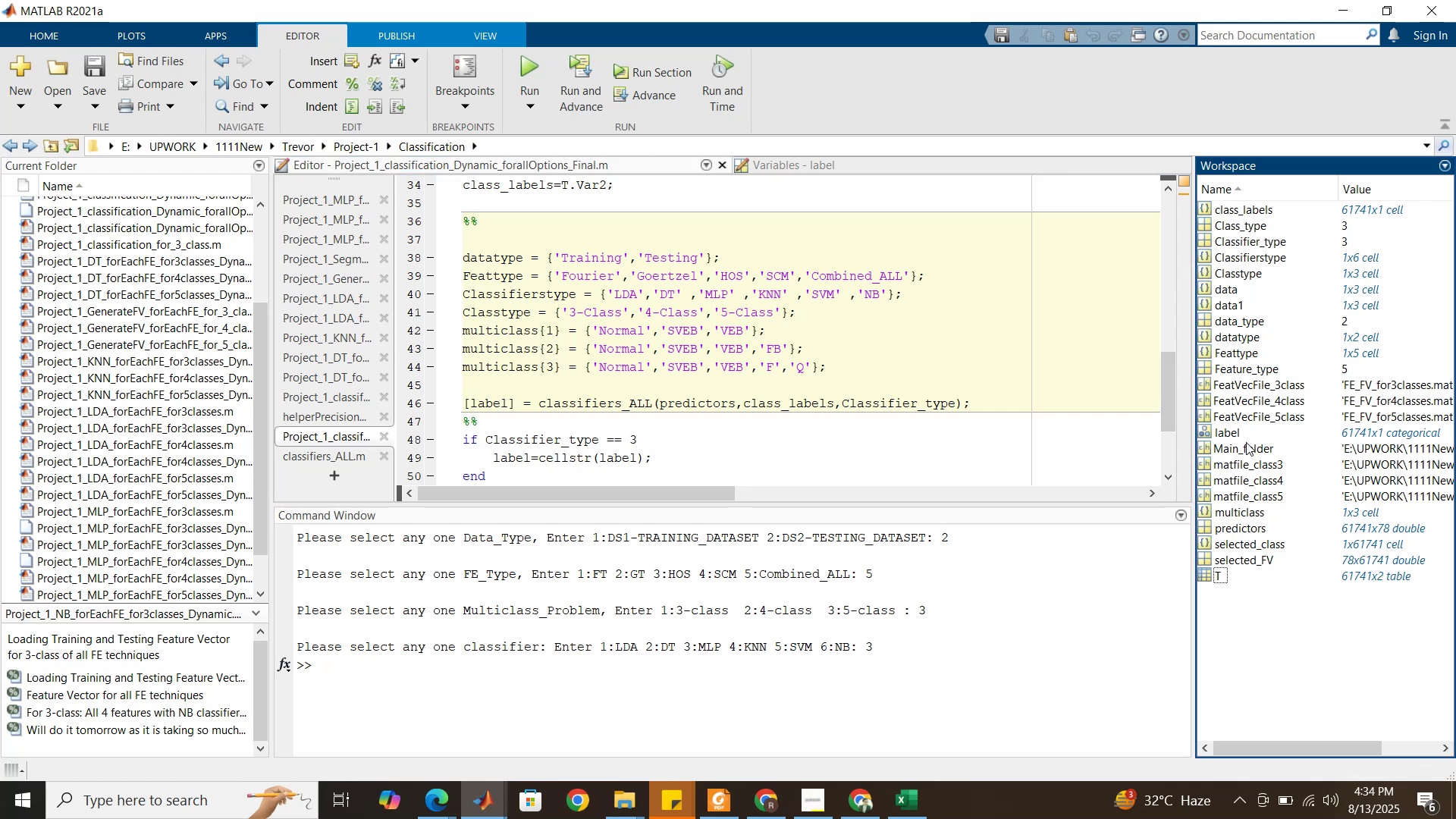 
left_click([1246, 442])
 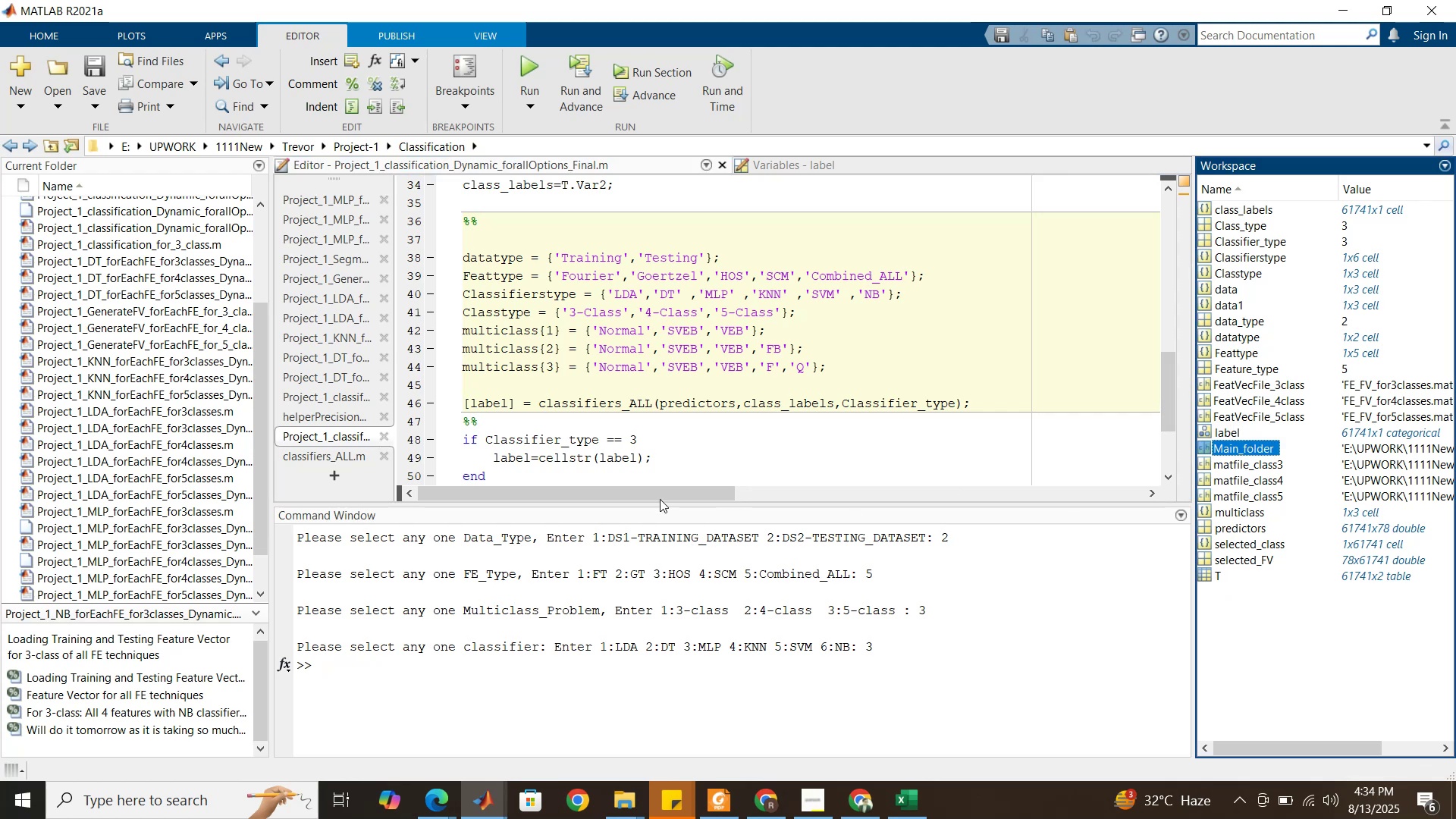 
left_click([655, 457])
 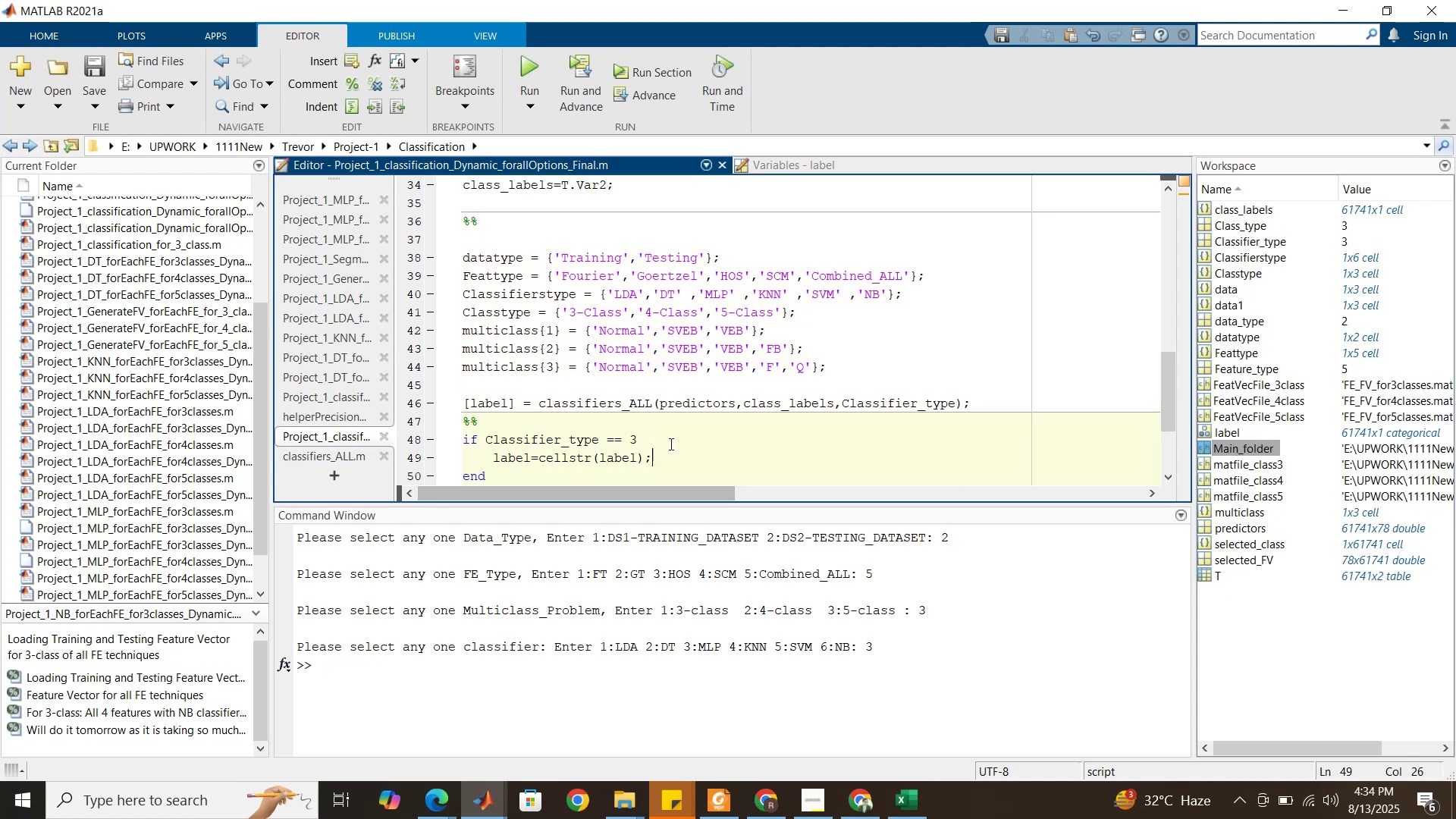 
scroll: coordinate [670, 443], scroll_direction: down, amount: 2.0
 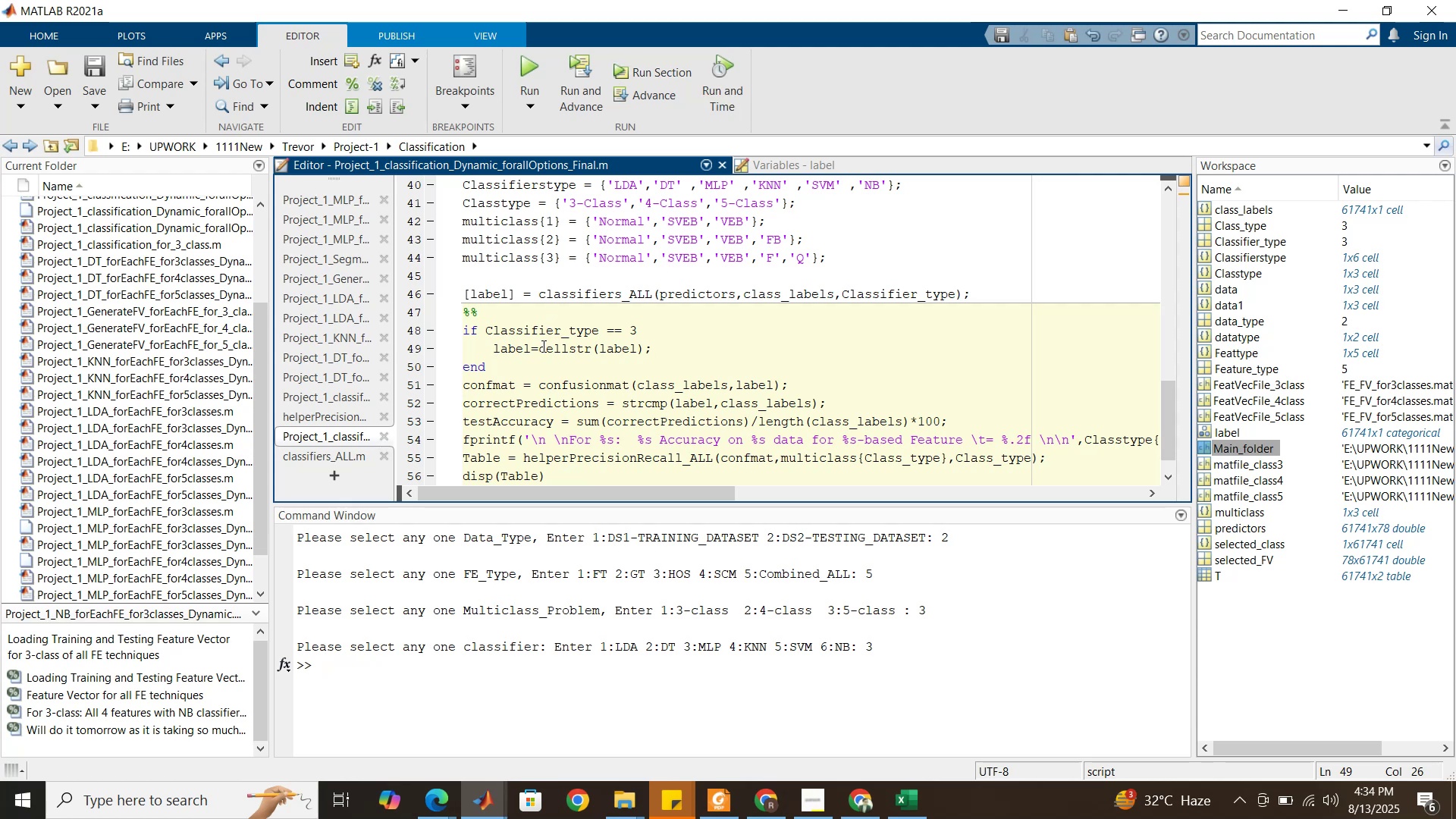 
wait(5.77)
 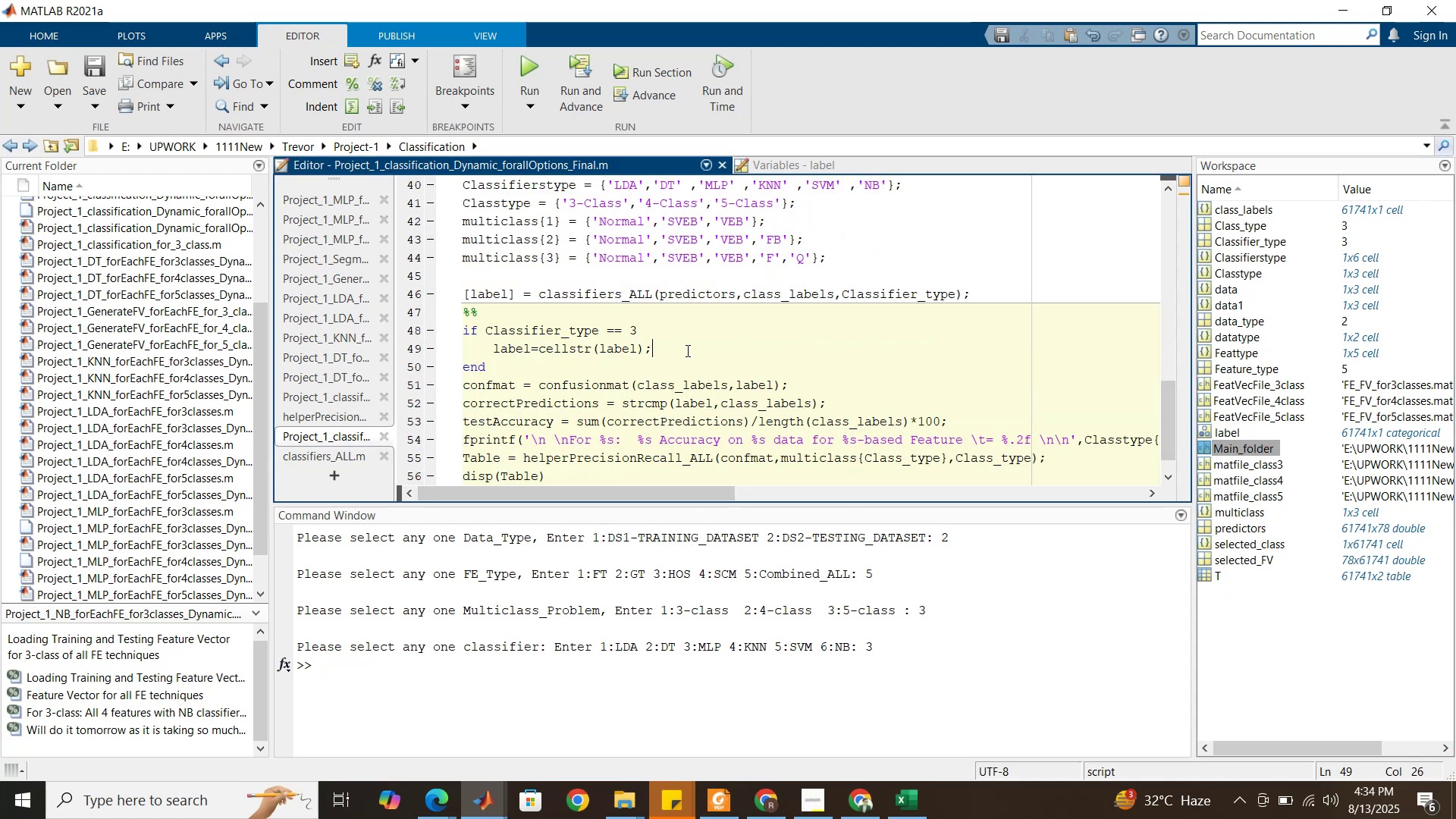 
left_click([529, 347])
 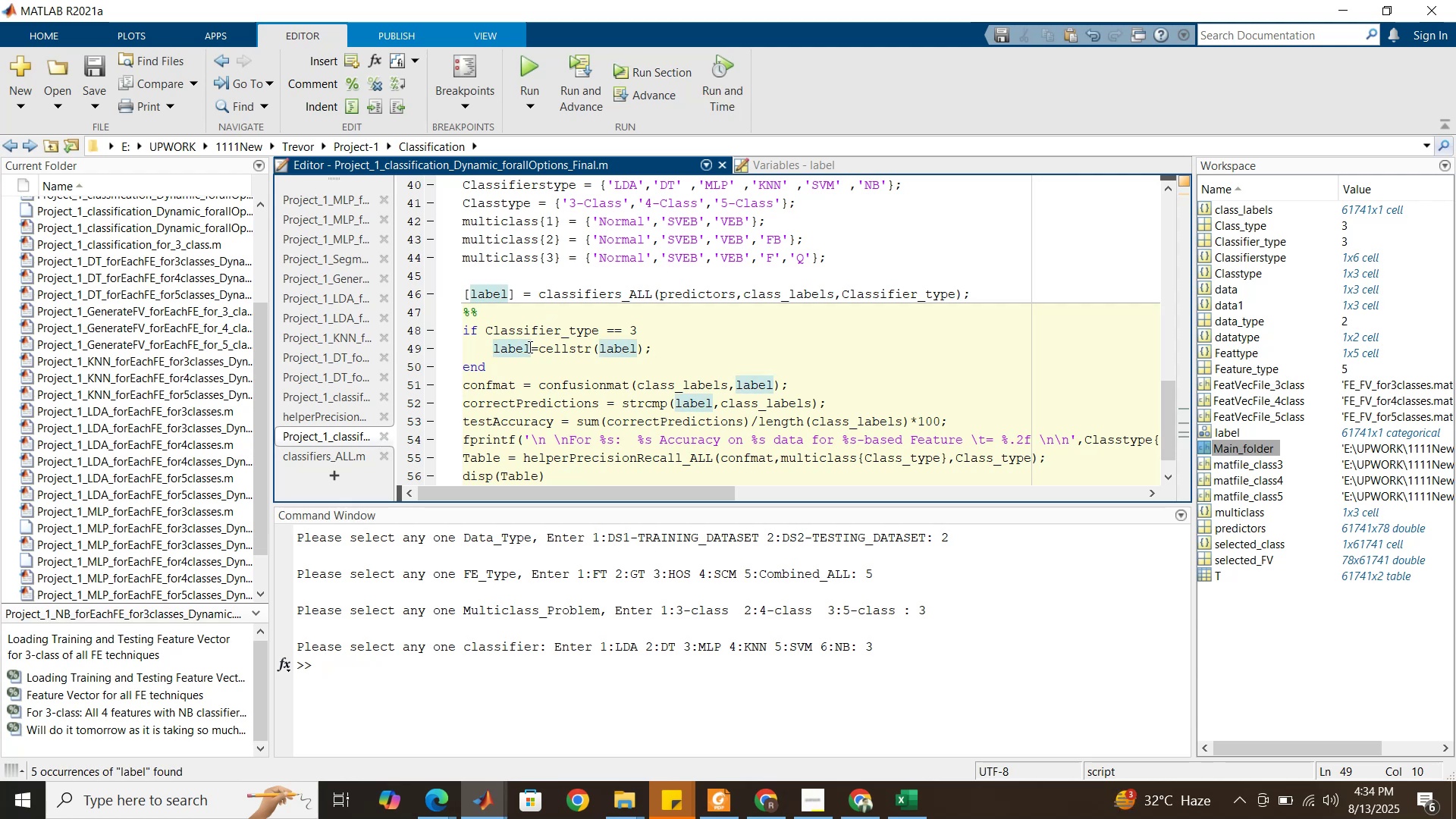 
key(1)
 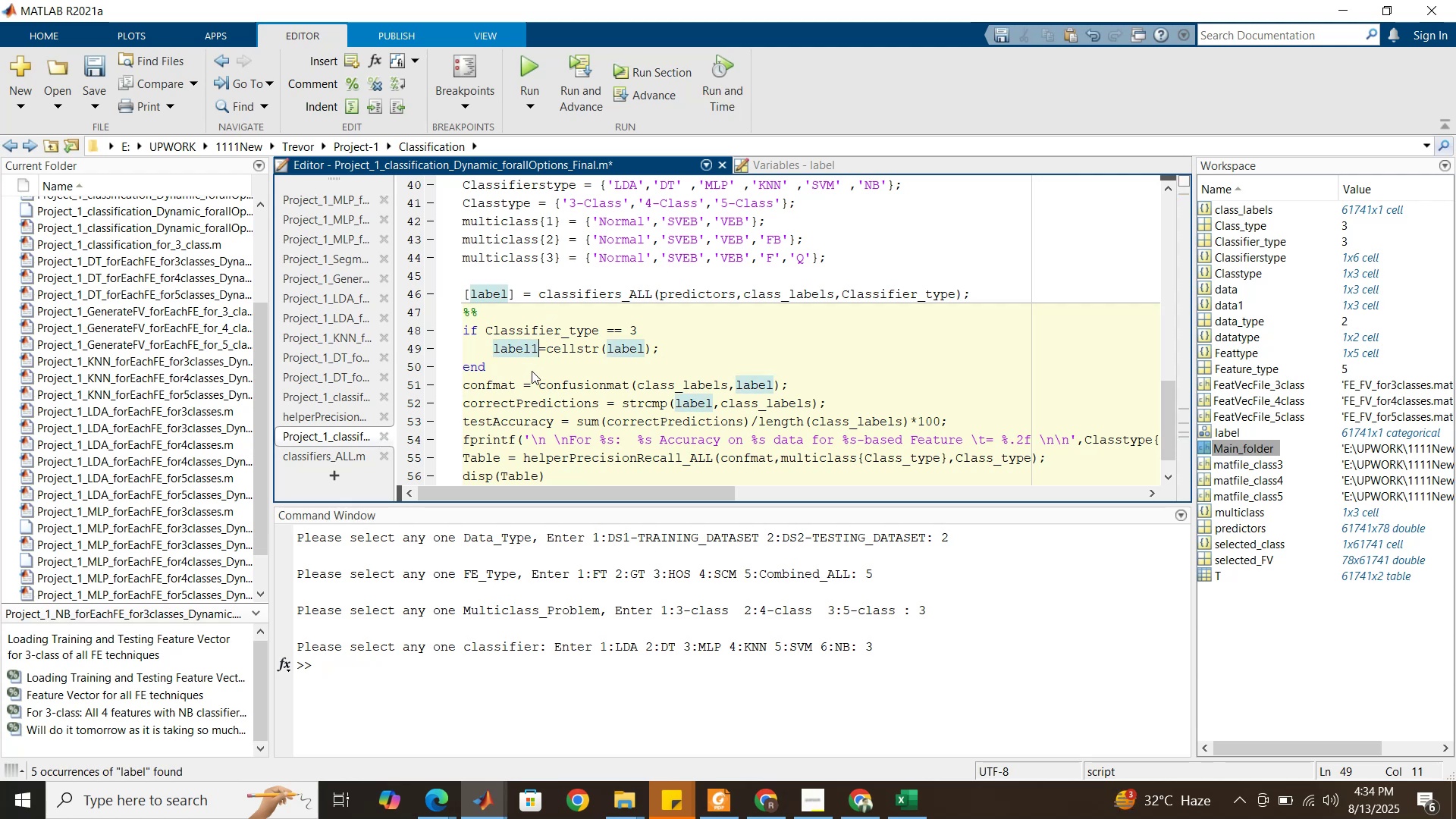 
left_click([532, 371])
 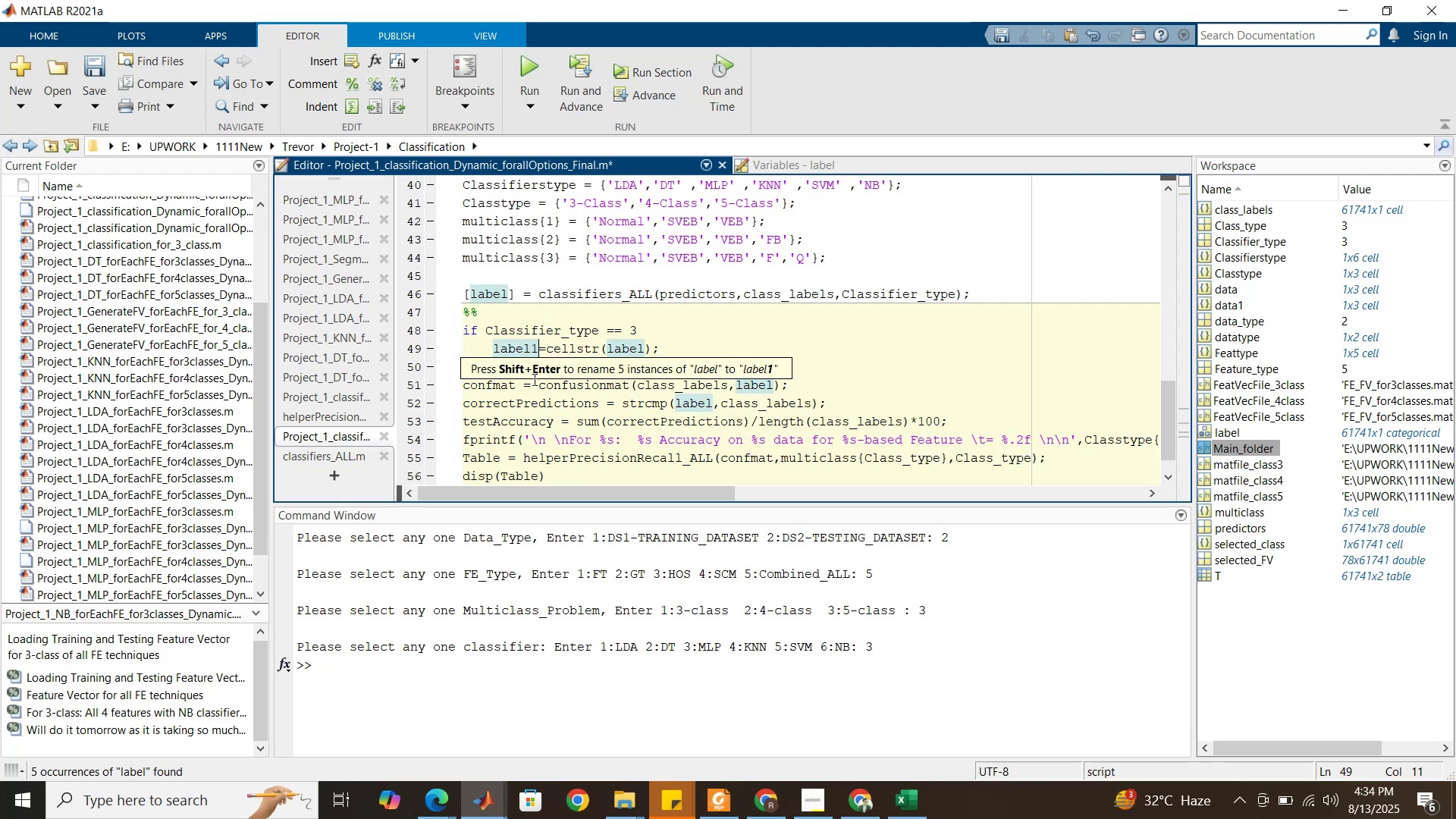 
left_click([540, 394])
 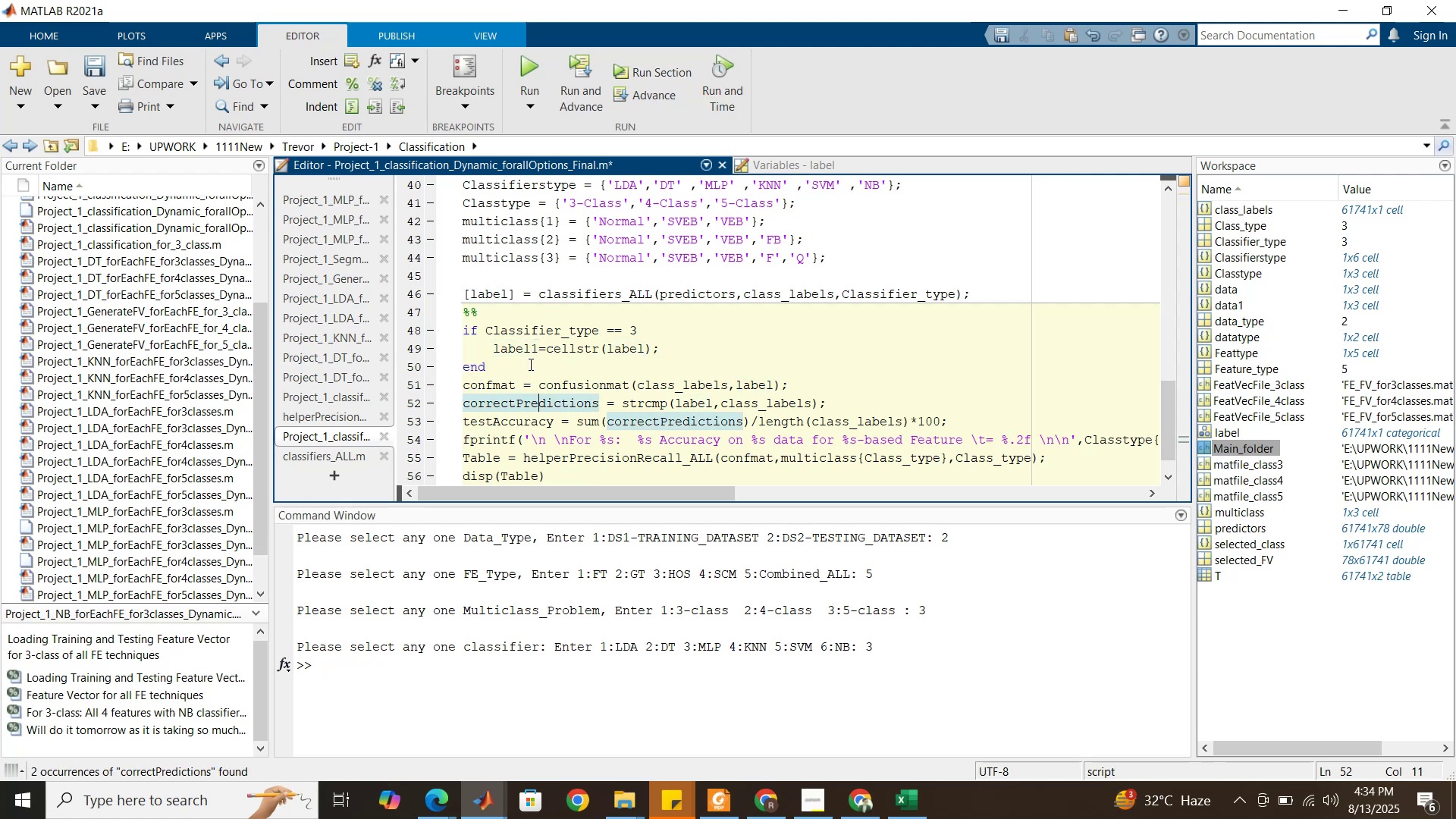 
double_click([529, 364])
 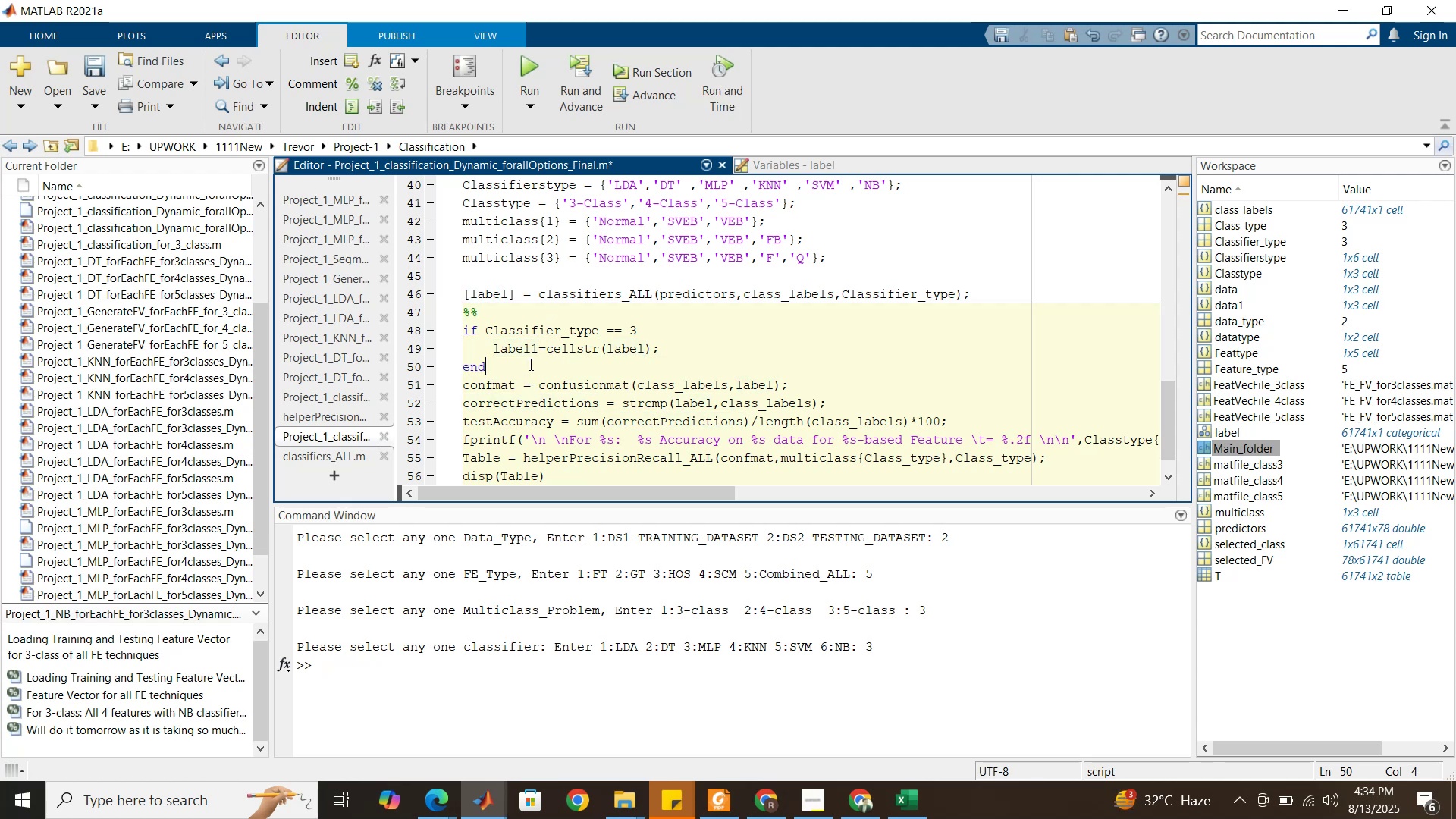 
key(Enter)
 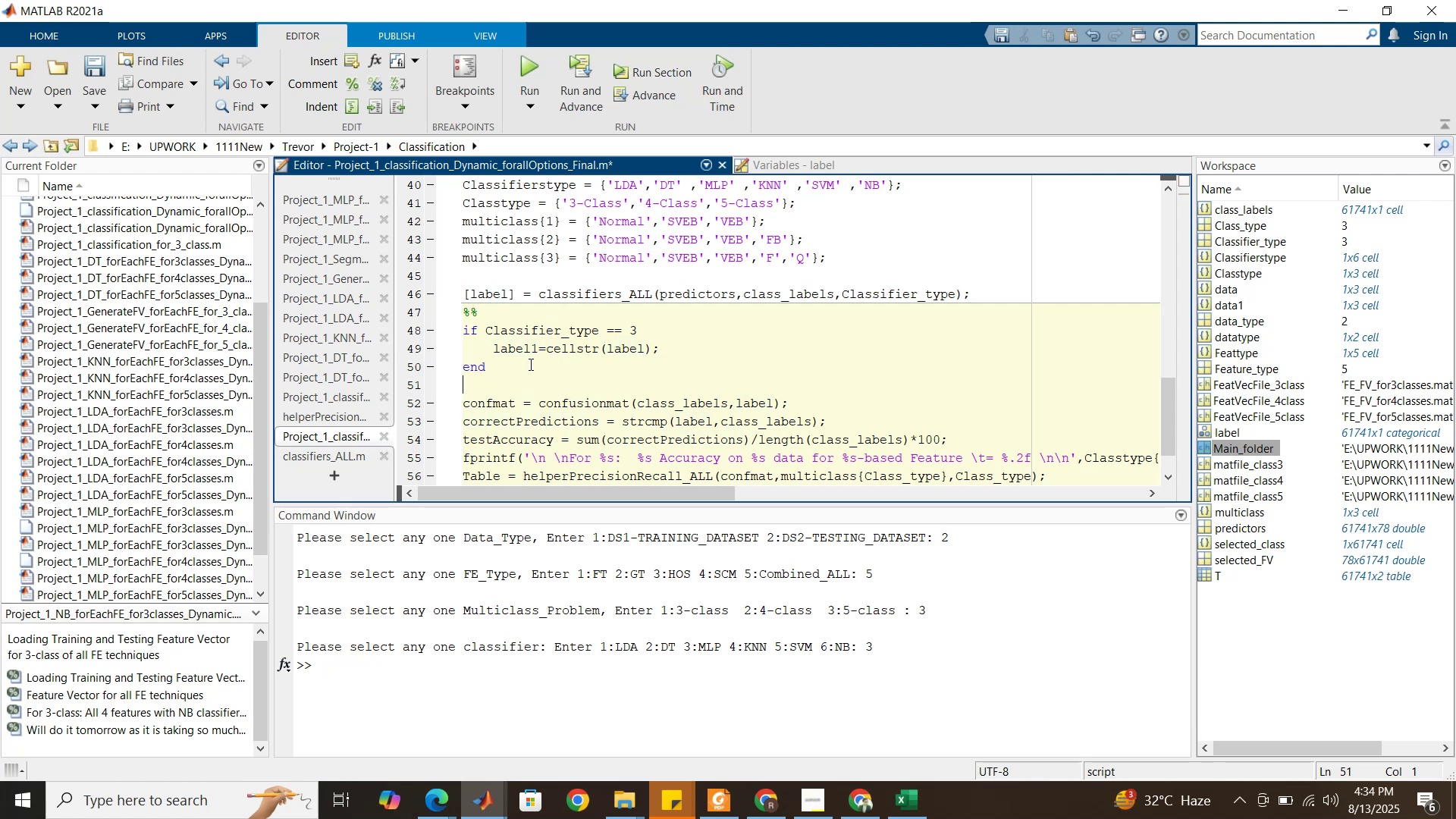 
type(%%)
 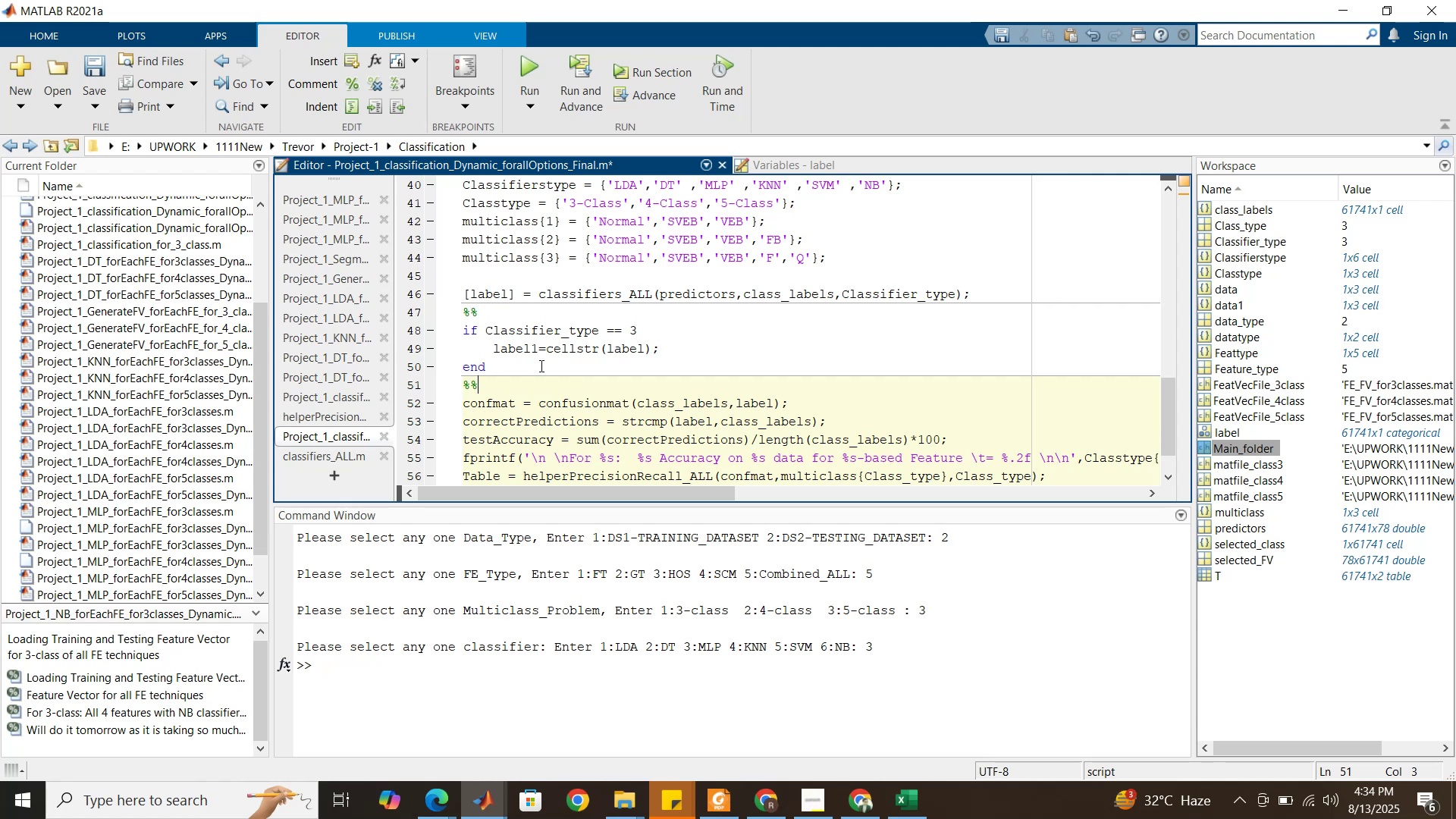 
left_click([677, 334])
 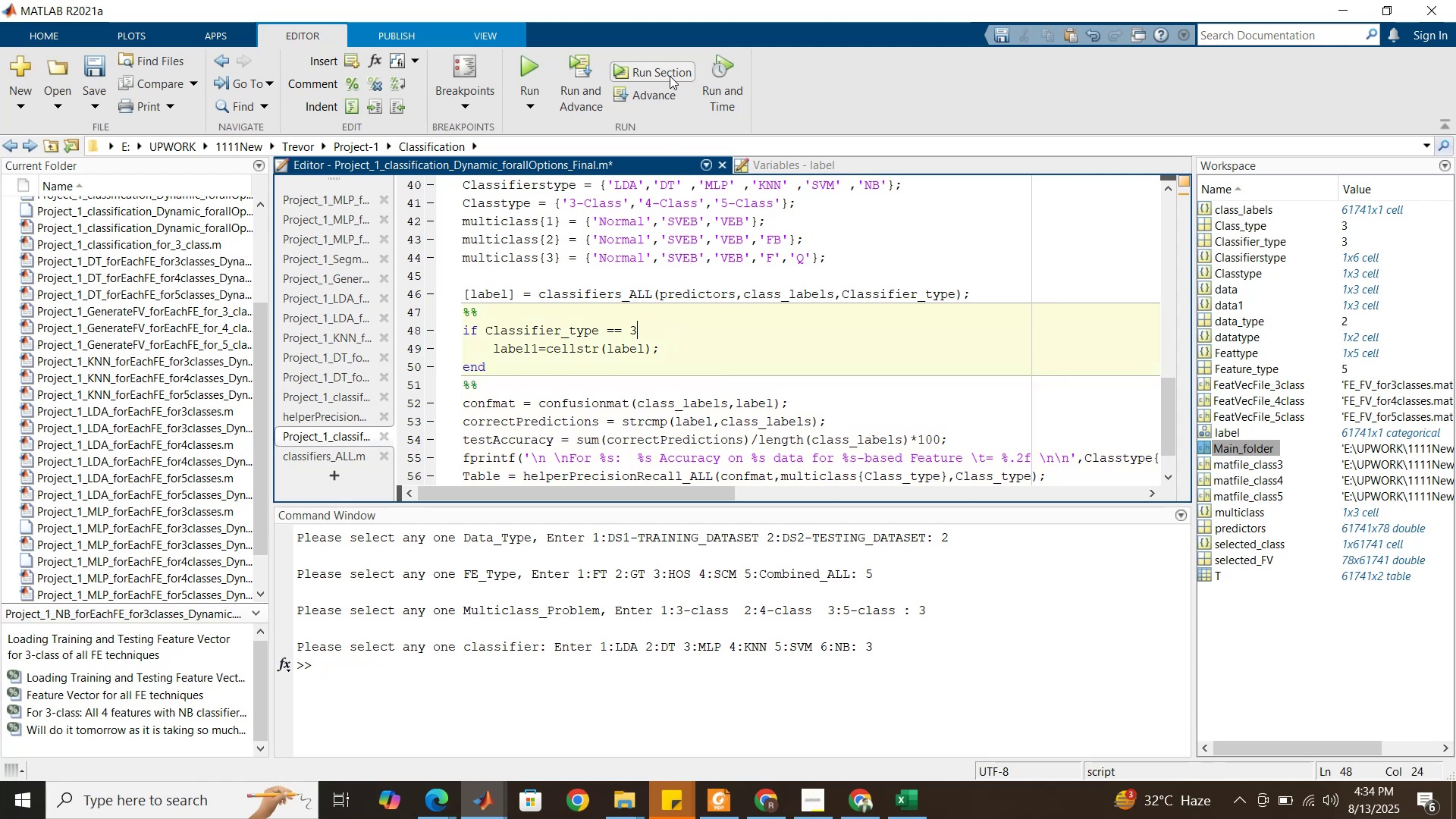 
left_click([670, 76])
 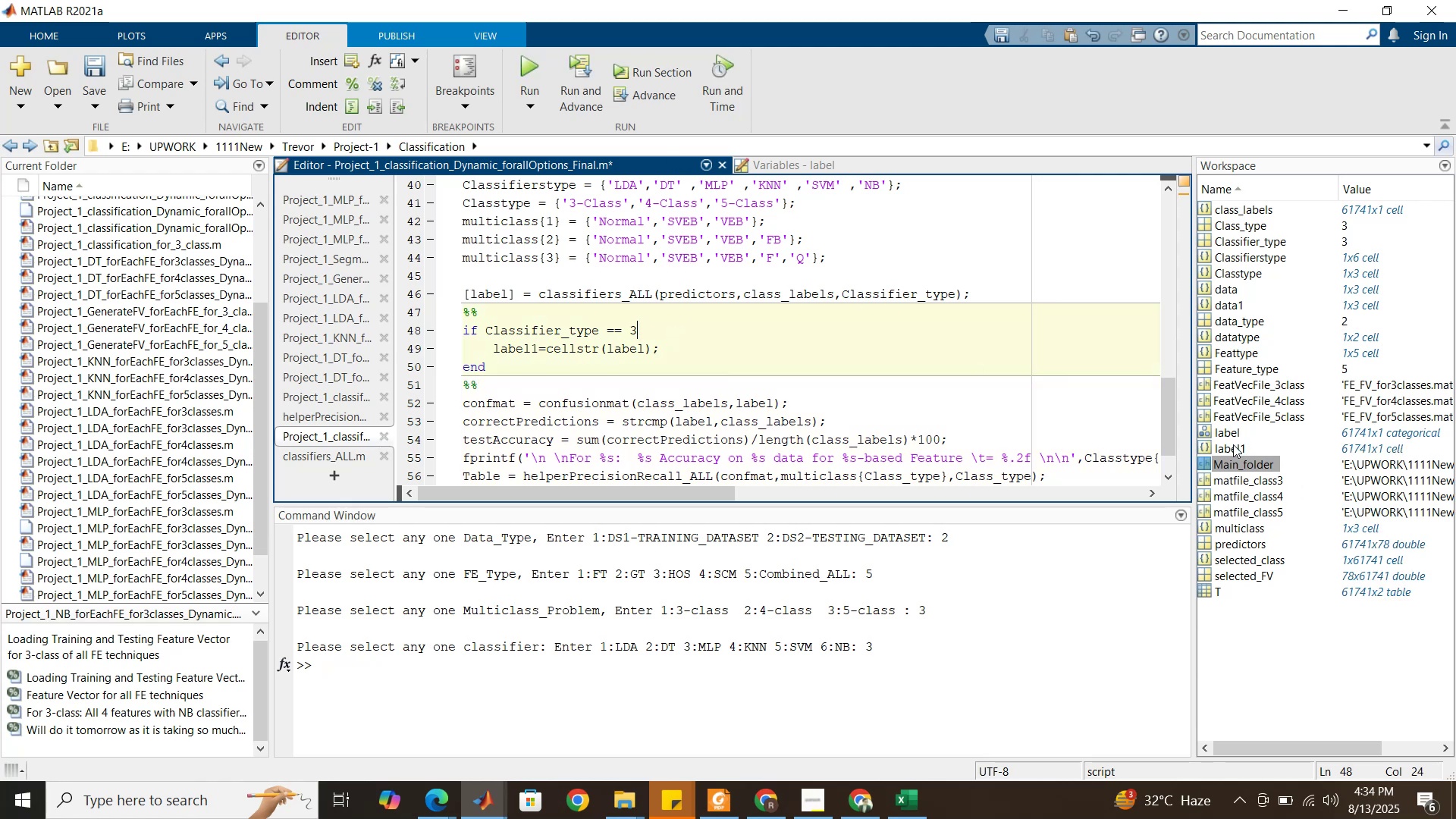 
wait(7.64)
 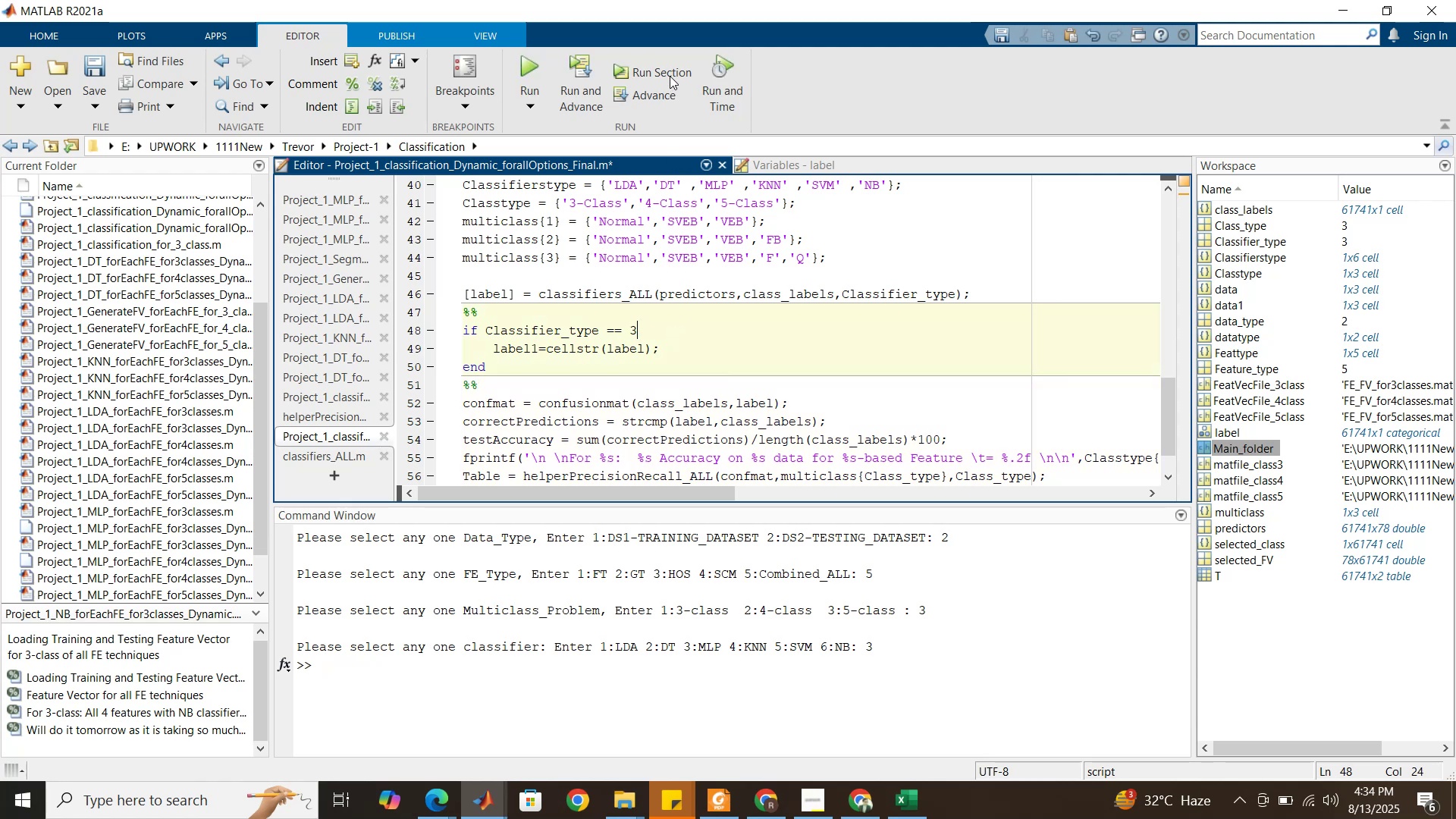 
double_click([1233, 444])
 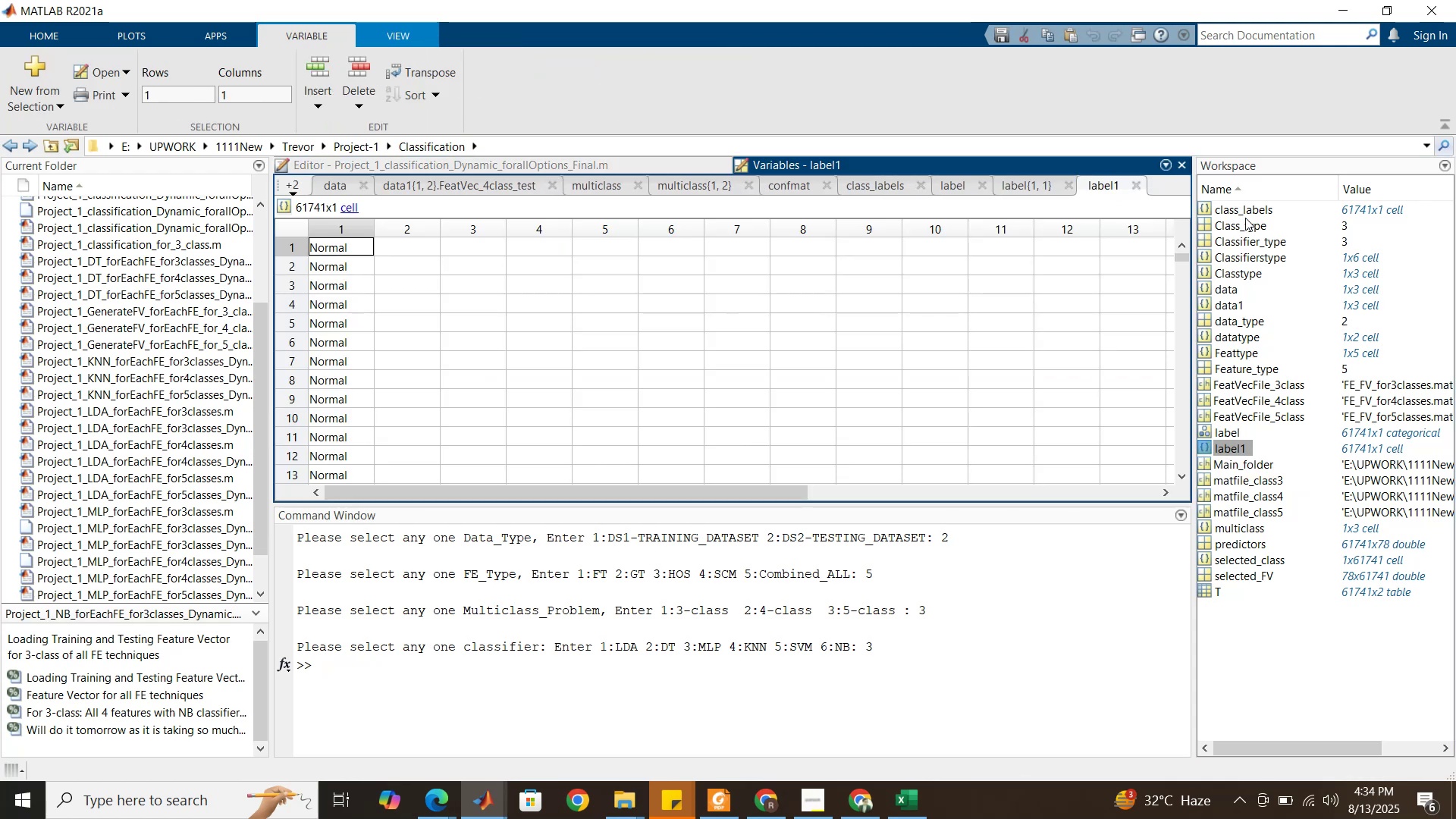 
double_click([1245, 209])
 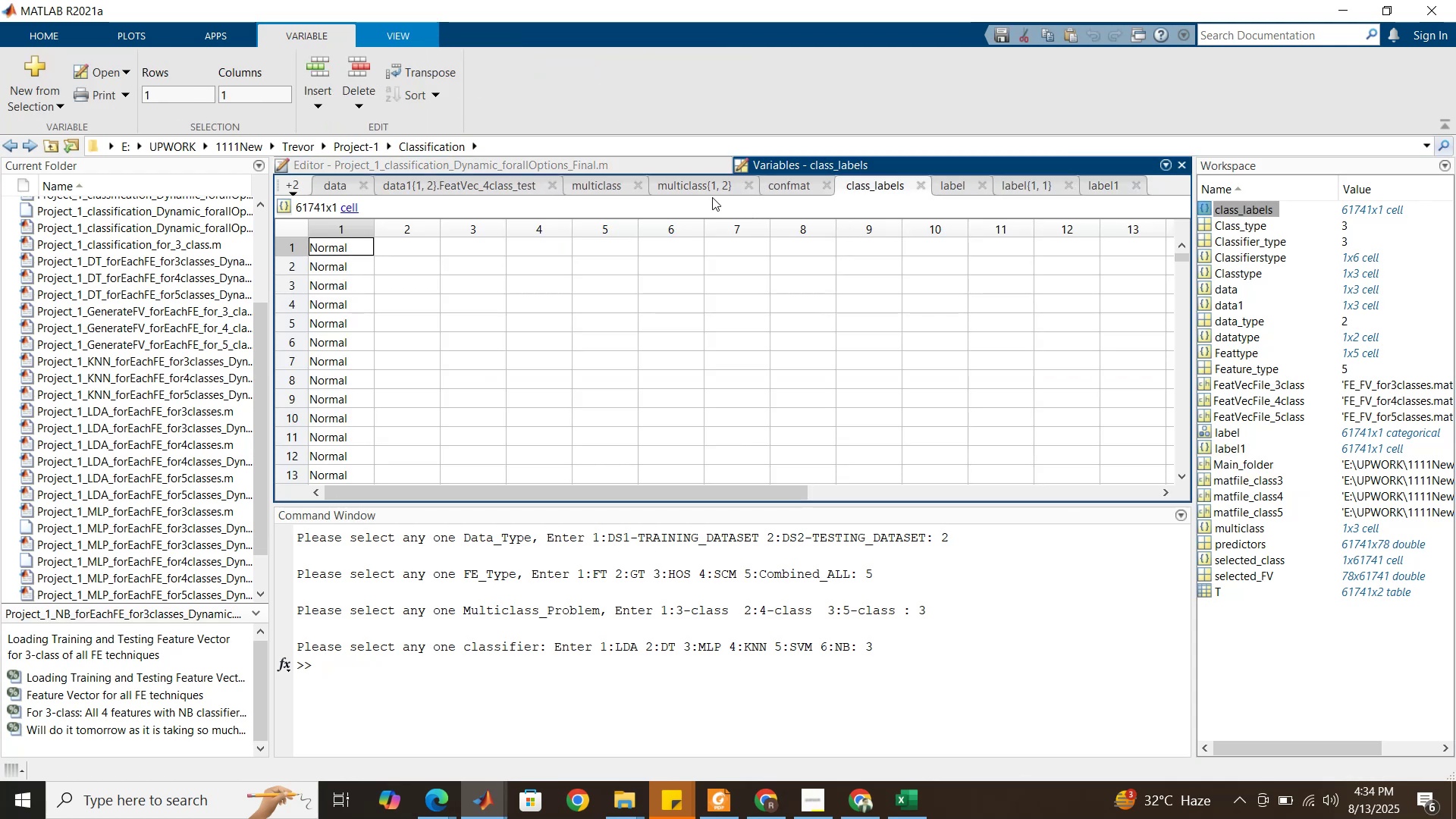 
left_click([689, 168])
 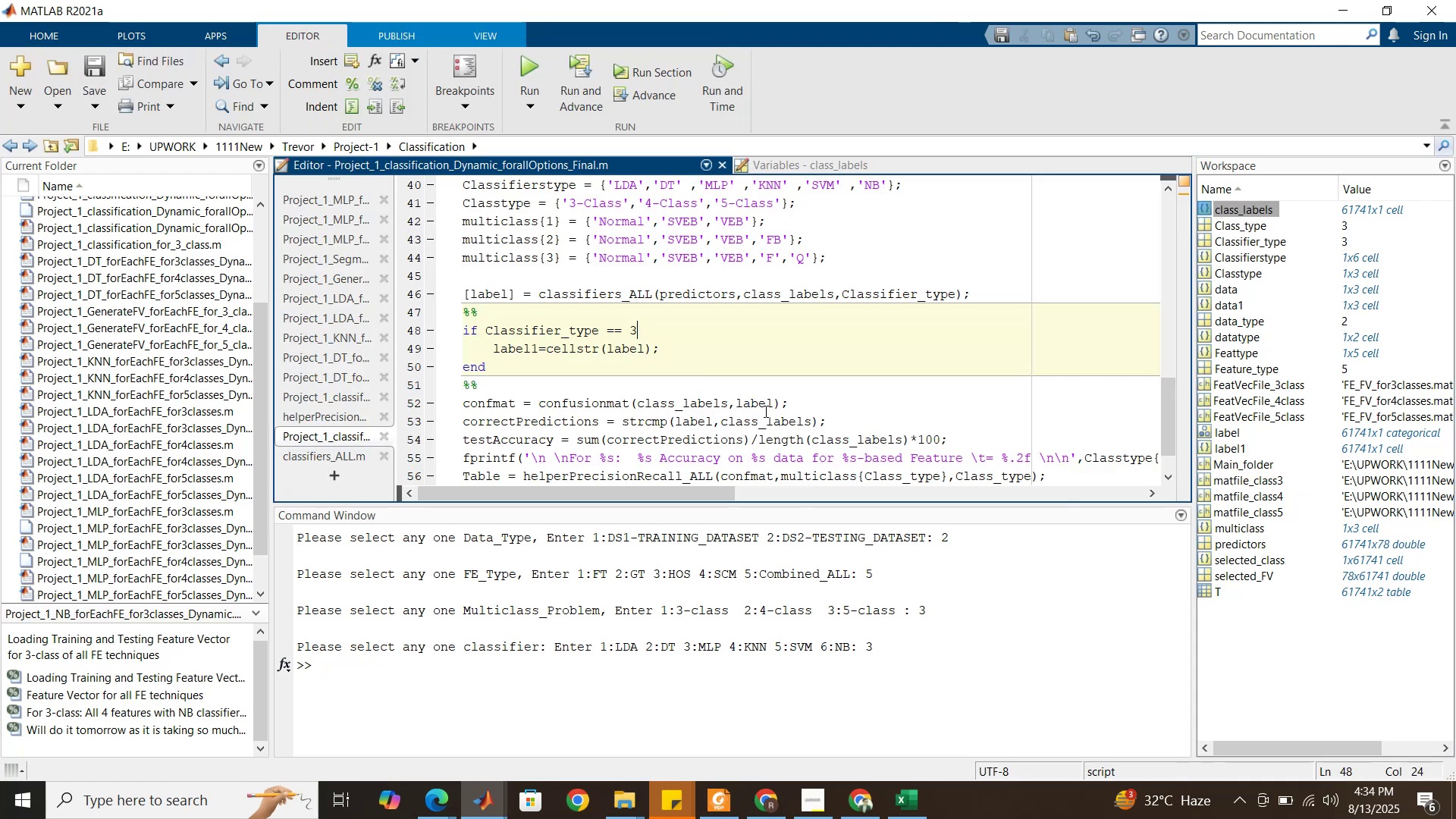 
left_click([772, 403])
 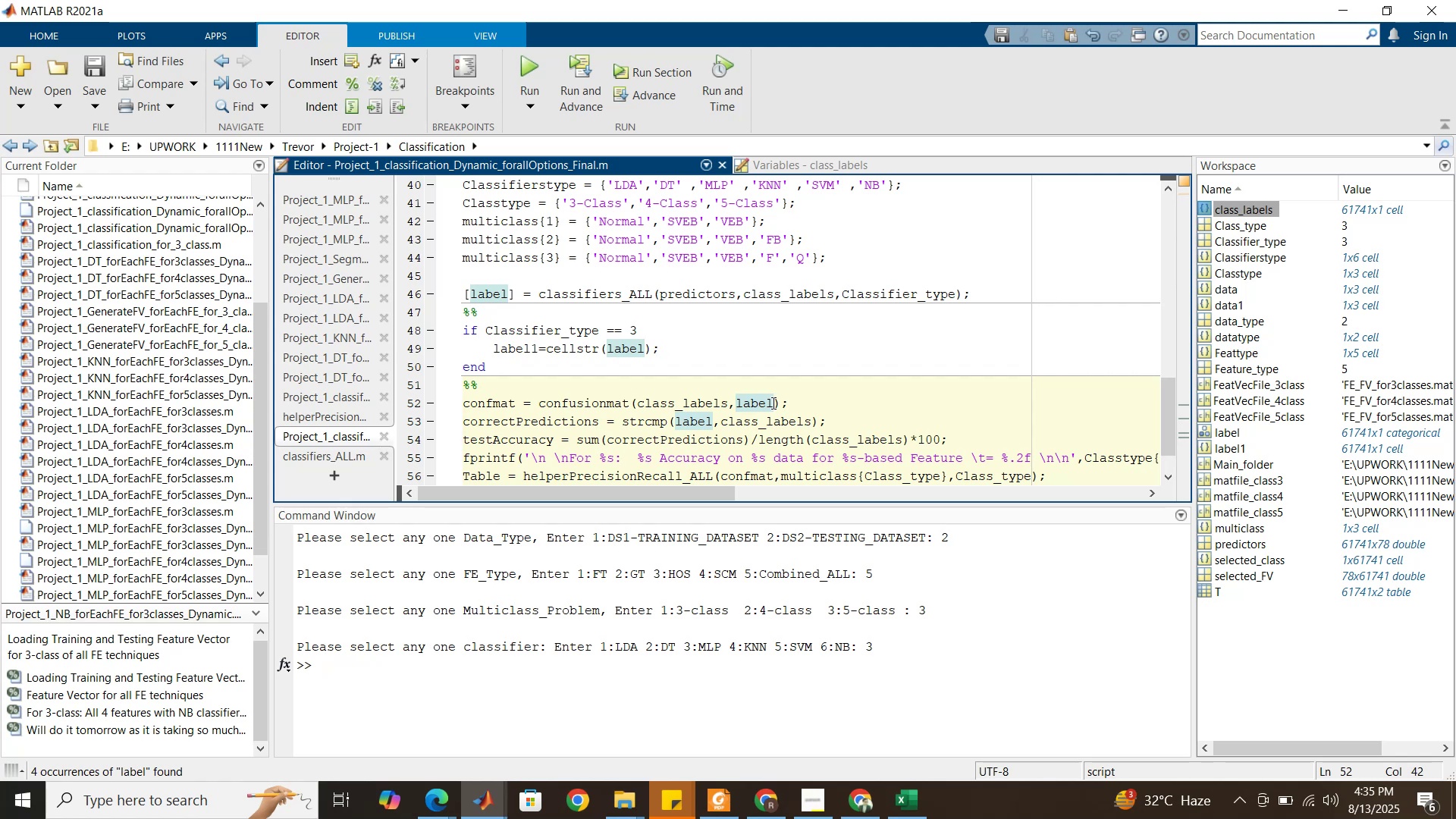 
key(1)
 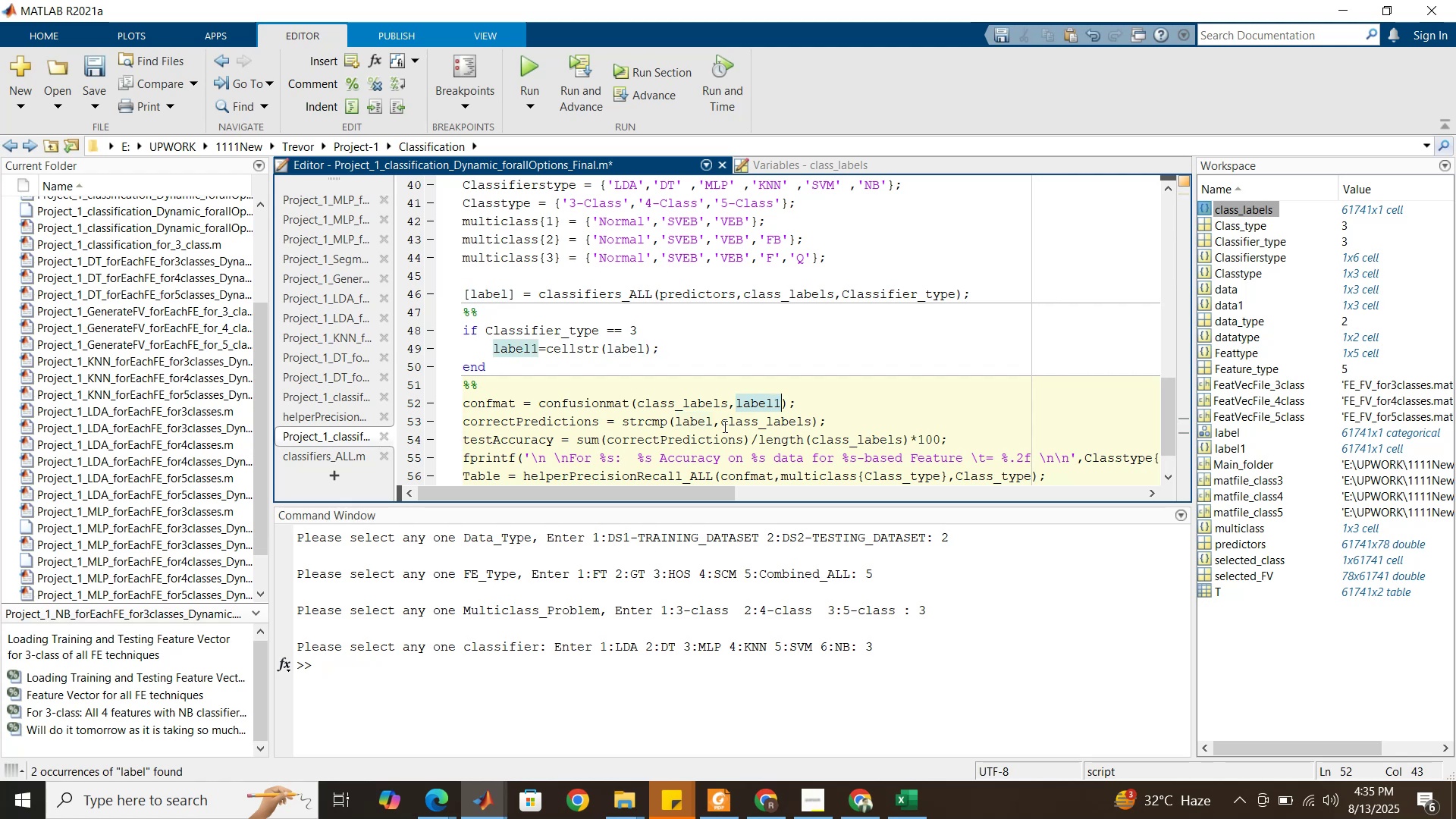 
left_click([714, 425])
 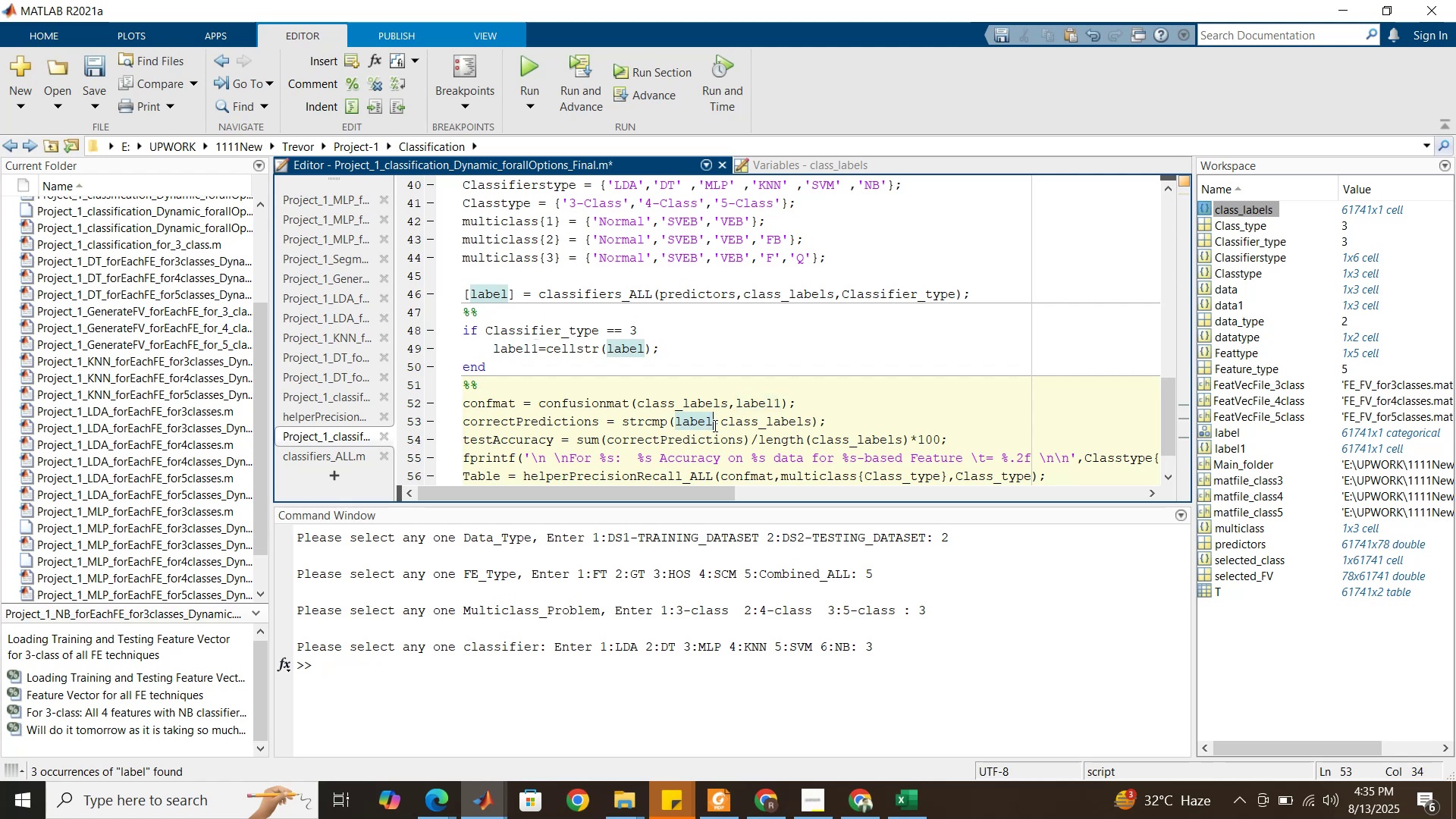 
key(1)
 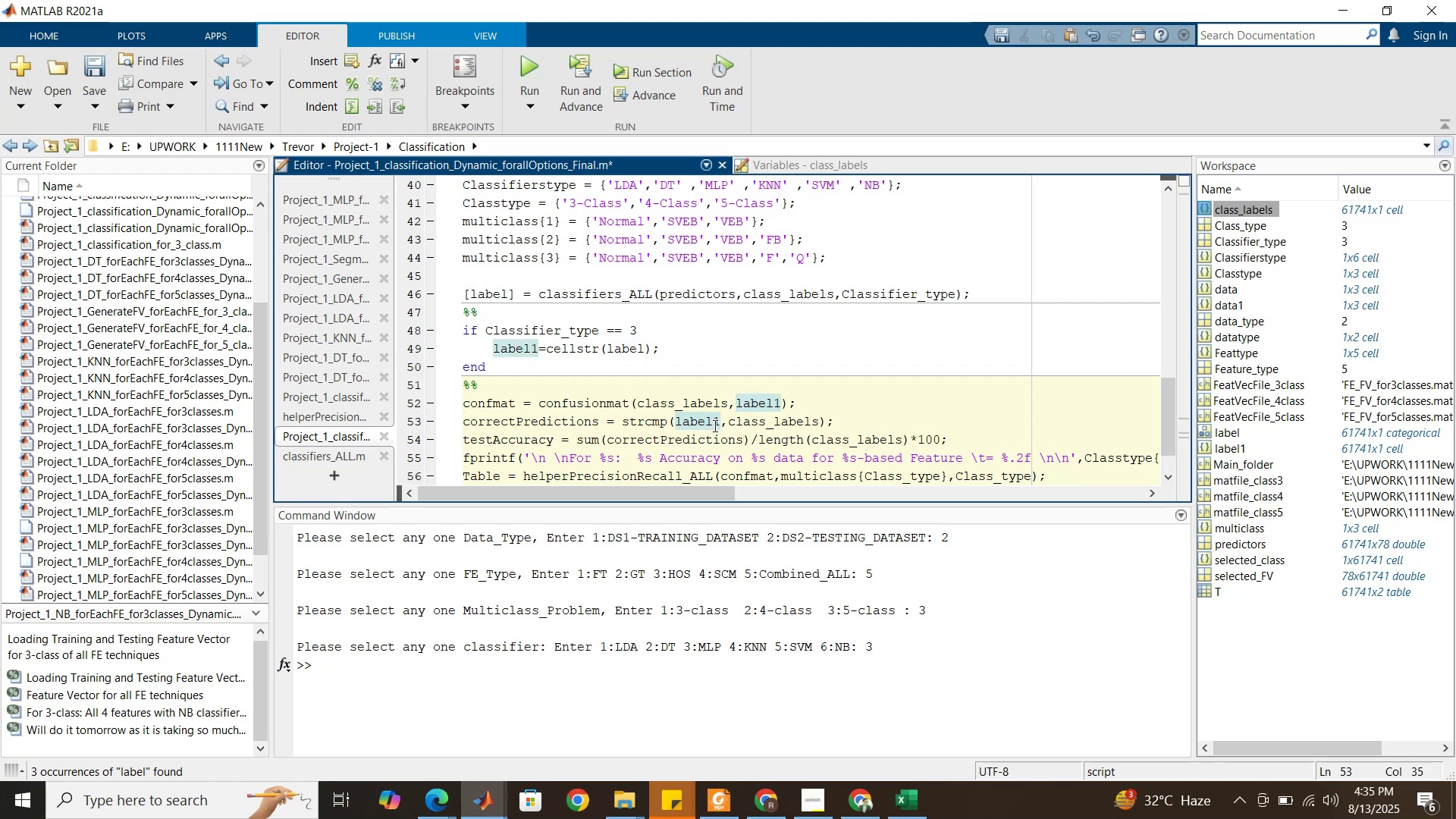 
scroll: coordinate [714, 431], scroll_direction: down, amount: 2.0
 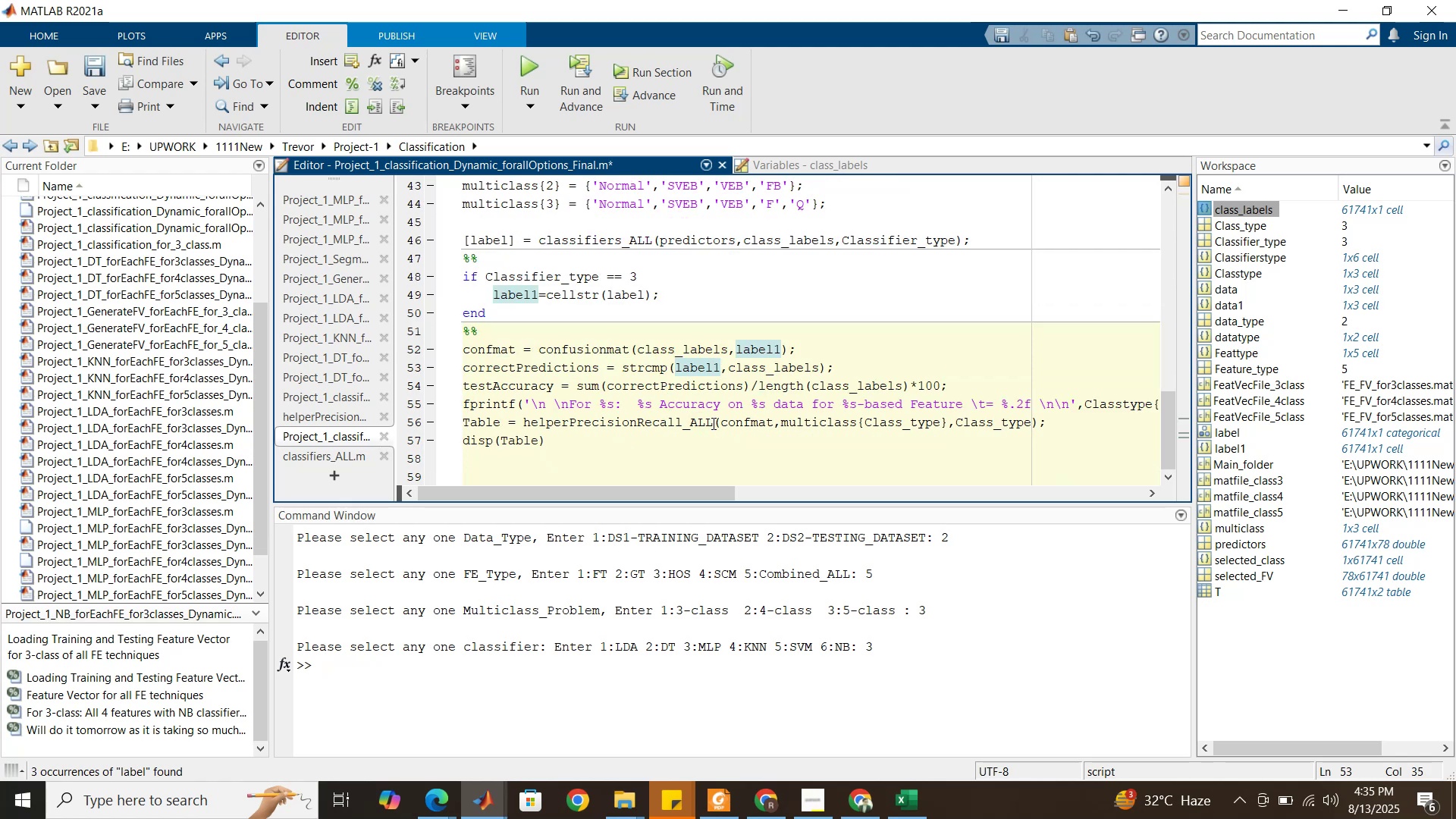 
left_click([712, 423])
 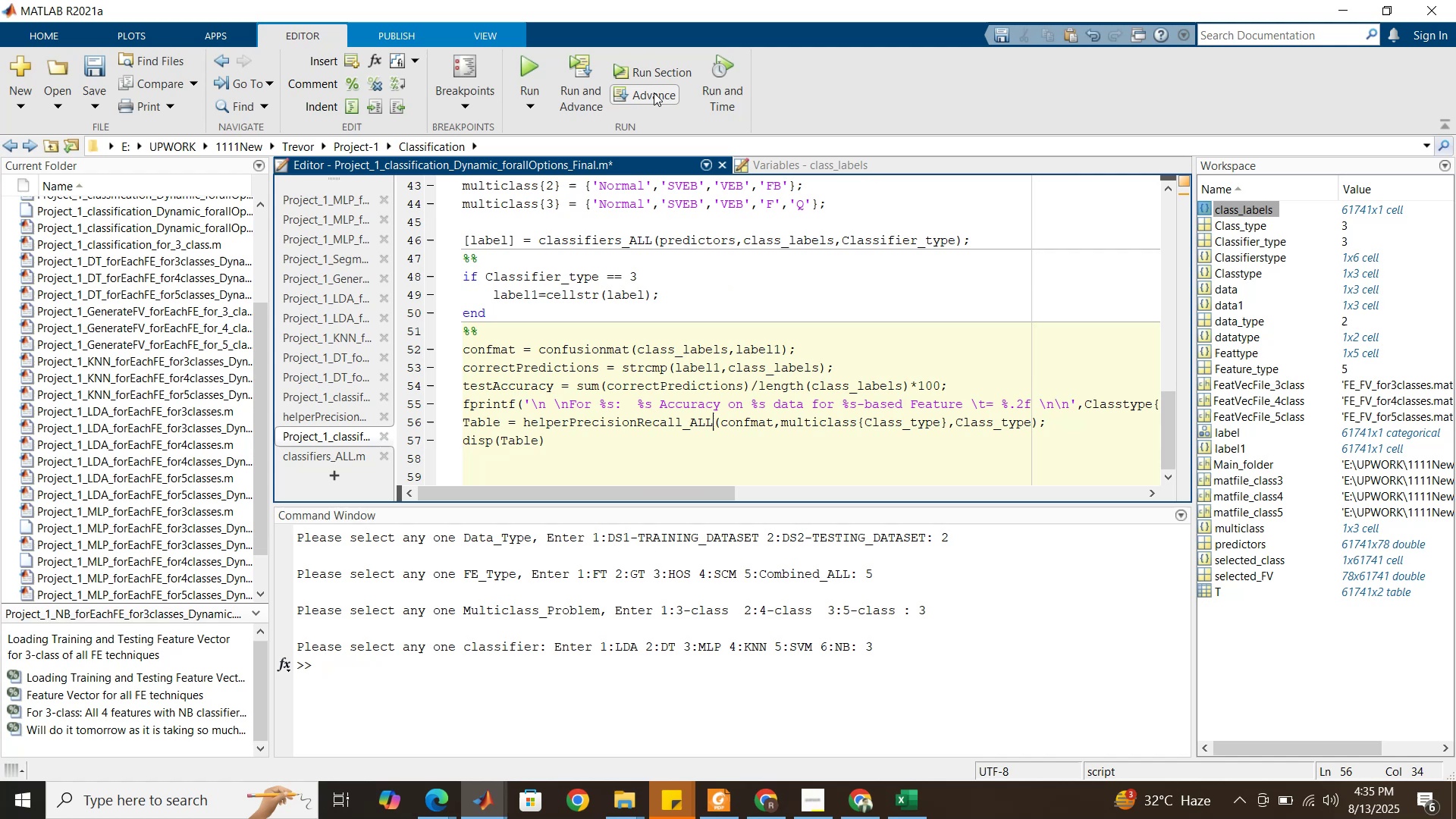 
left_click([654, 74])
 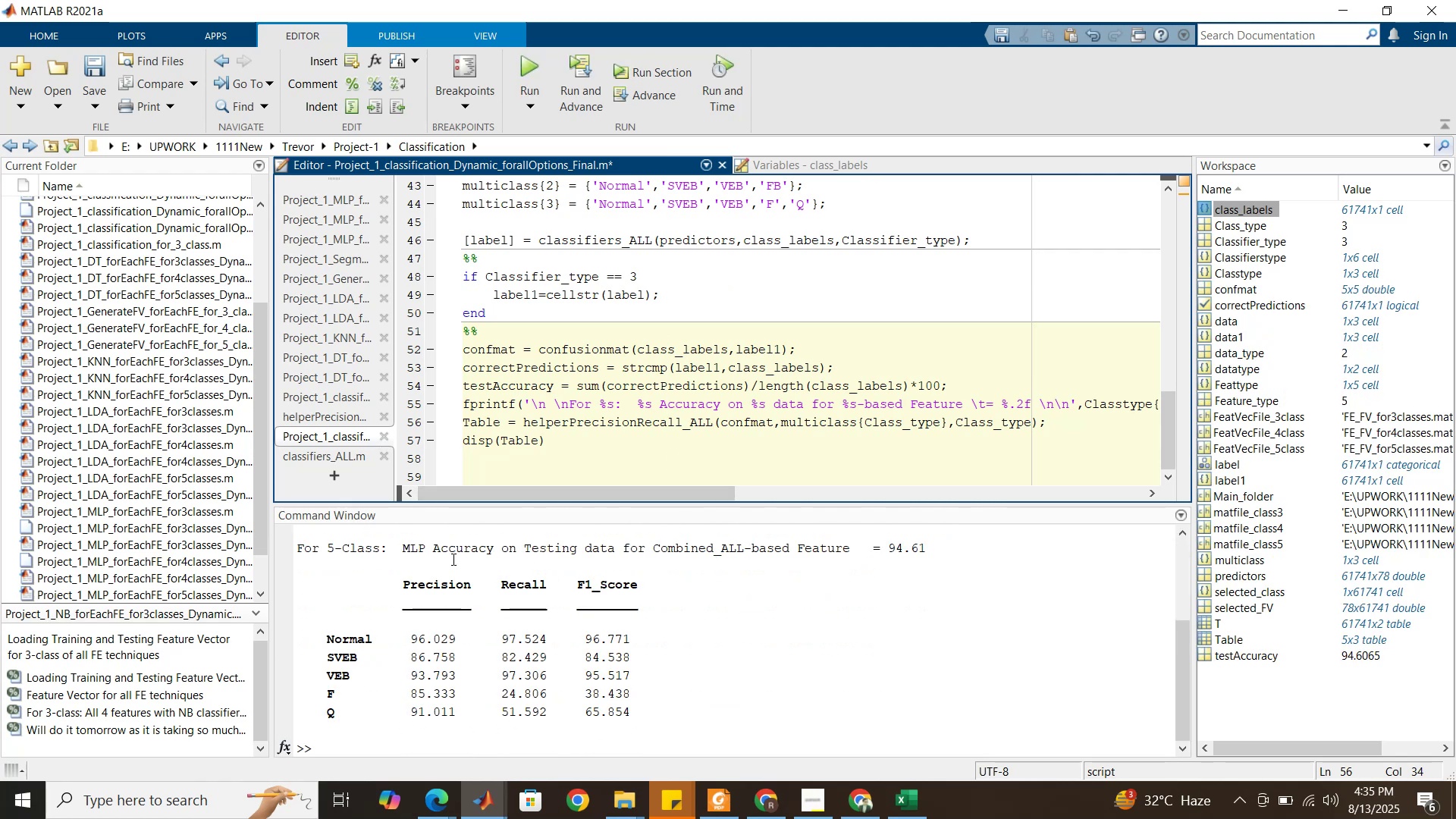 
wait(10.36)
 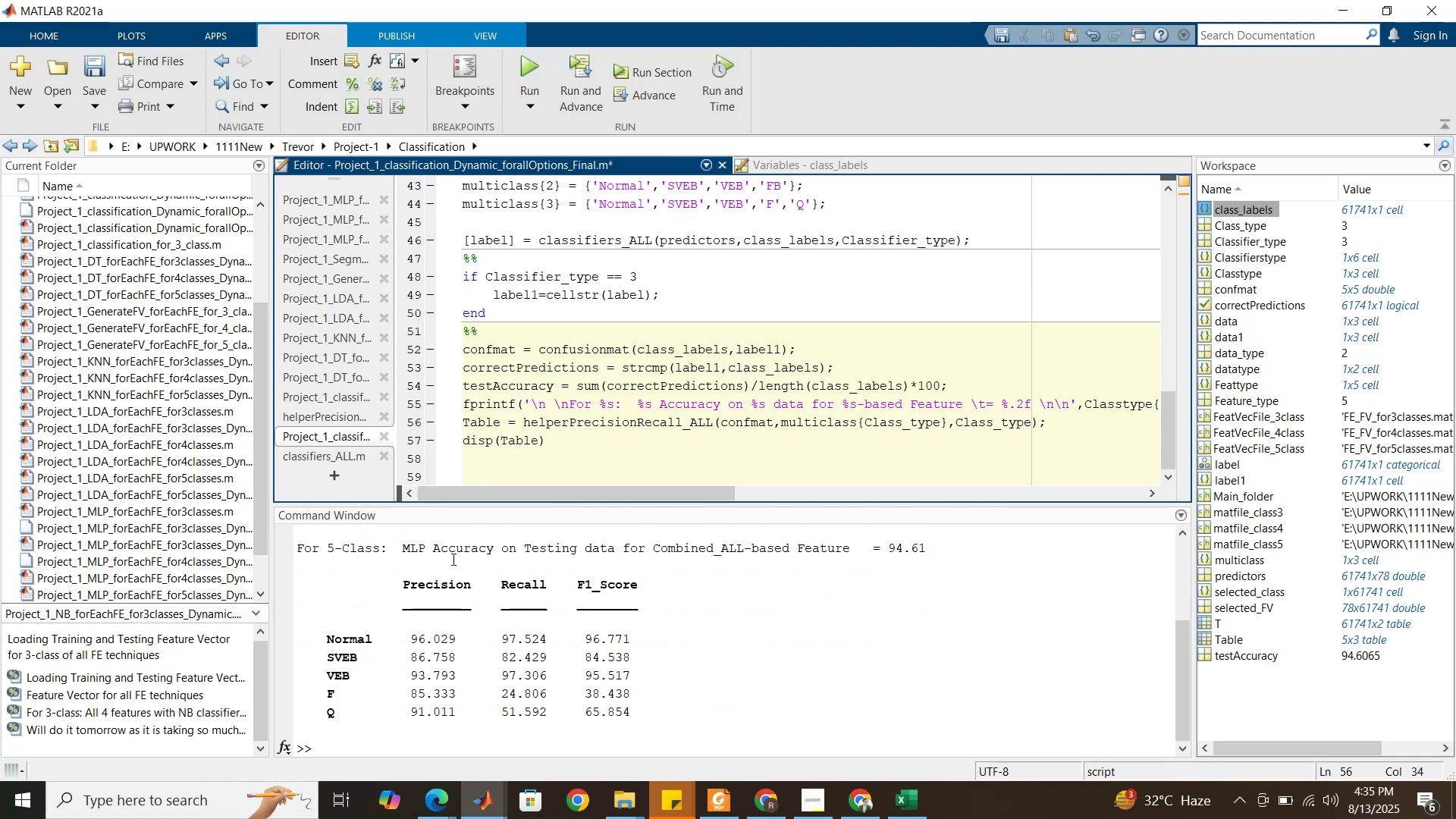 
scroll: coordinate [540, 565], scroll_direction: up, amount: 3.0
 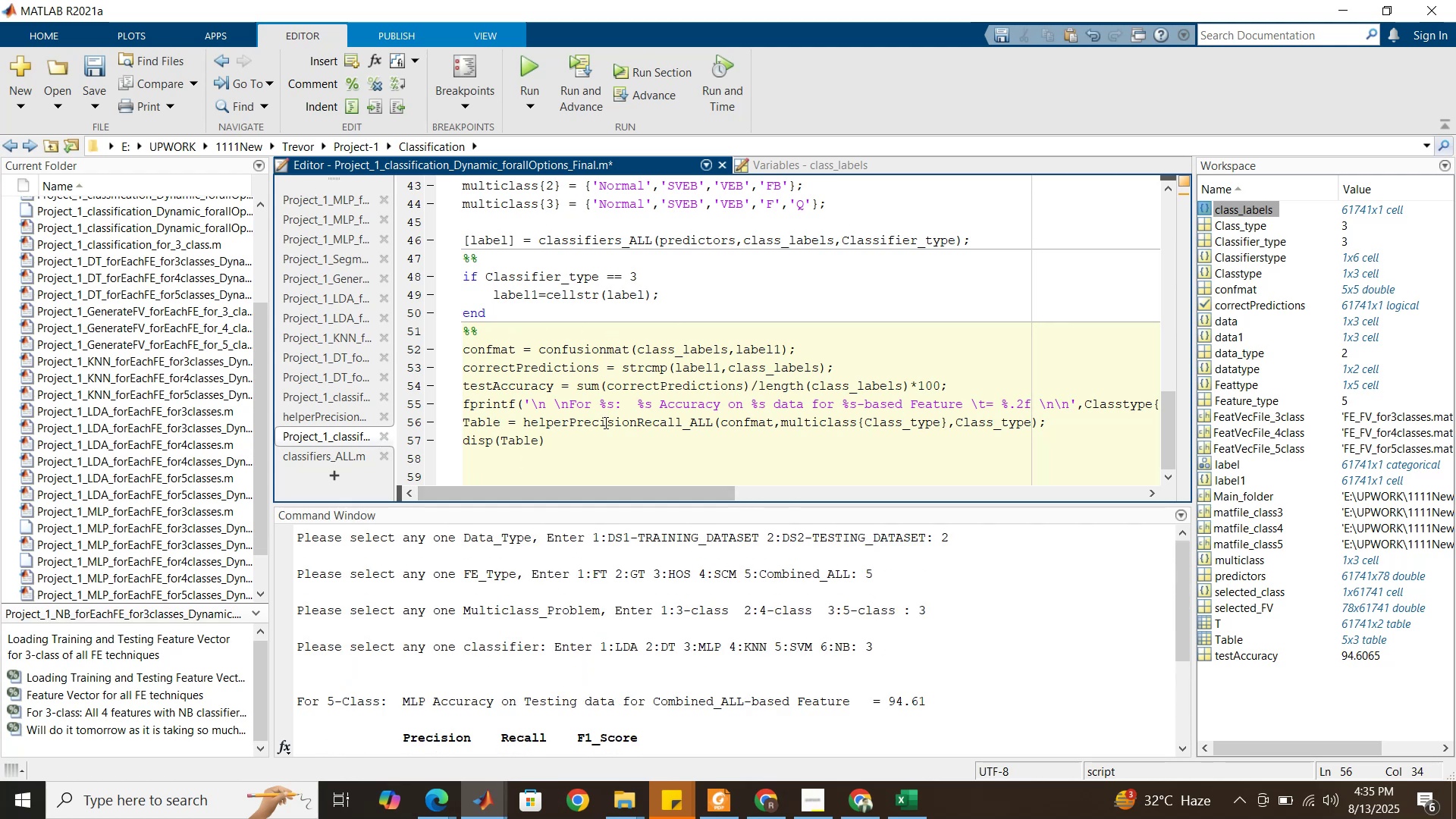 
left_click([613, 411])
 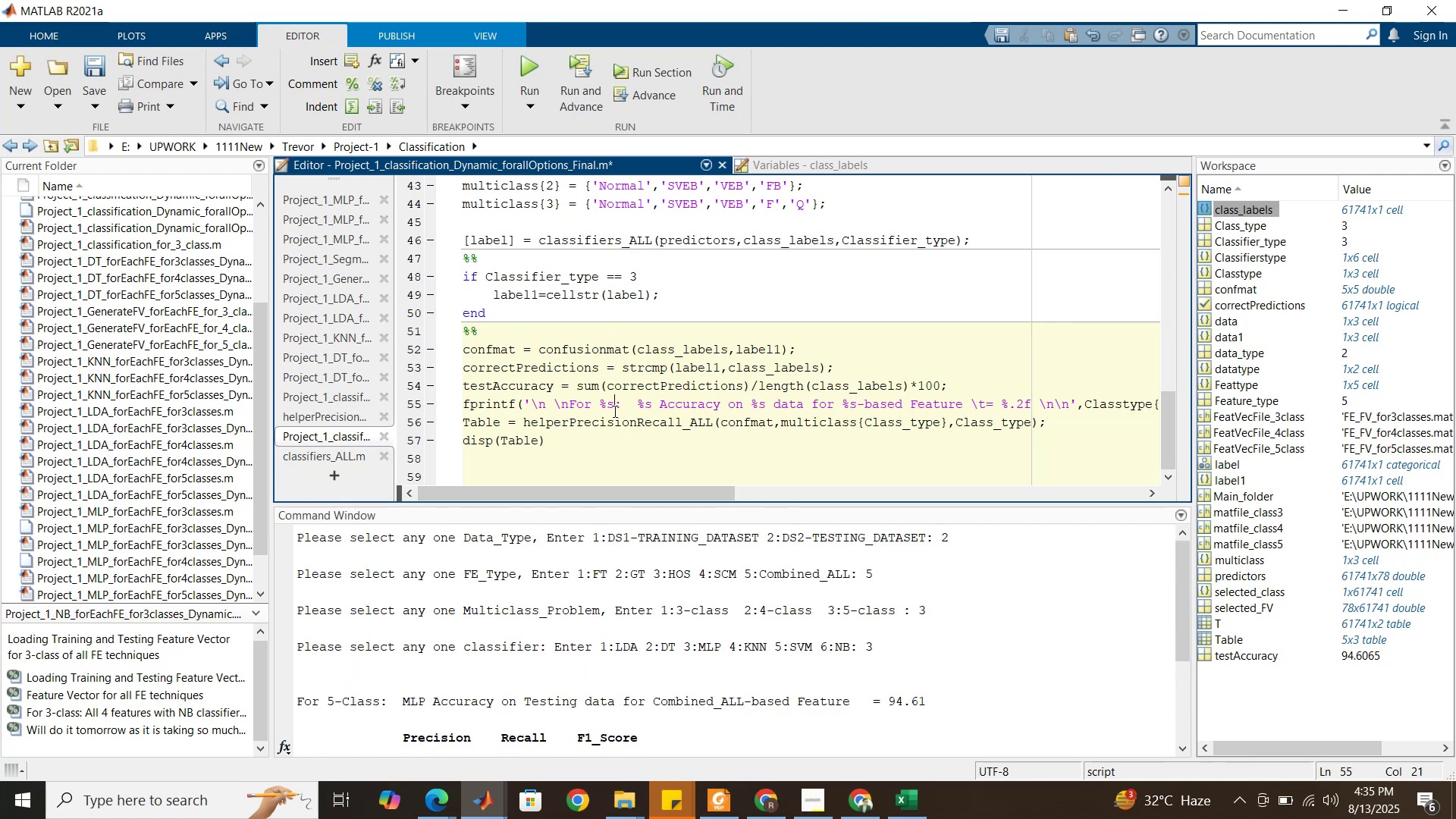 
key(Control+Z)
 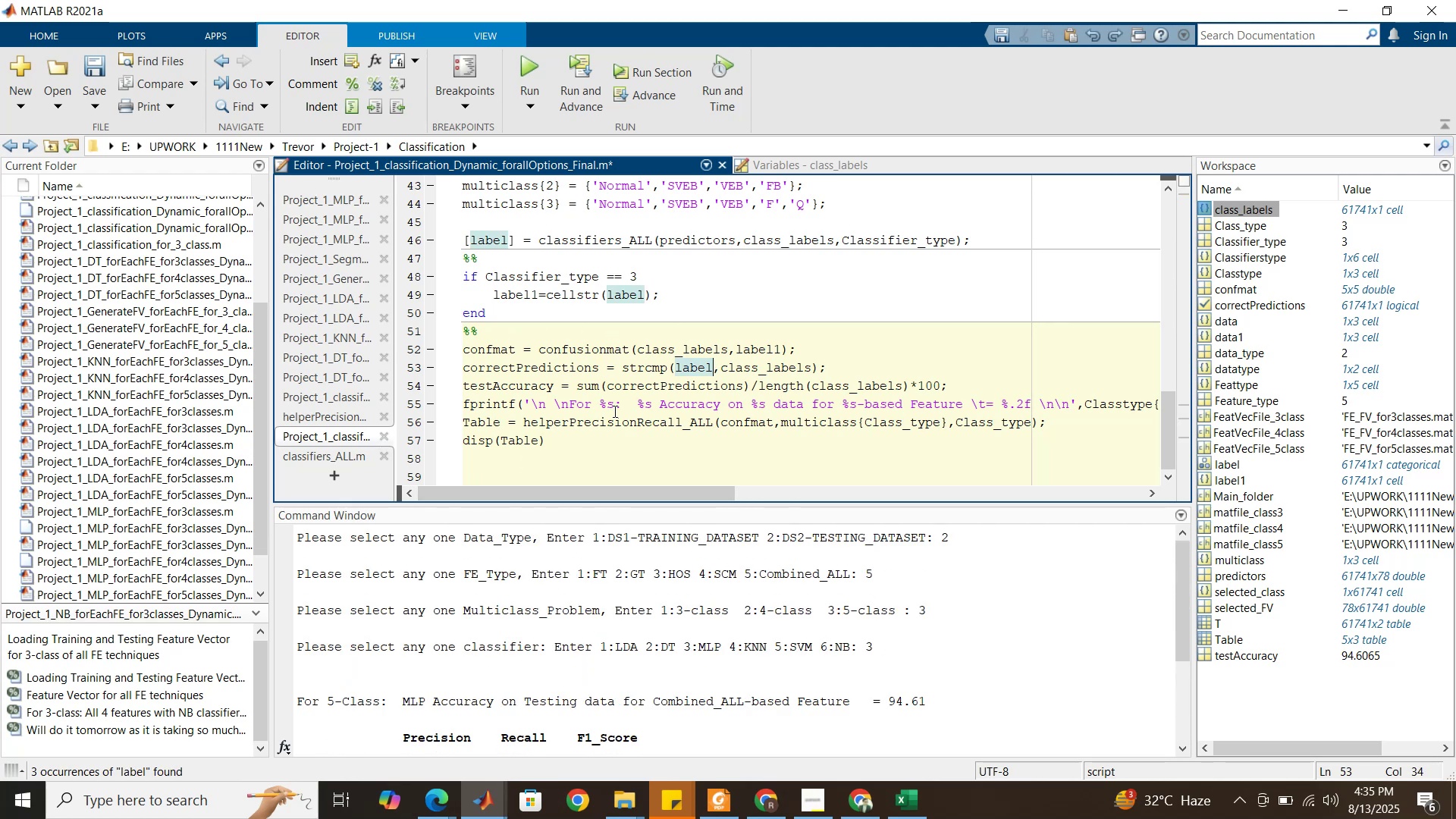 
key(Control+Z)
 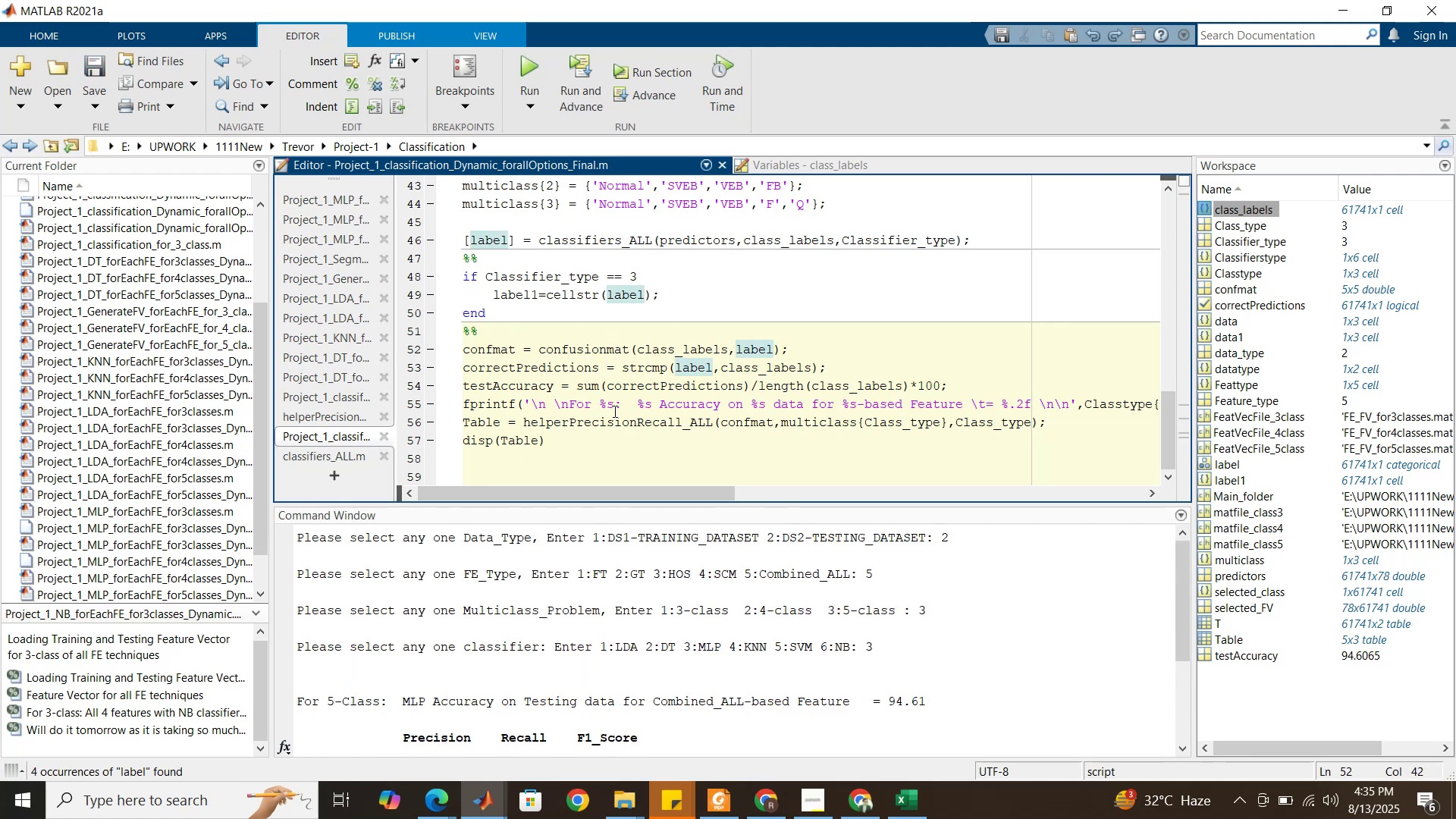 
key(Control+Z)
 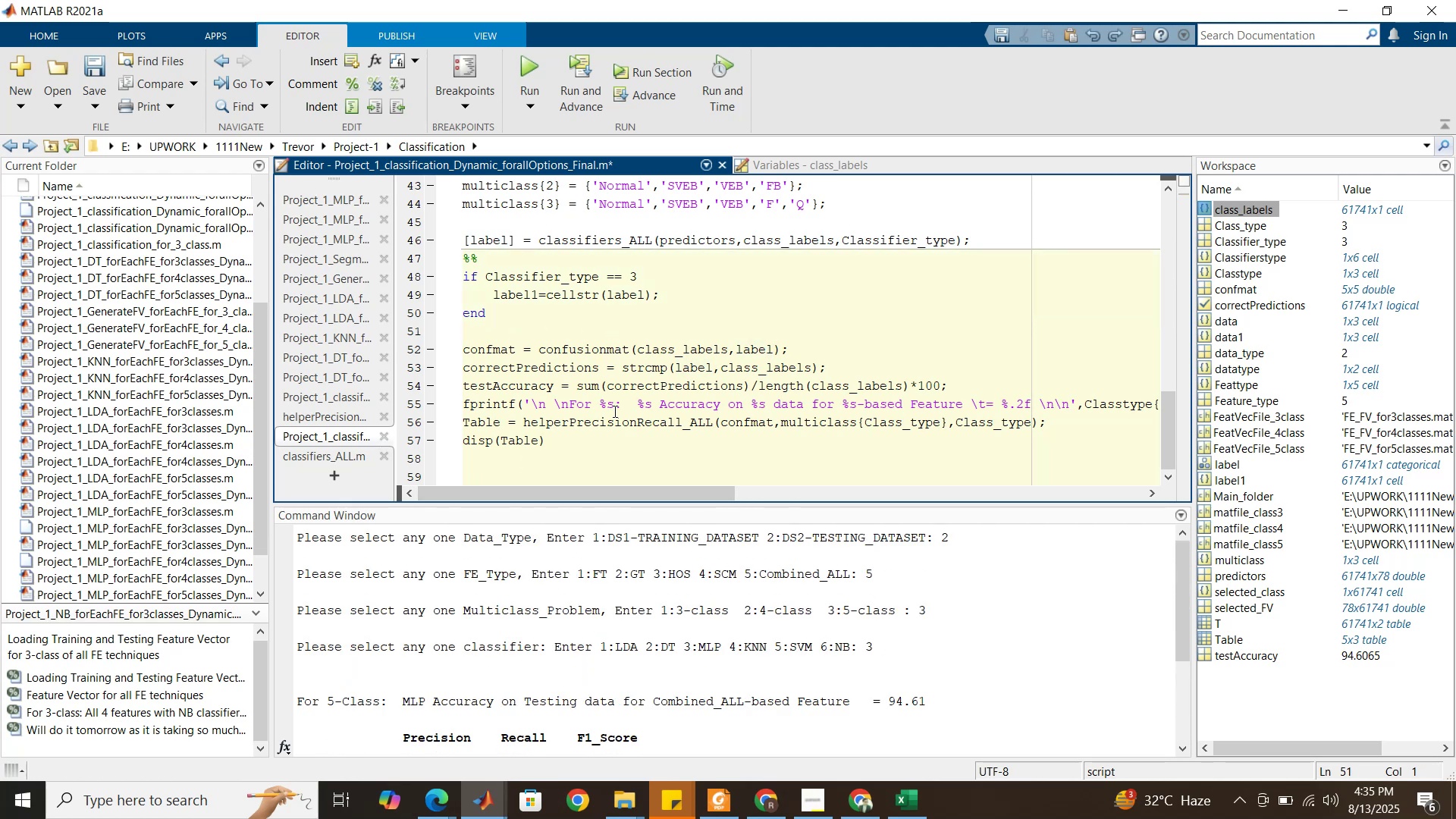 
key(Control+Z)
 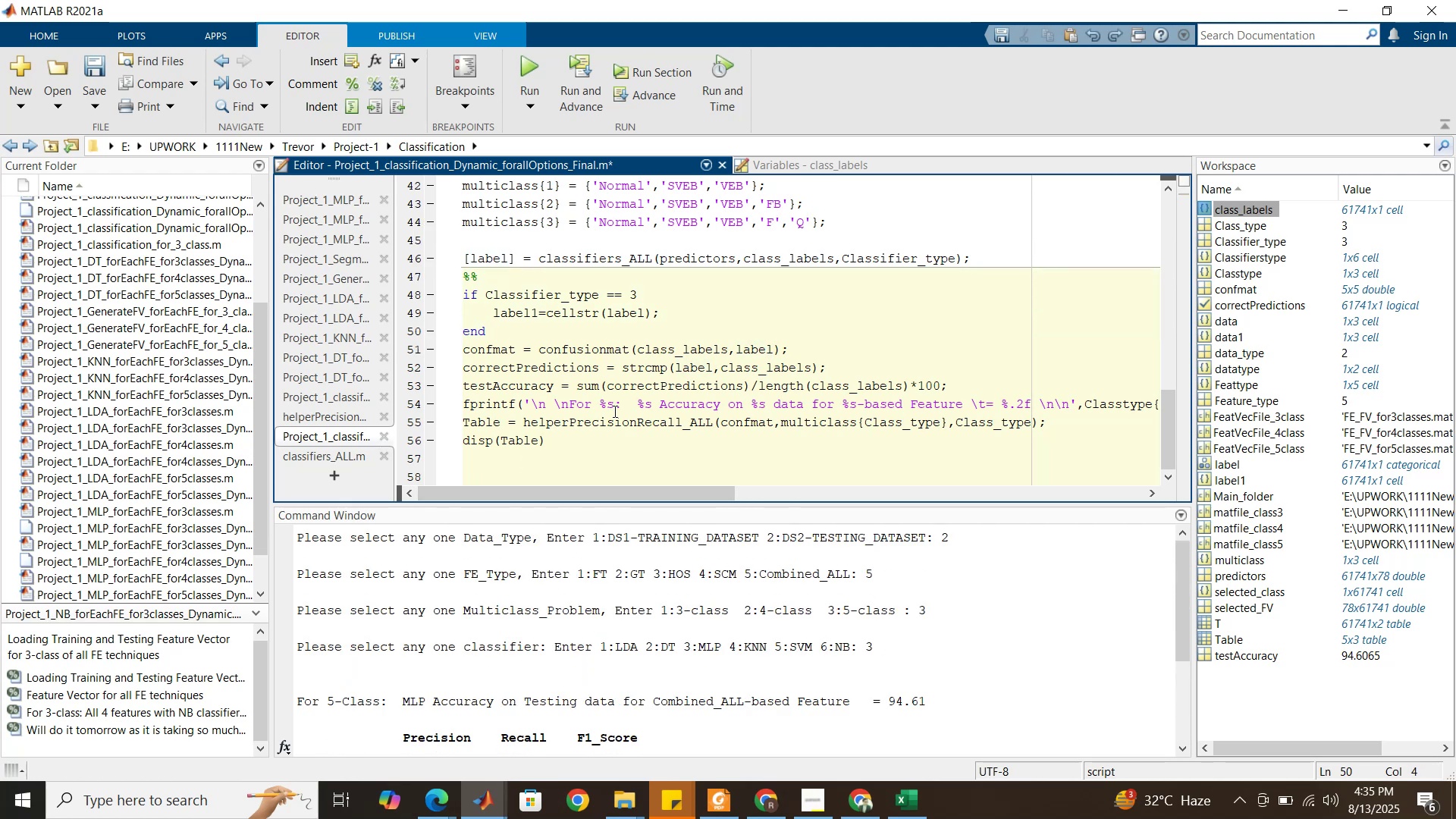 
key(Control+Z)
 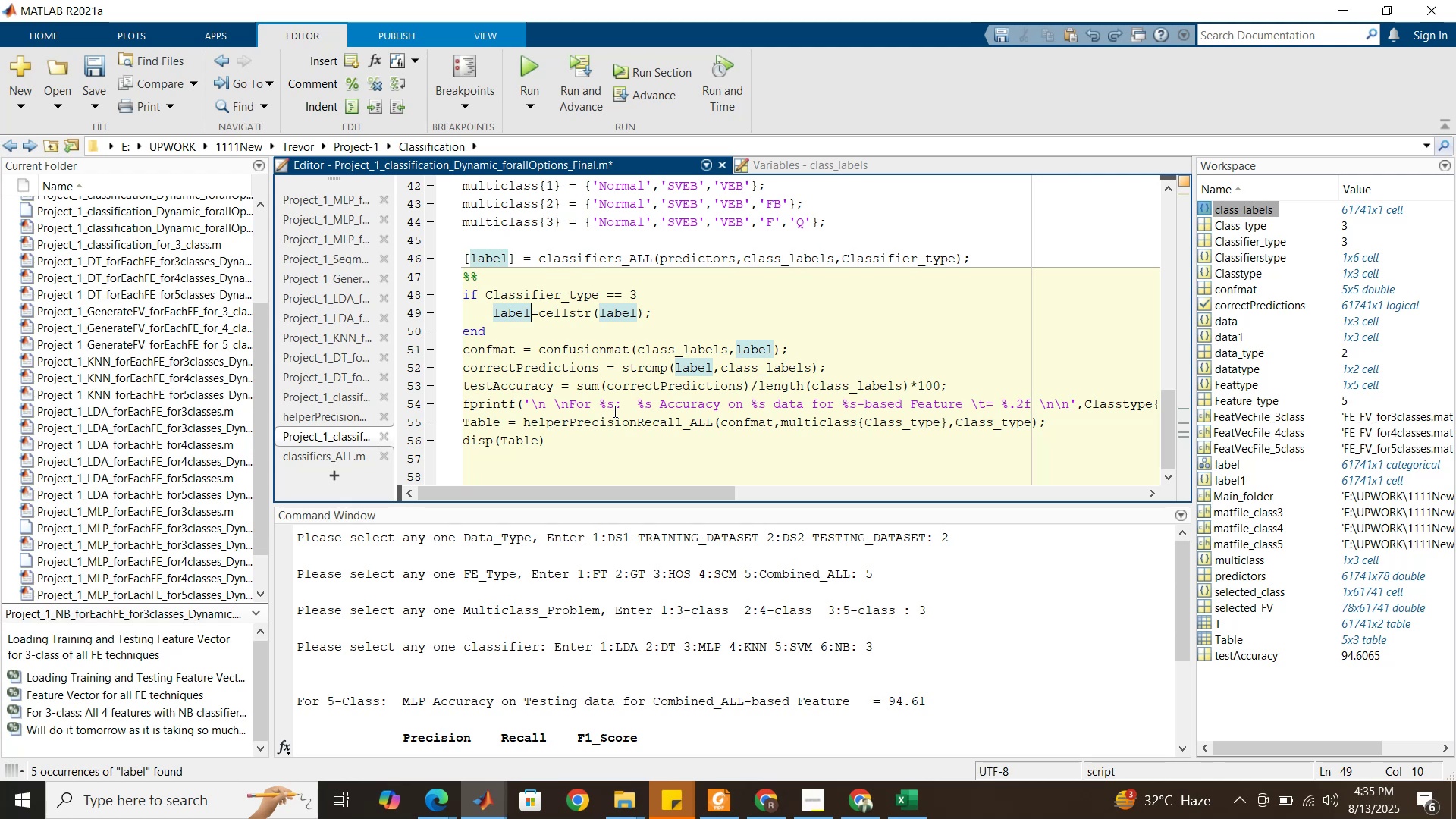 
left_click([613, 411])
 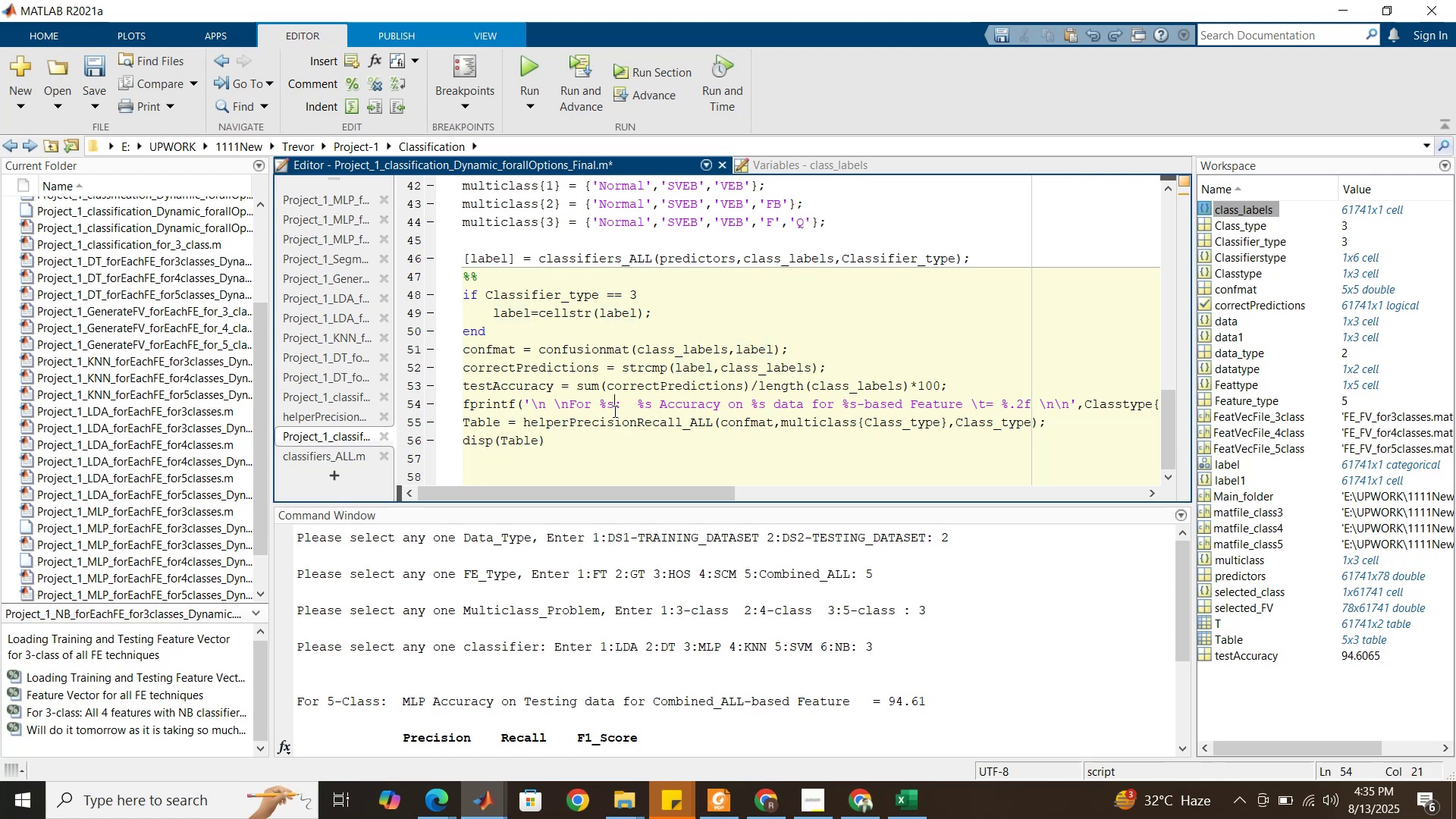 
key(Control+S)
 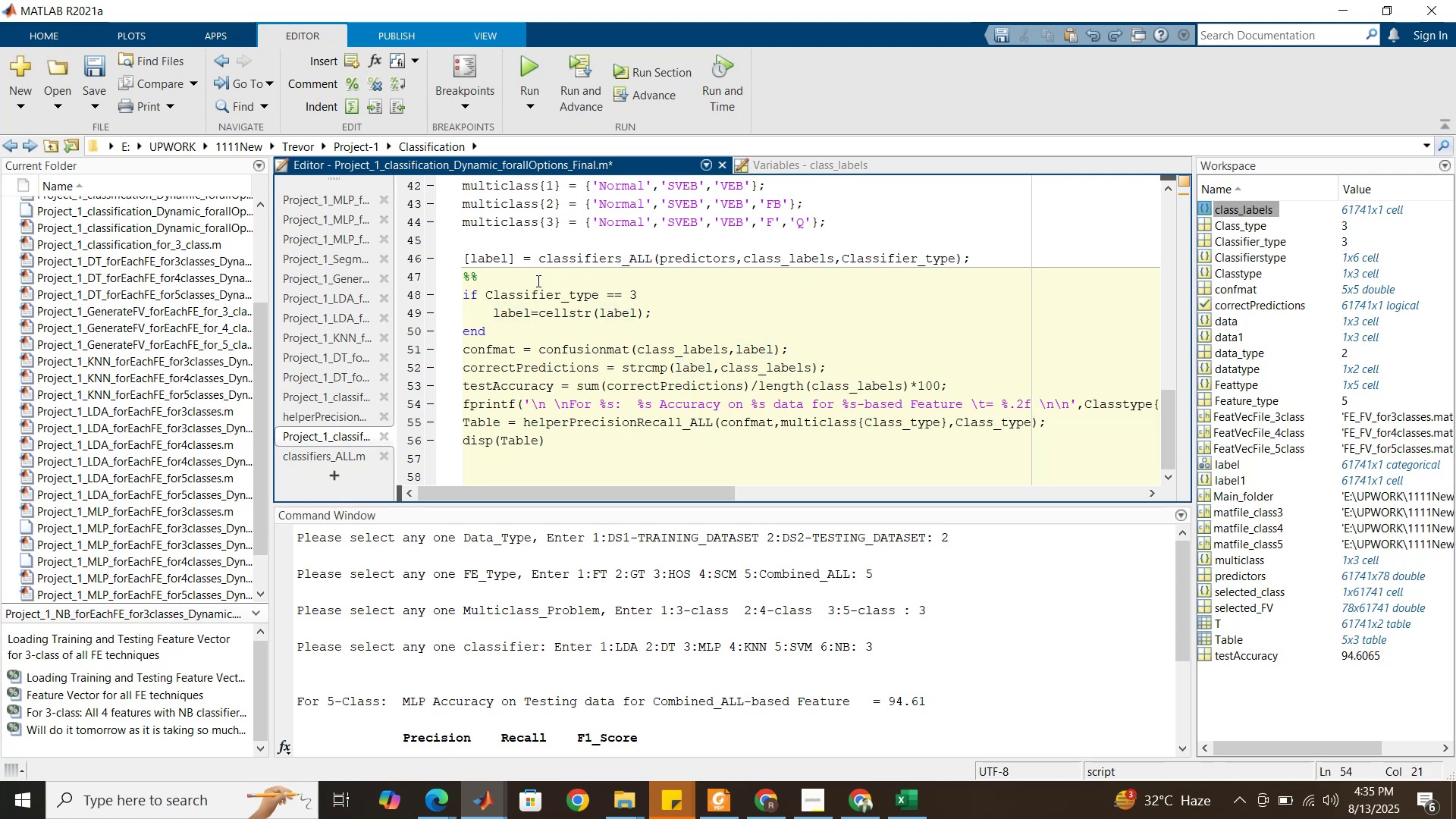 
left_click([538, 284])
 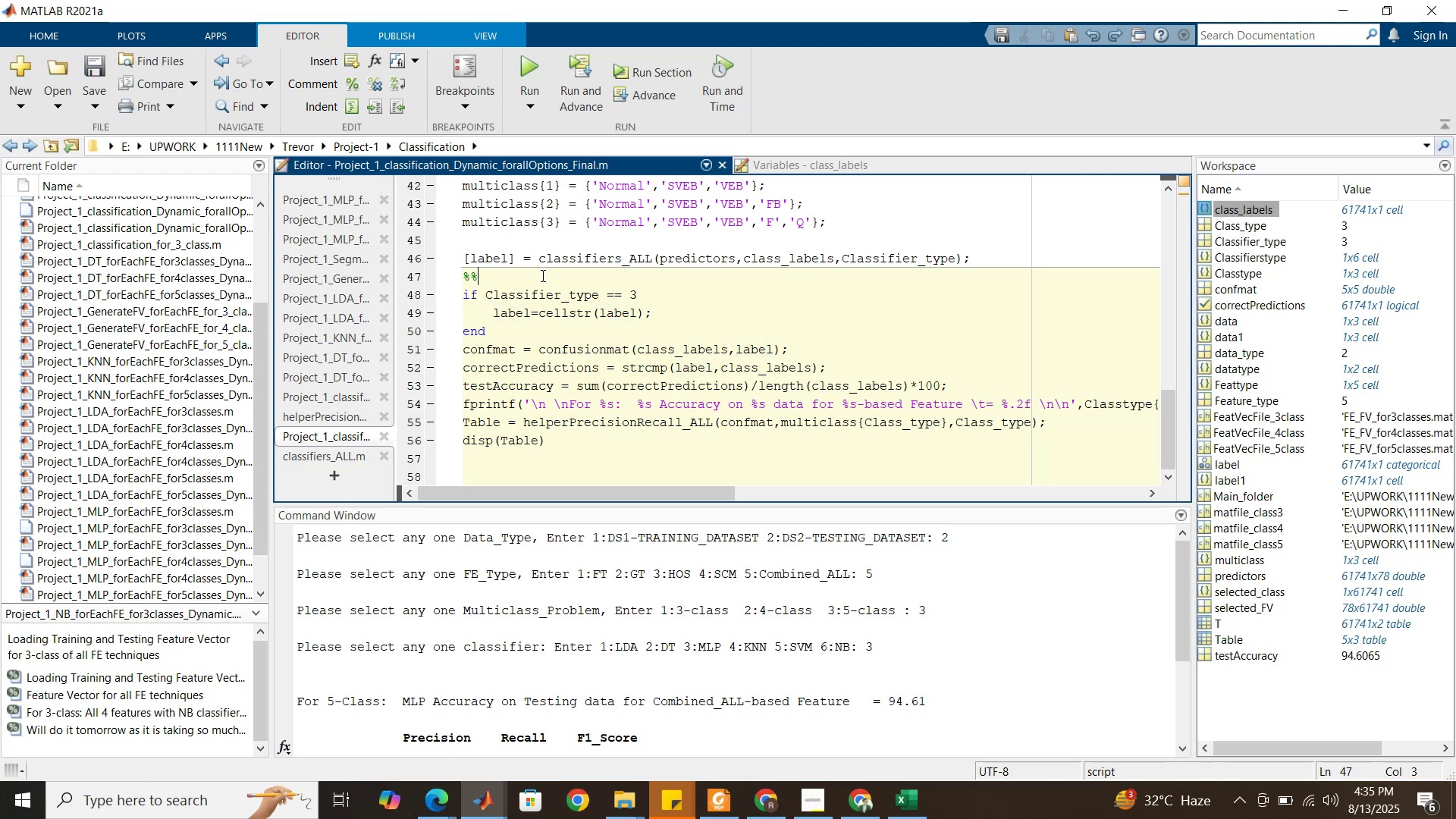 
key(Backspace)
 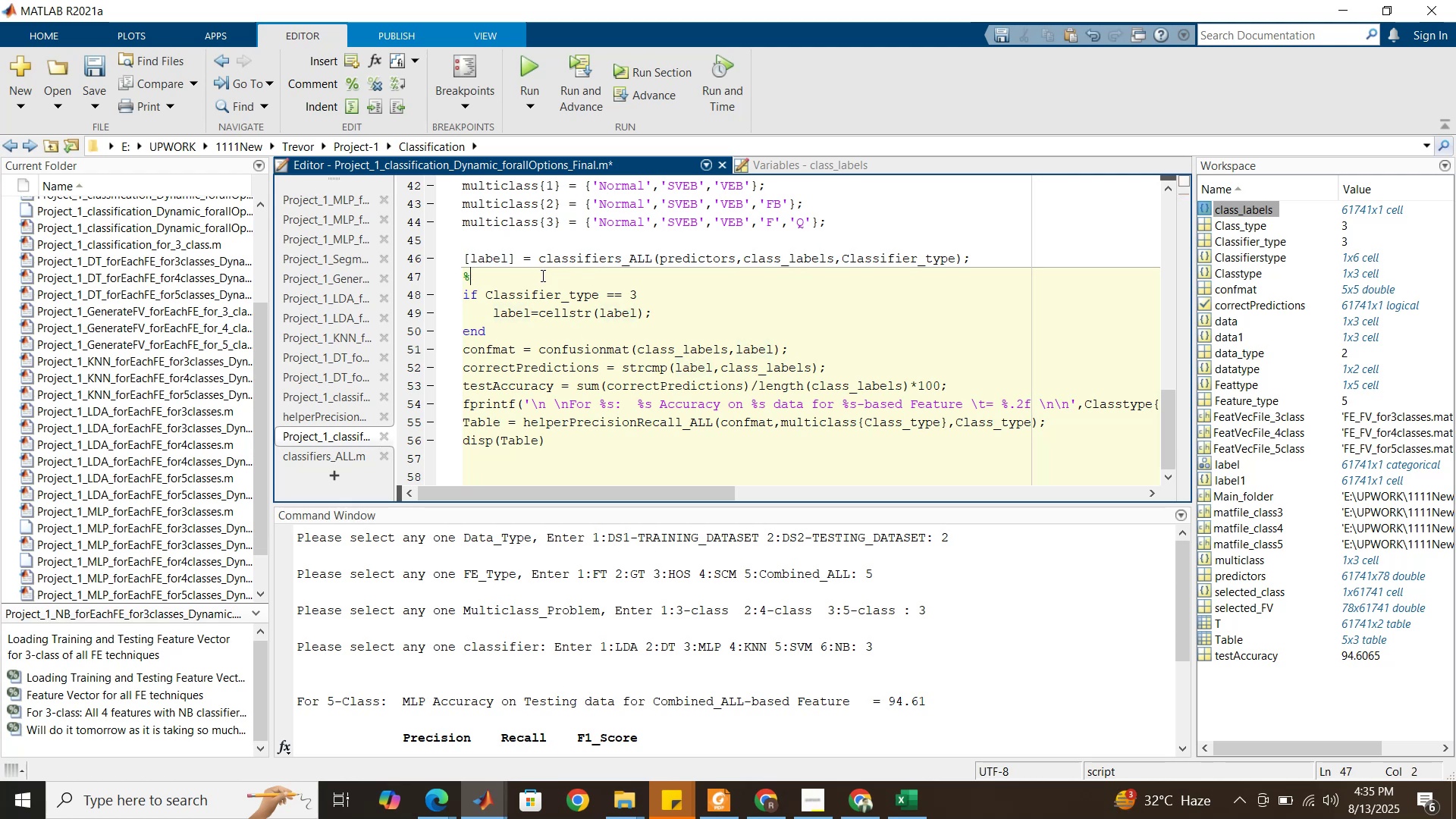 
key(Backspace)
 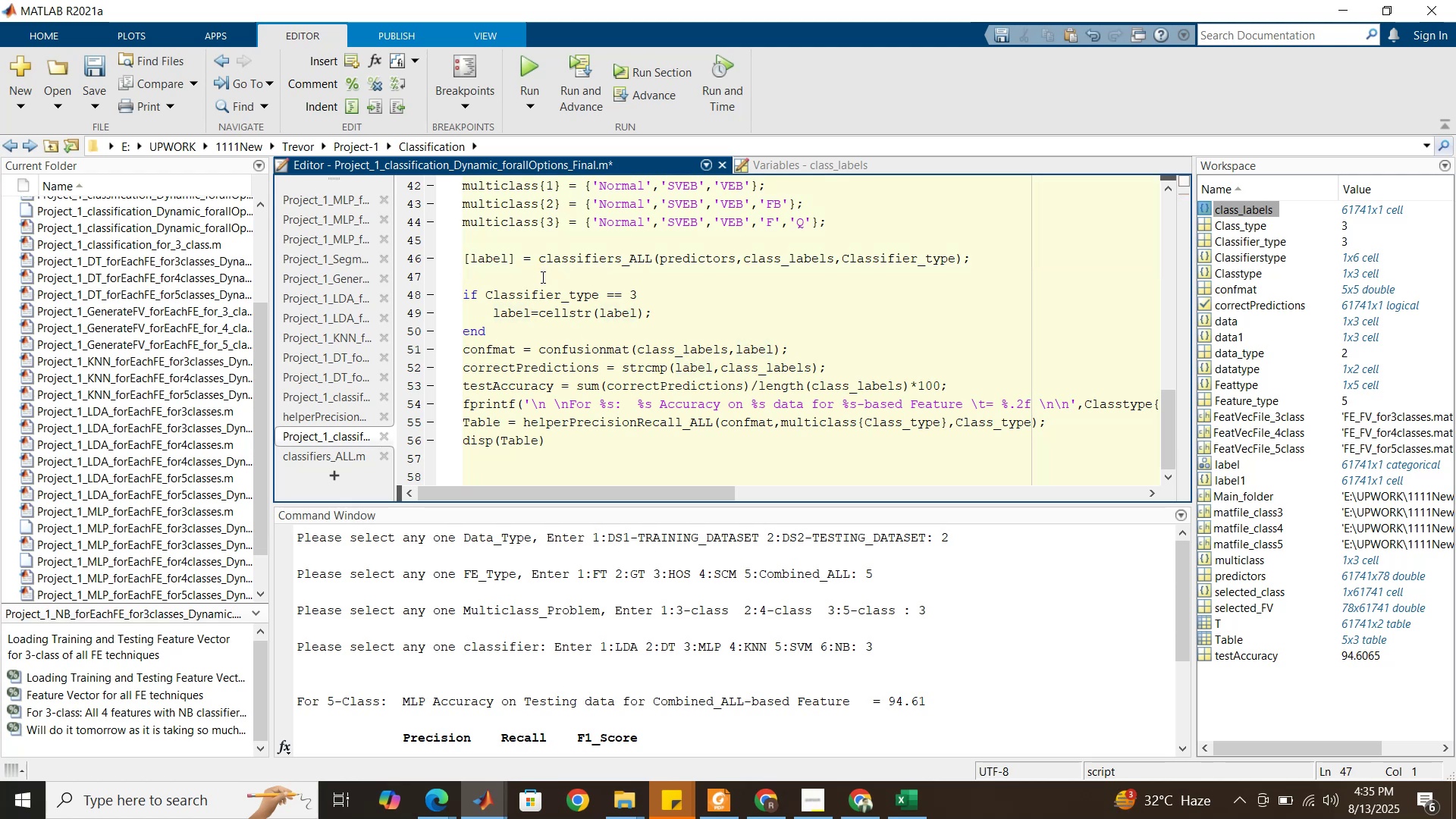 
scroll: coordinate [536, 302], scroll_direction: up, amount: 4.0
 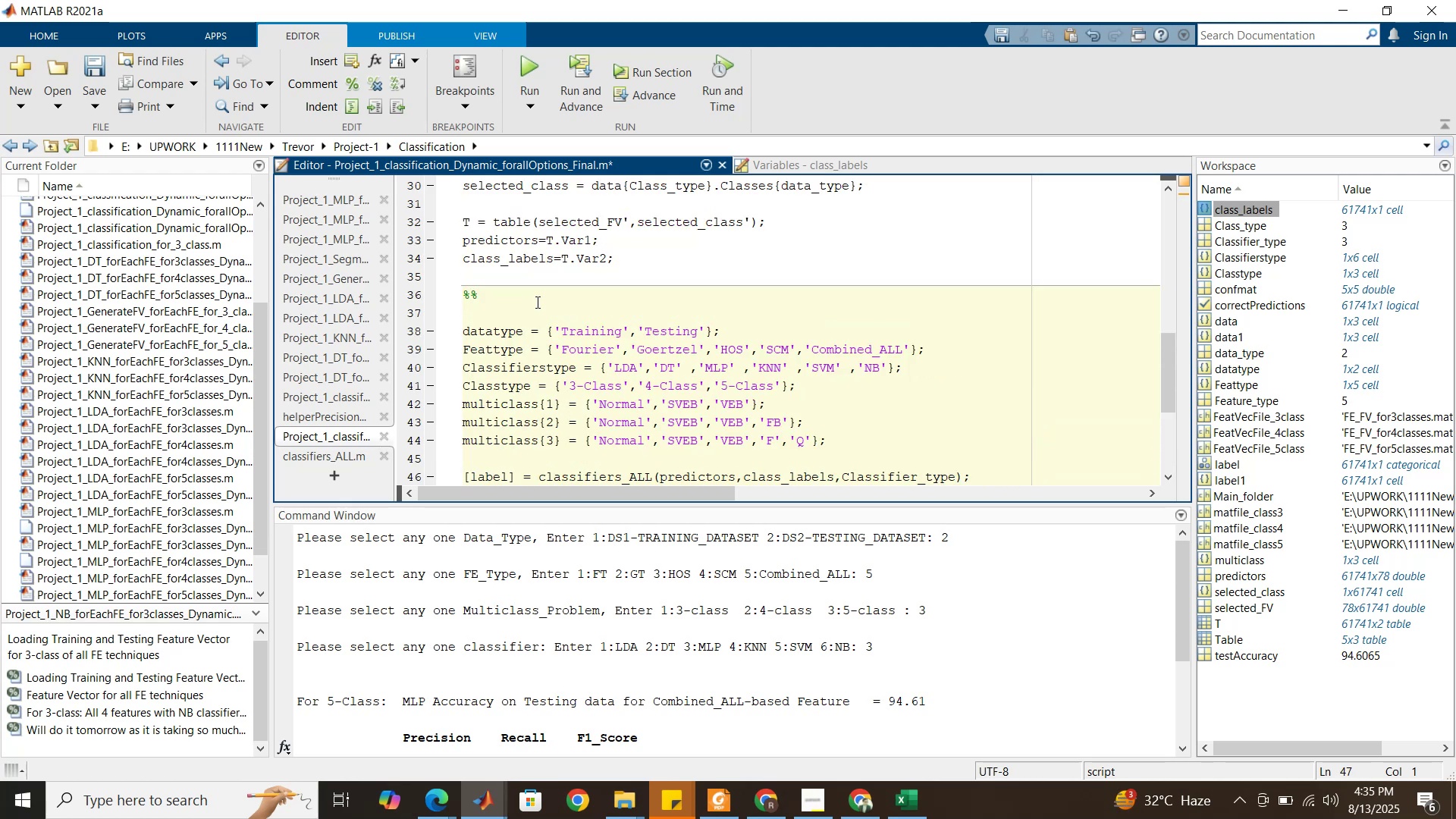 
scroll: coordinate [536, 304], scroll_direction: down, amount: 4.0
 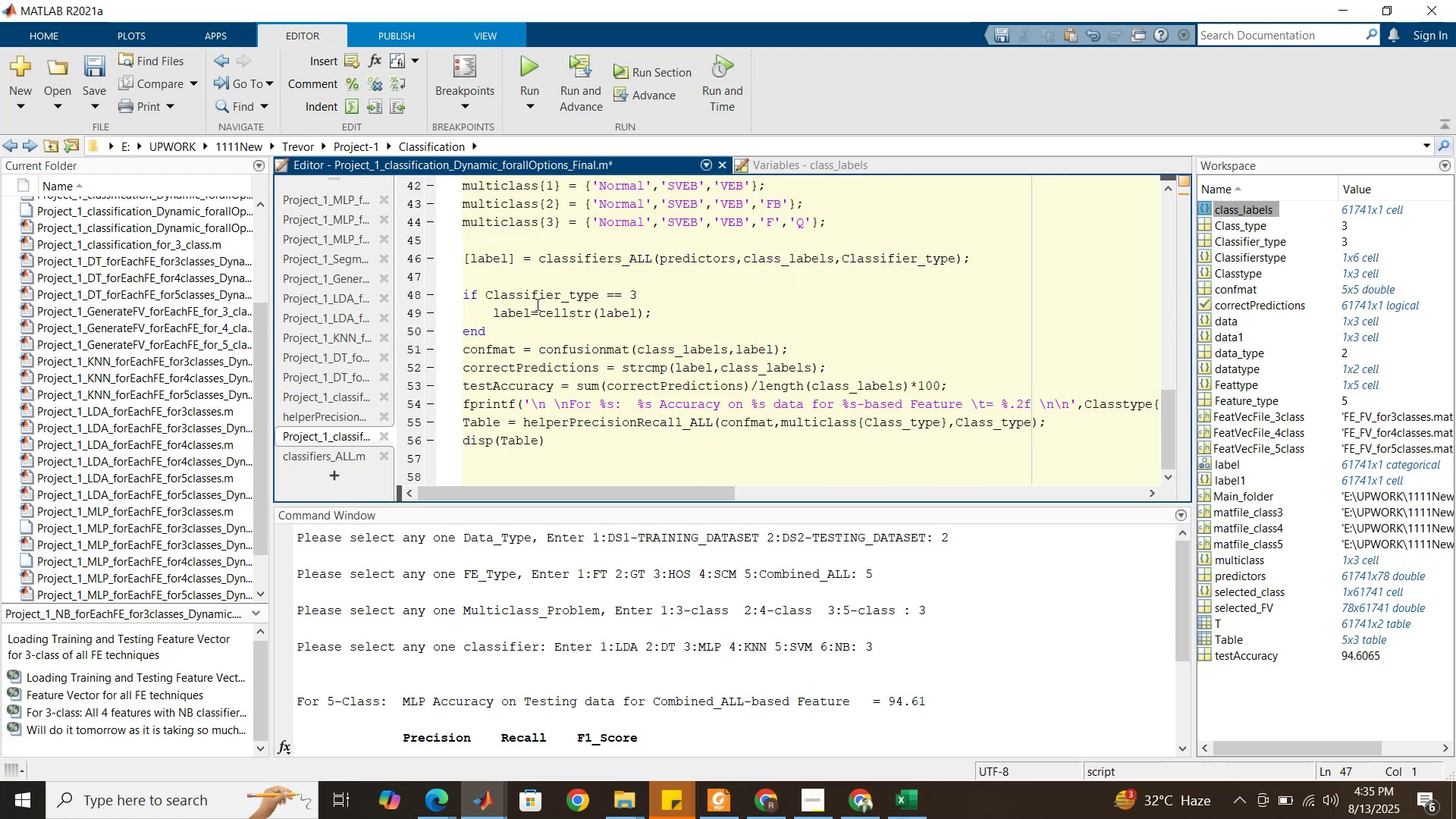 
wait(7.13)
 